 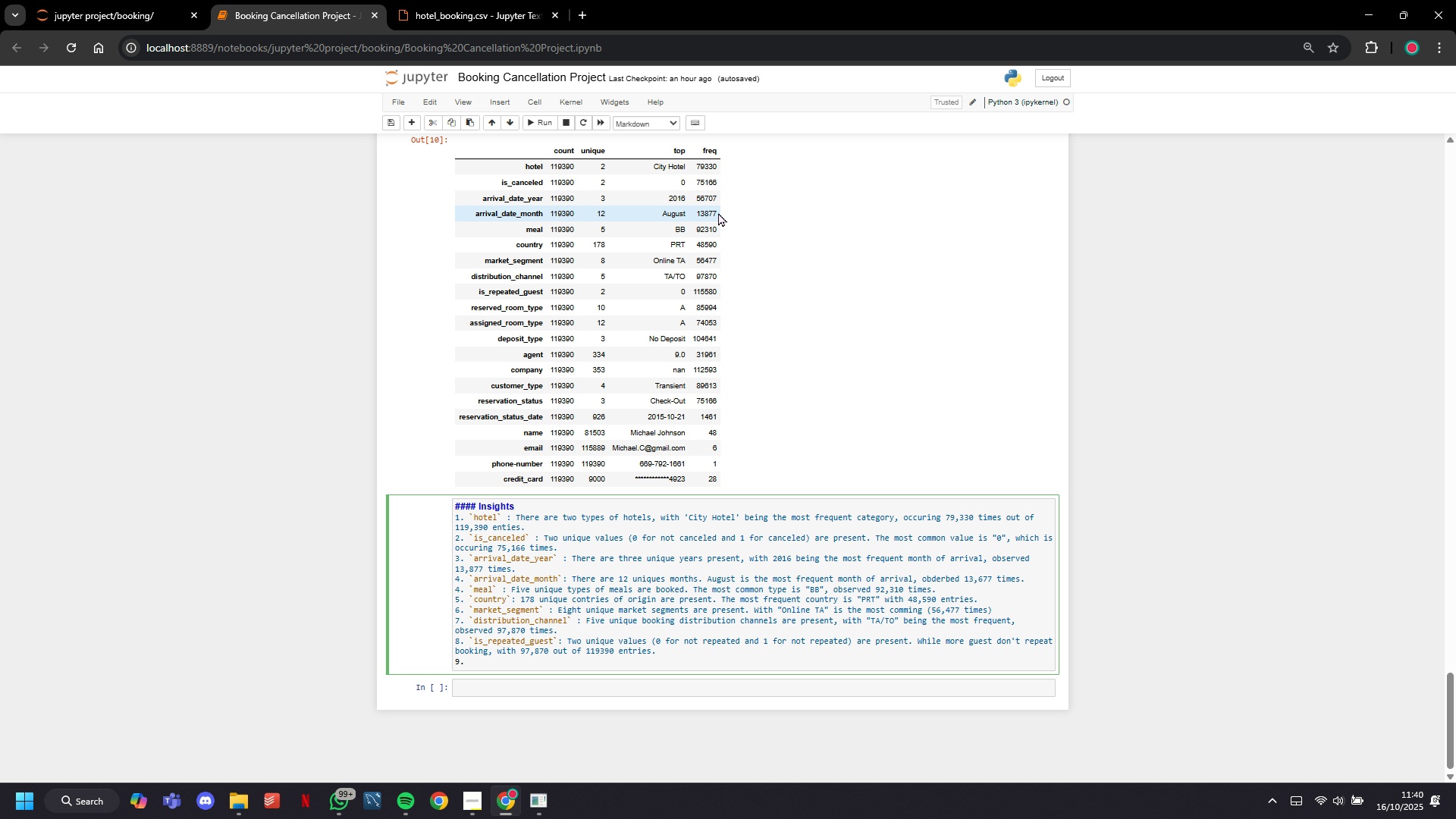 
scroll: coordinate [718, 212], scroll_direction: up, amount: 18.0
 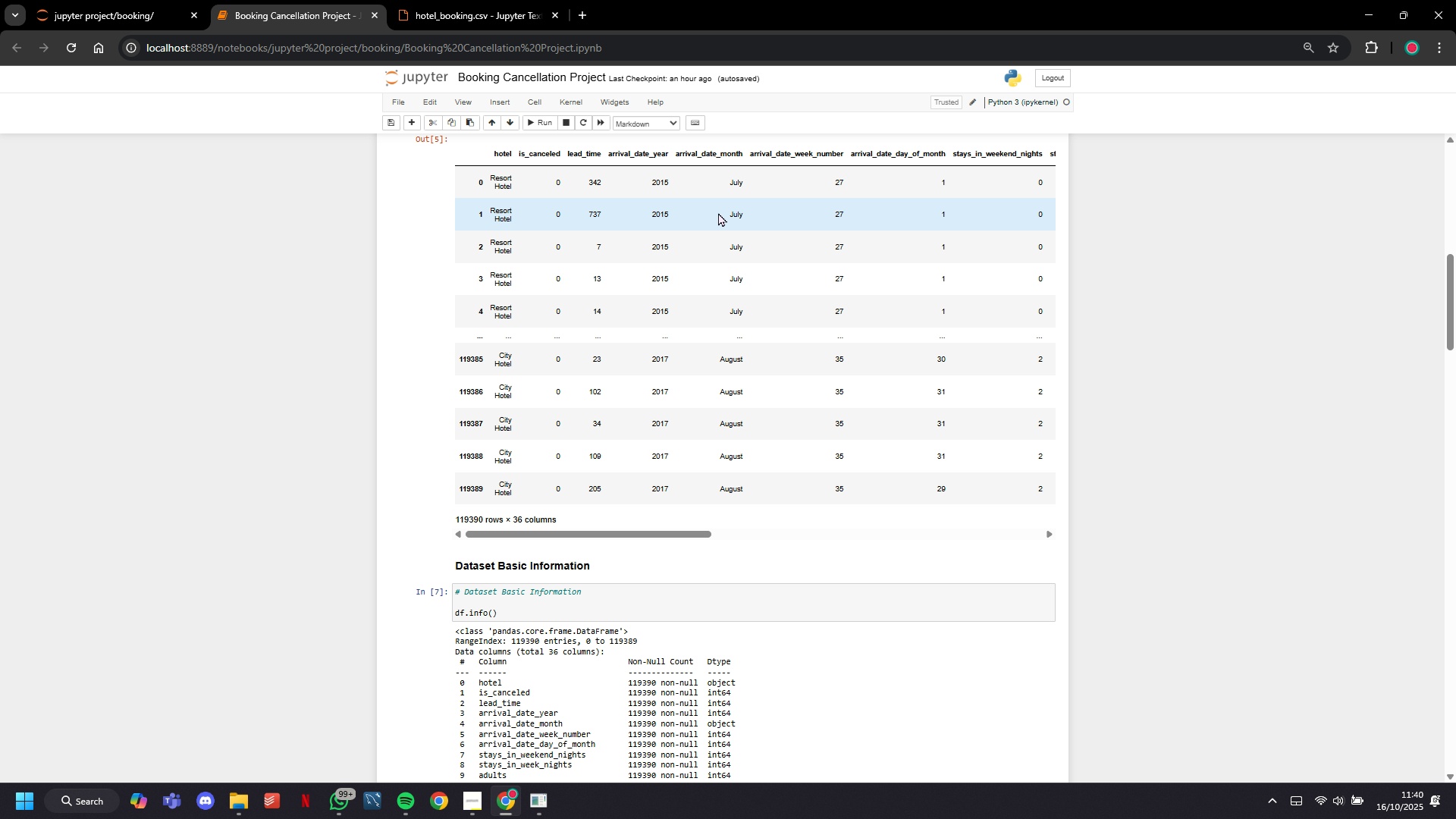 
scroll: coordinate [717, 214], scroll_direction: down, amount: 51.0
 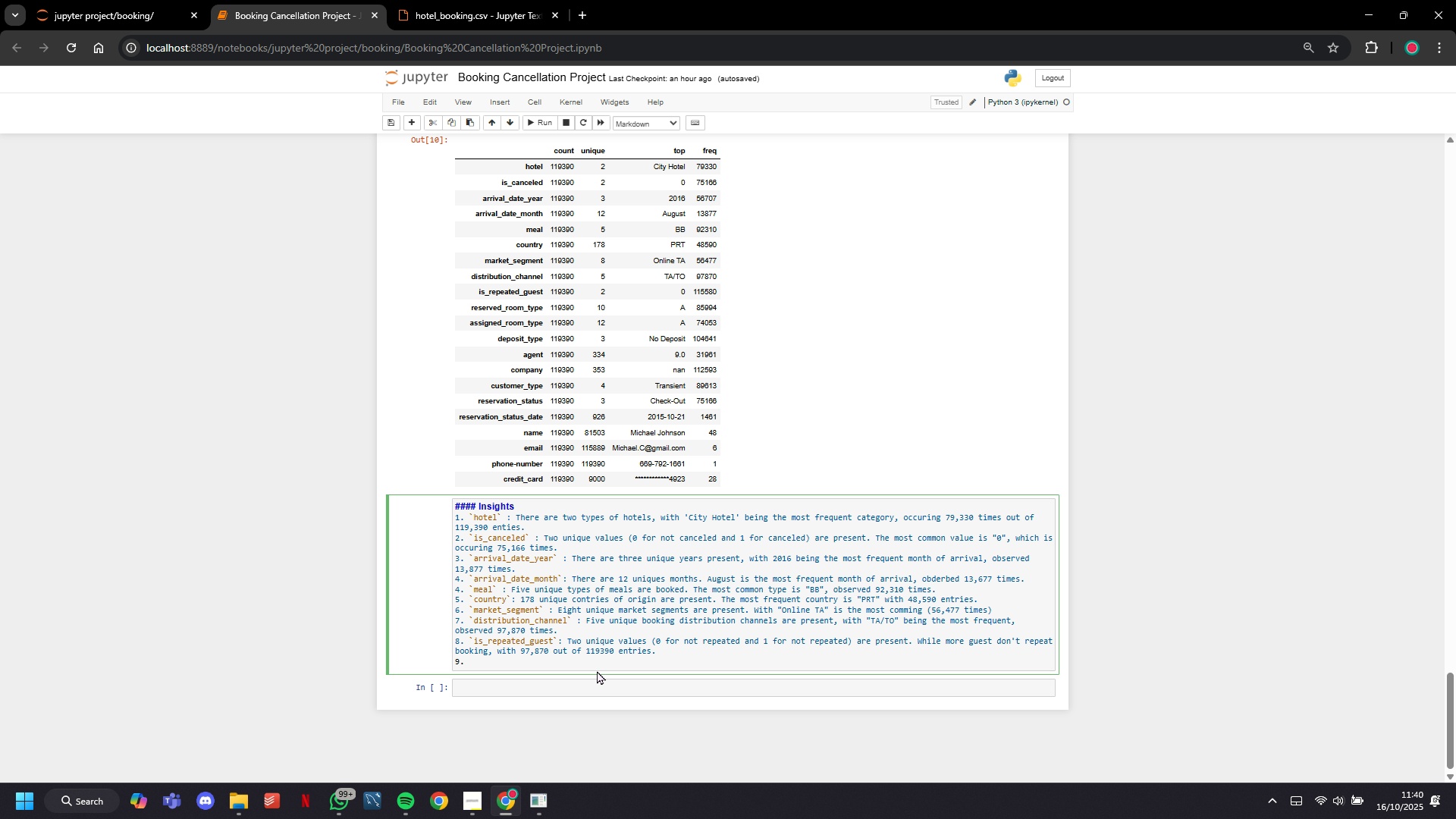 
left_click([525, 651])
 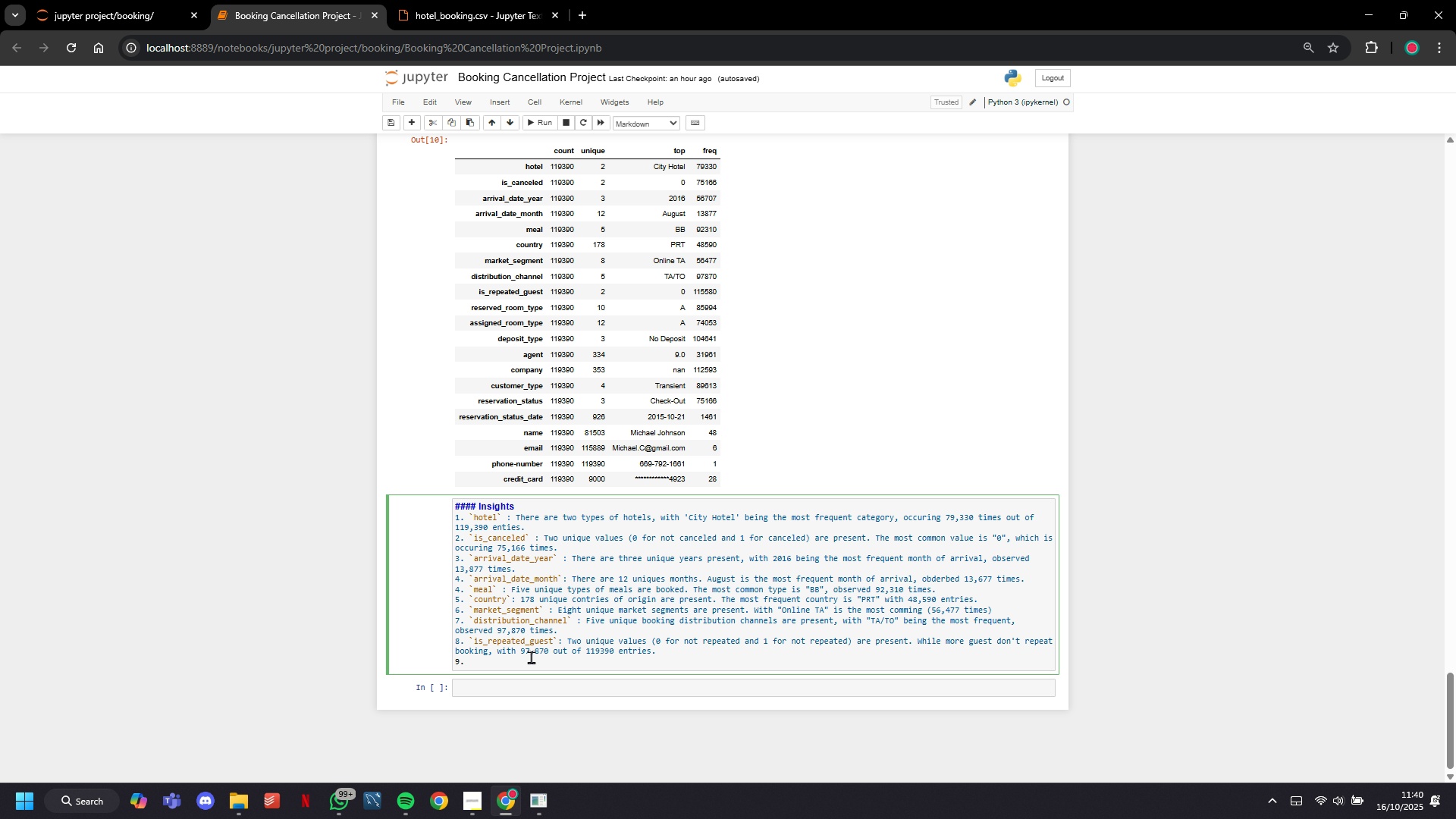 
left_click([531, 658])
 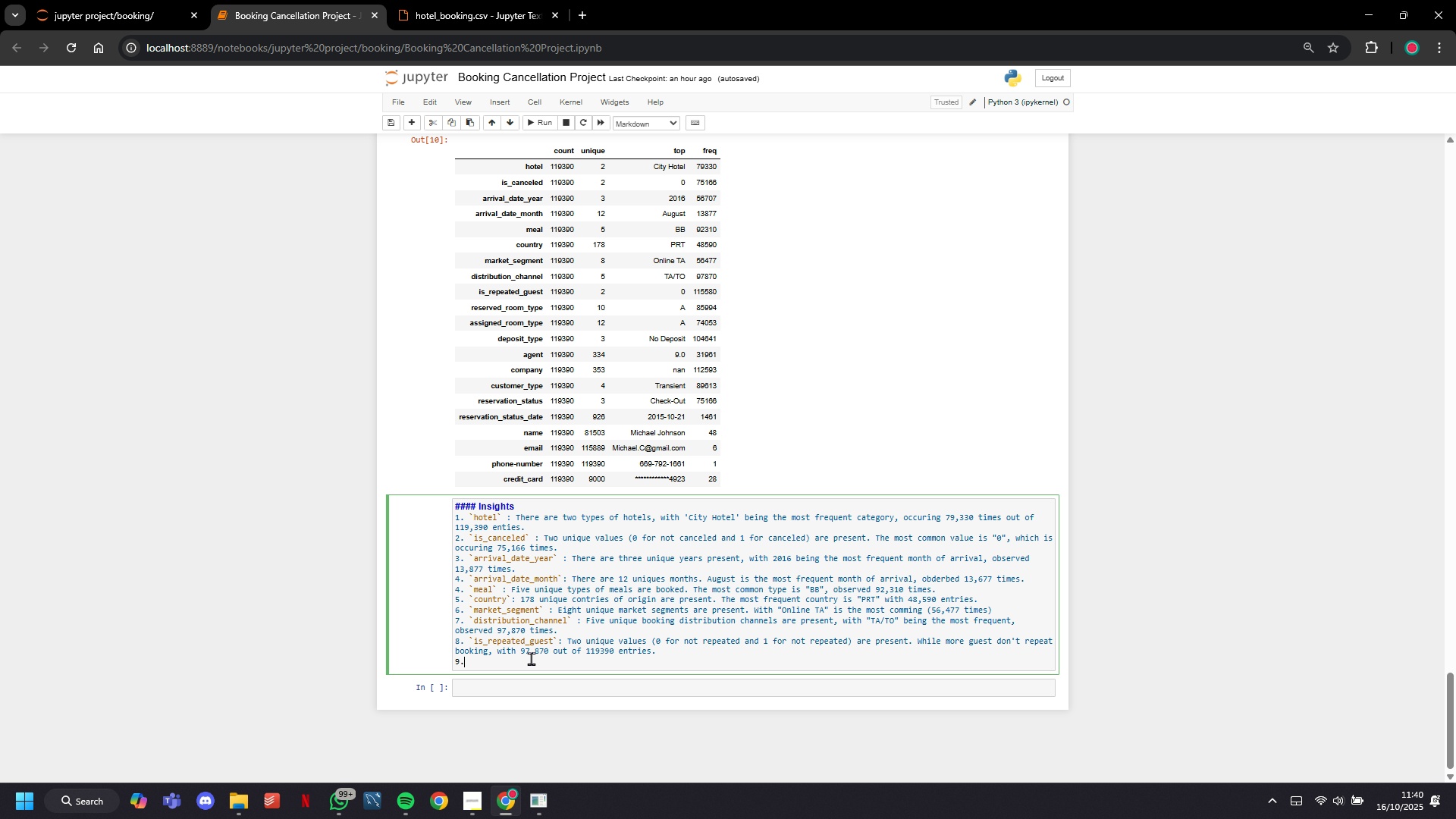 
wait(22.57)
 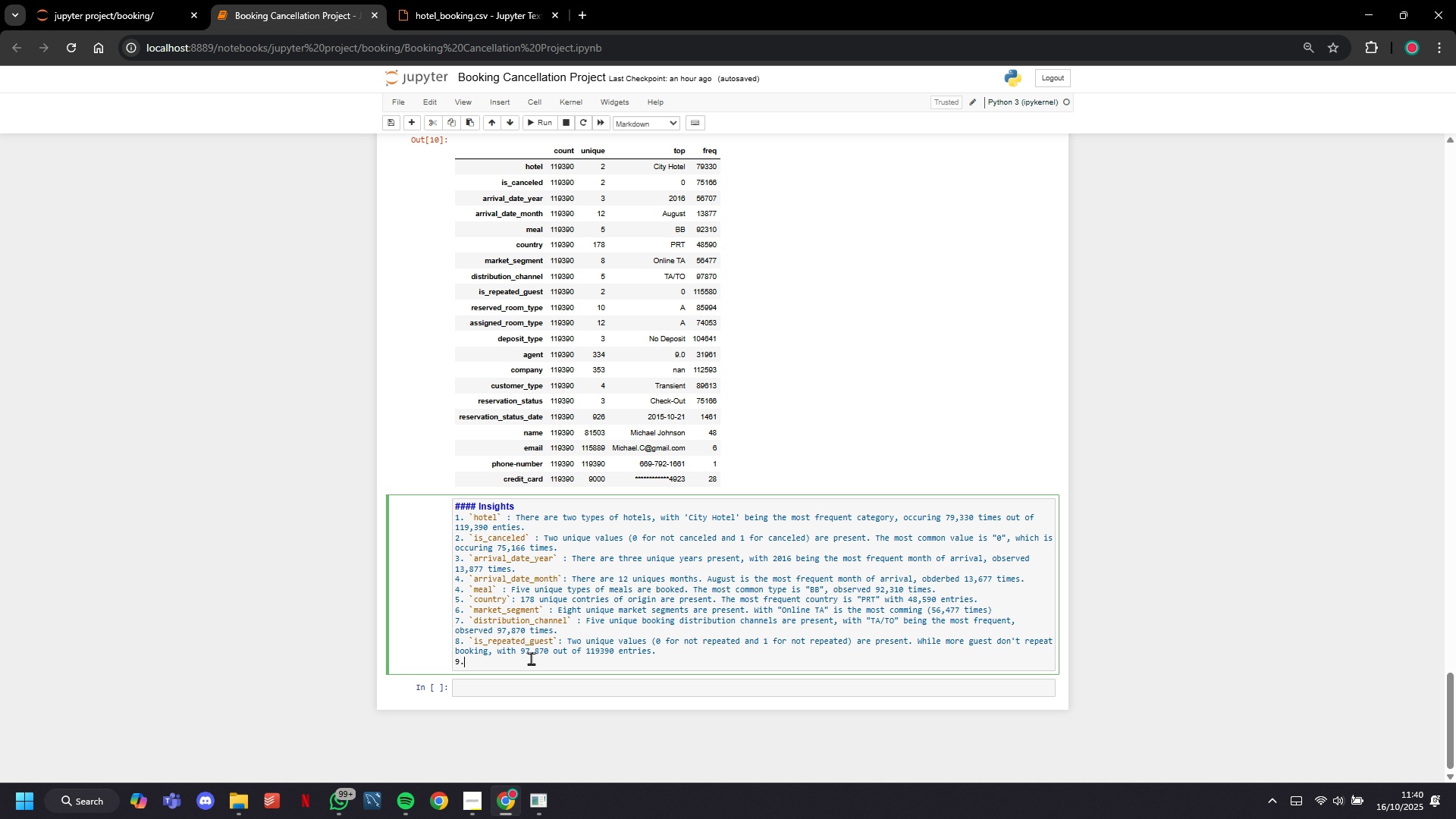 
key(Space)
 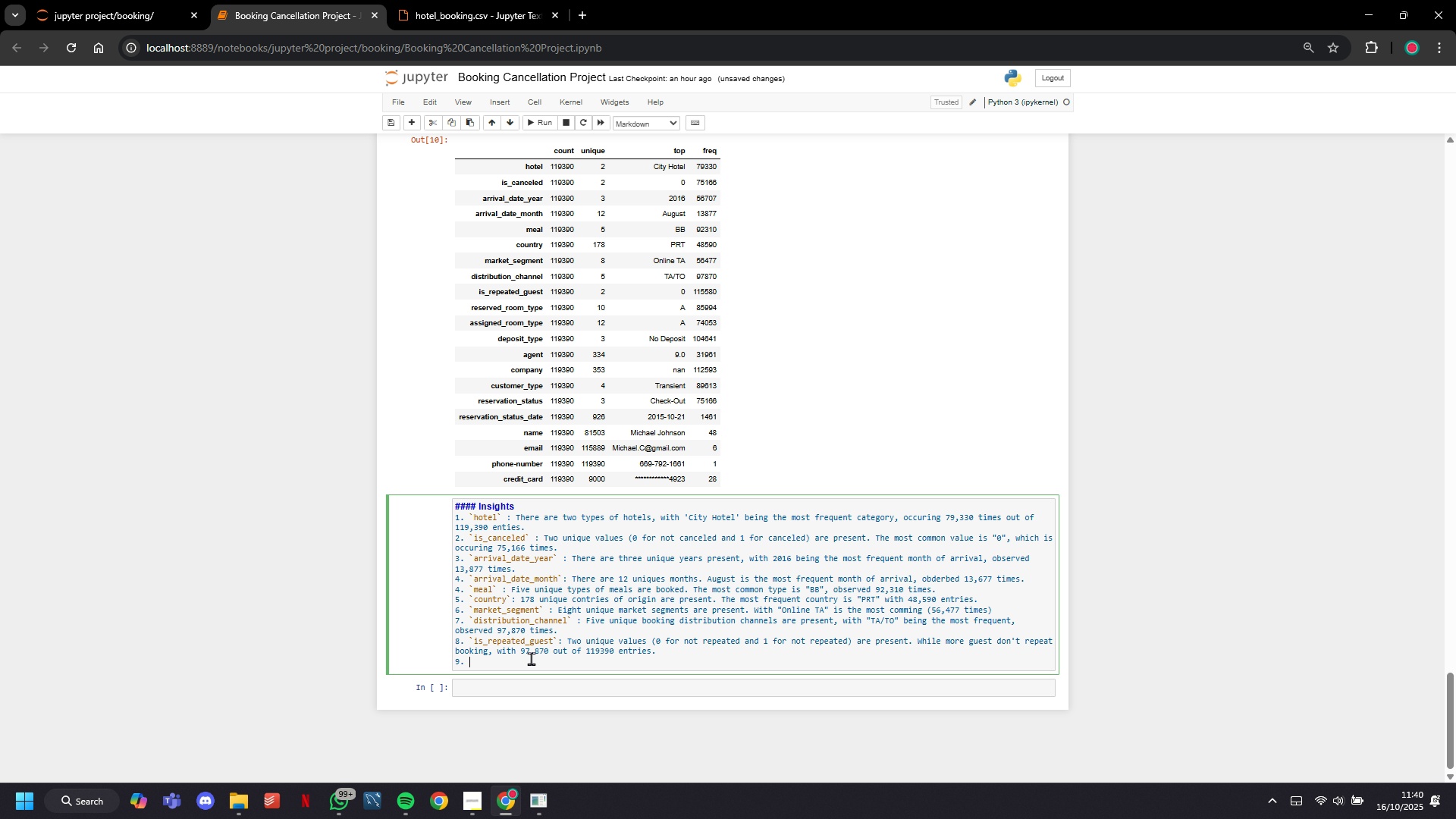 
key(Backquote)
 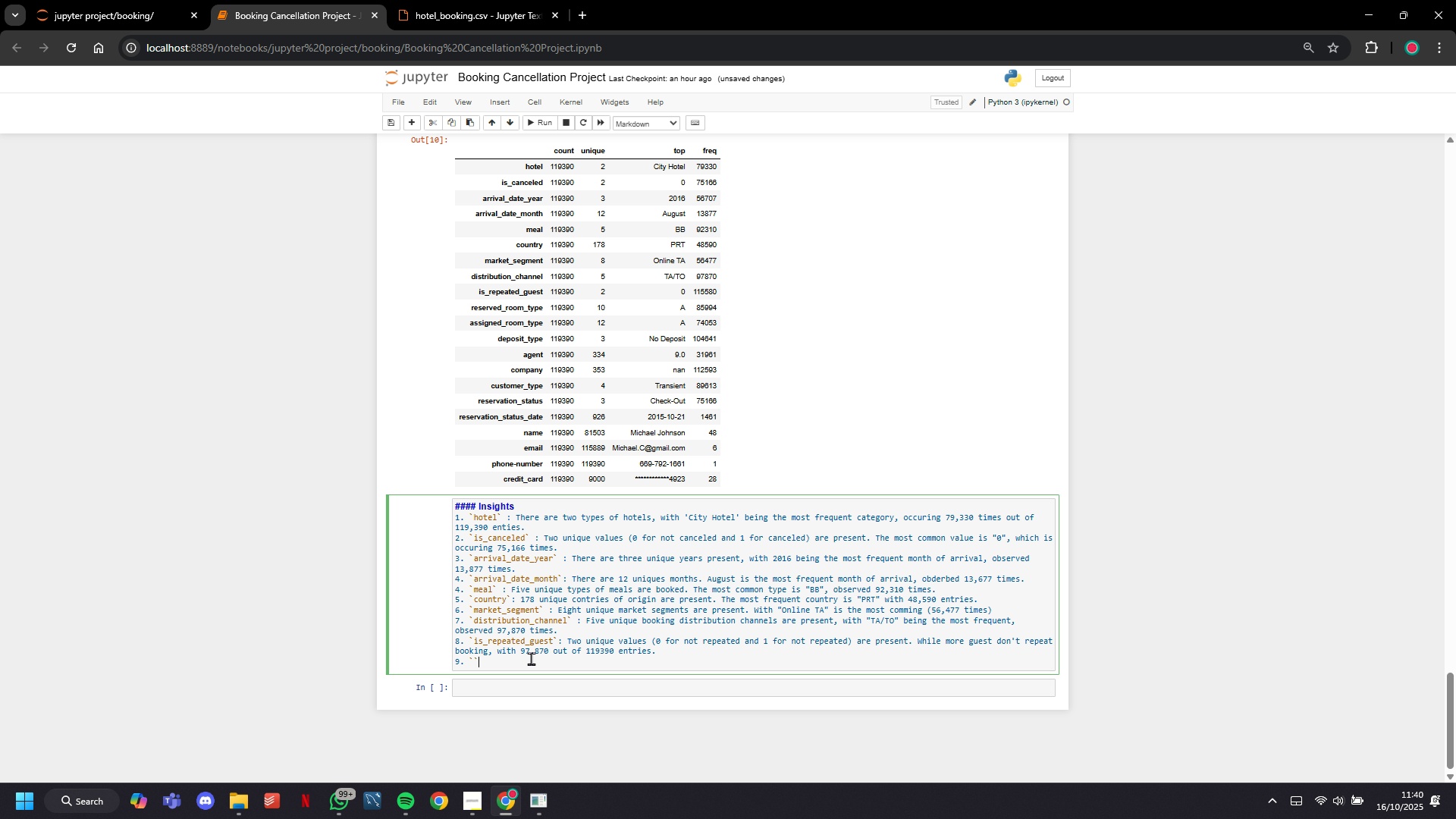 
key(Backquote)
 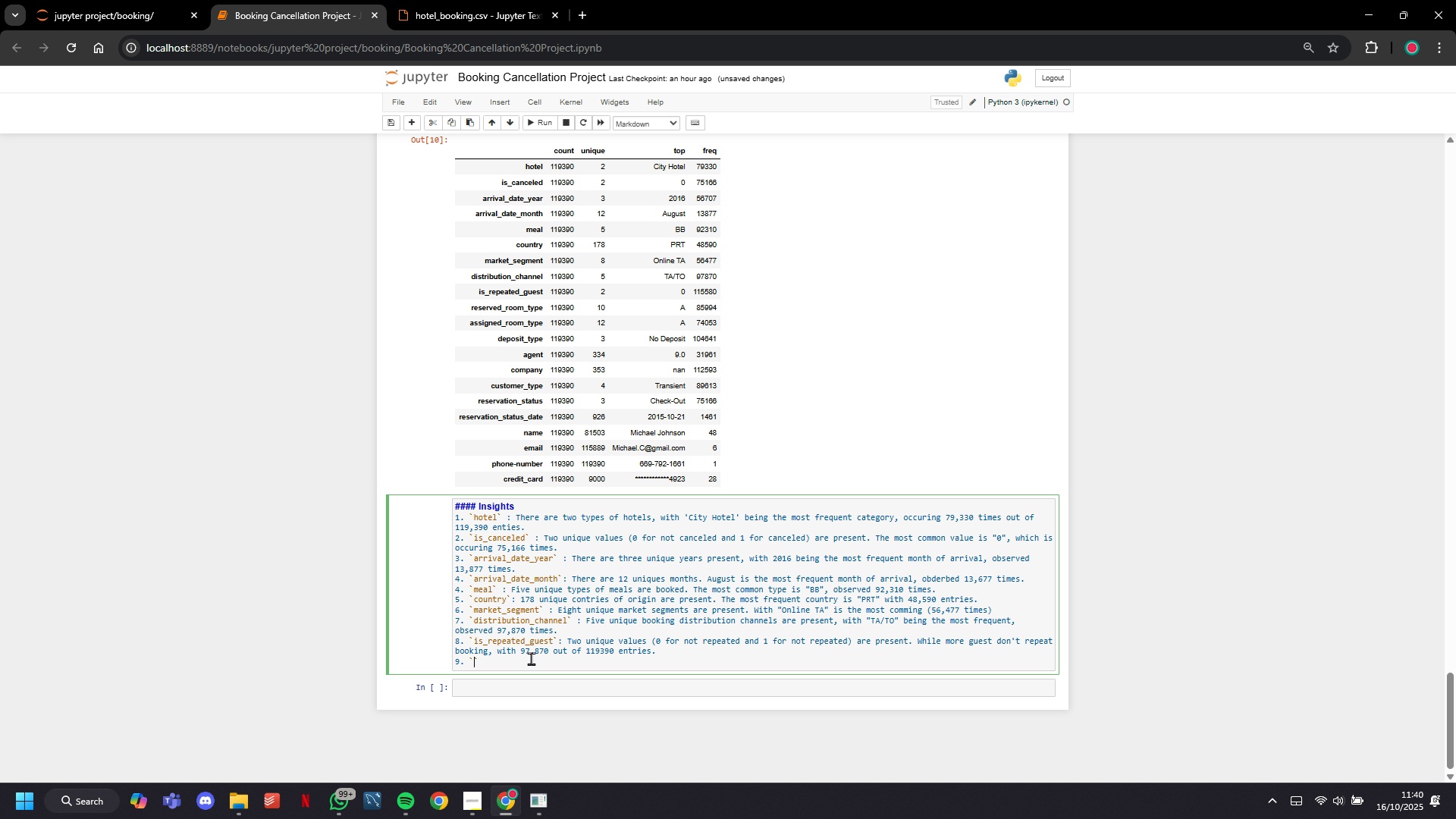 
key(ArrowLeft)
 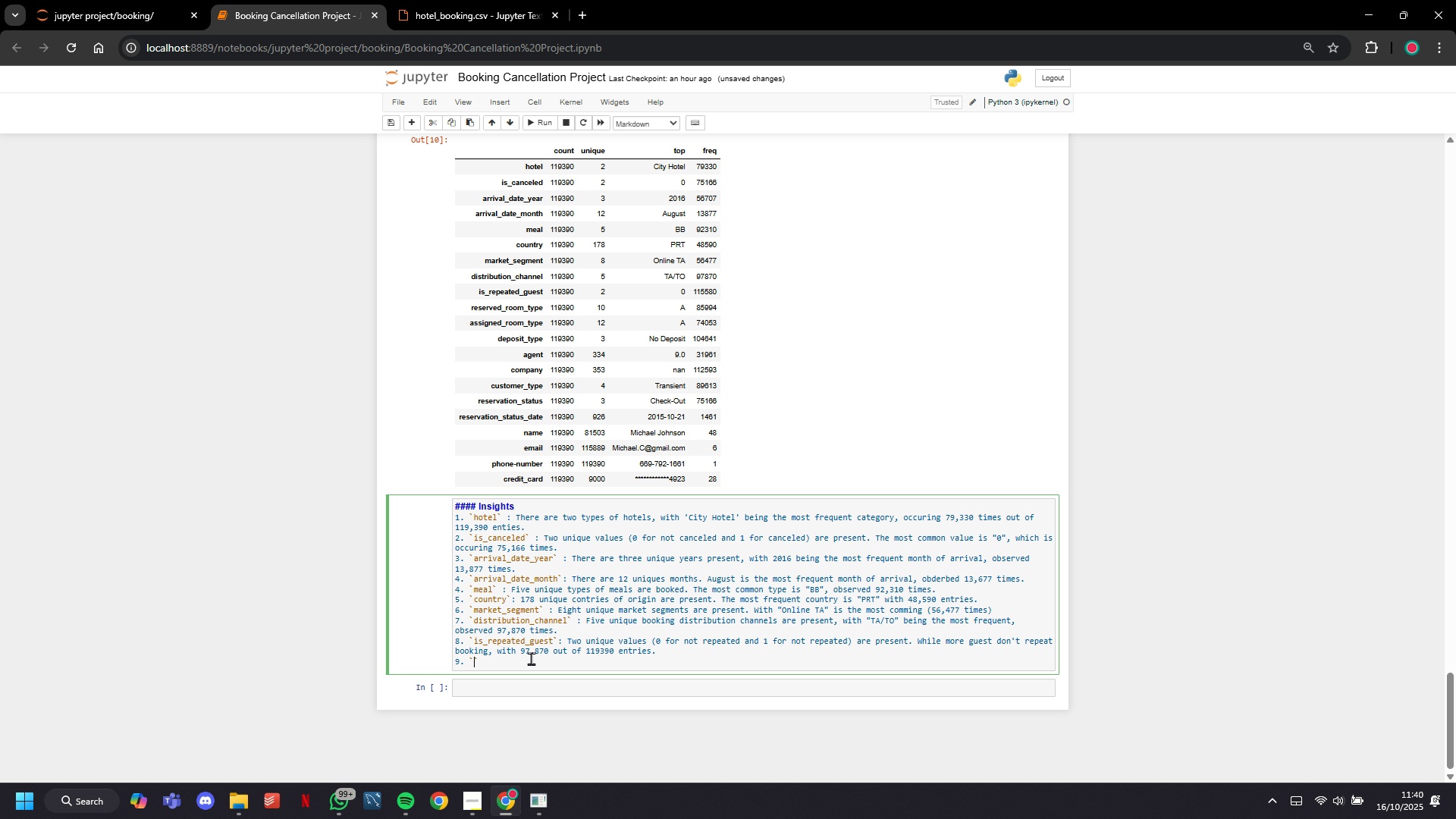 
type(reserved_rrom_type)
 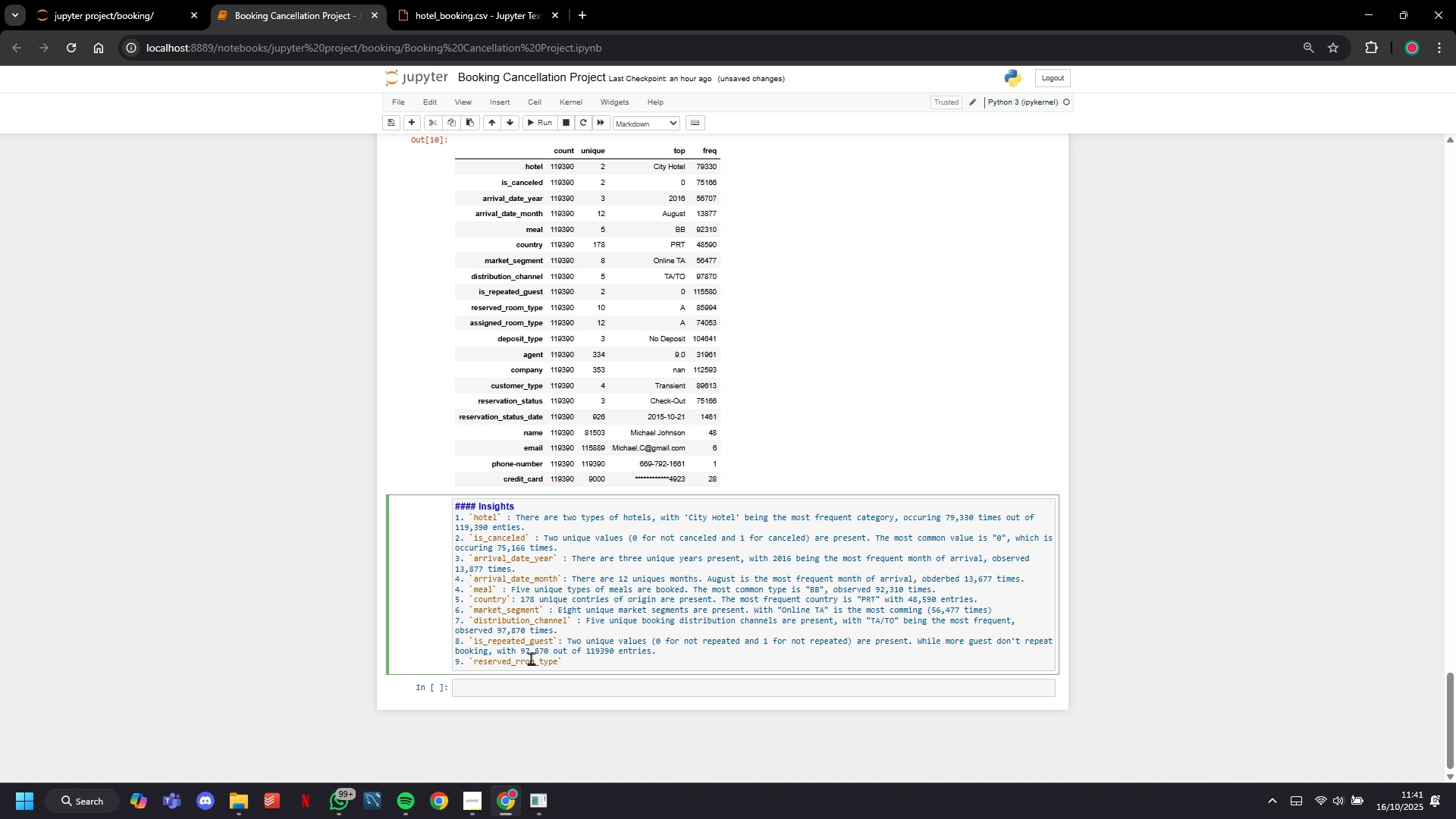 
key(ArrowLeft)
 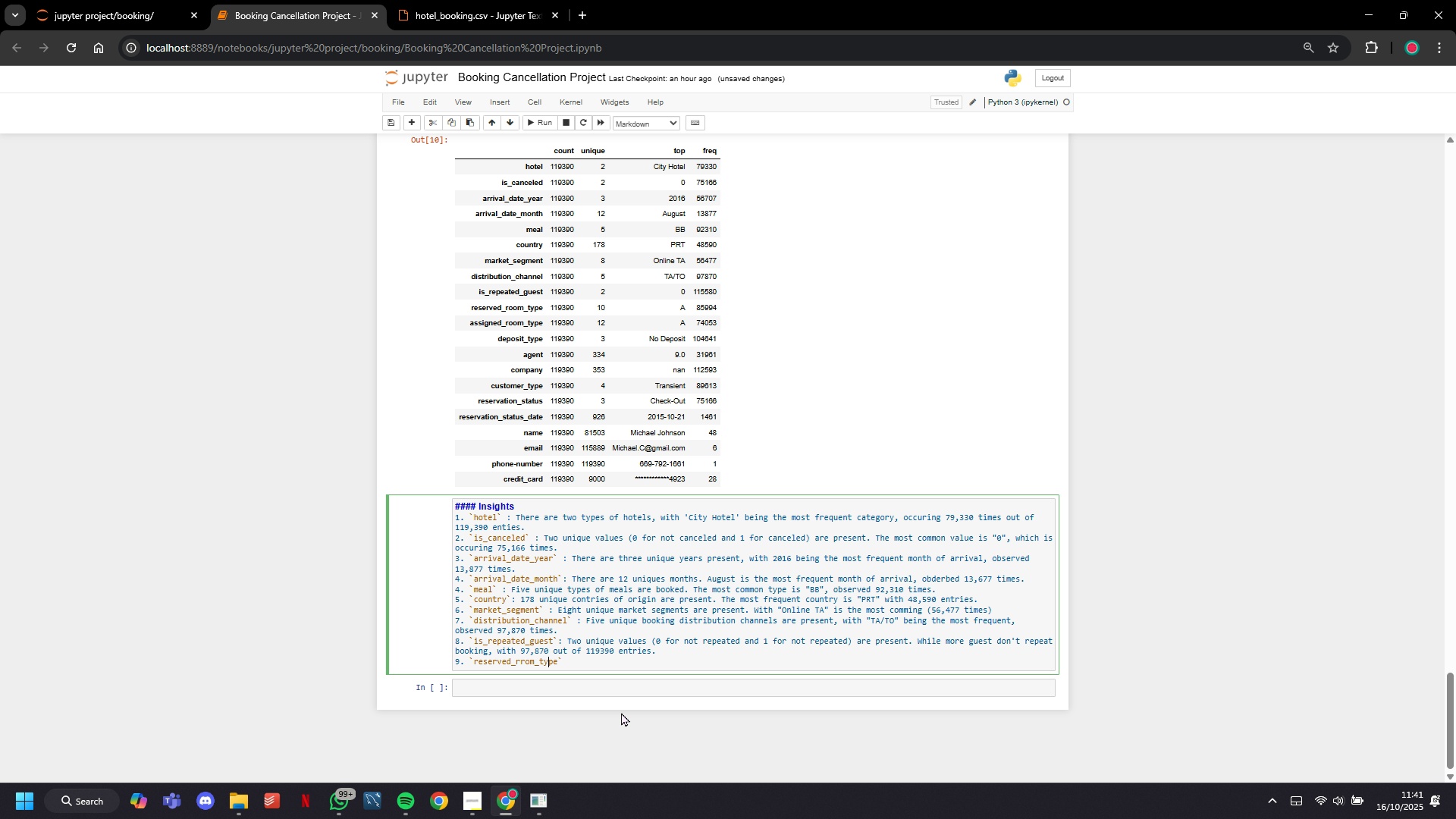 
key(ArrowLeft)
 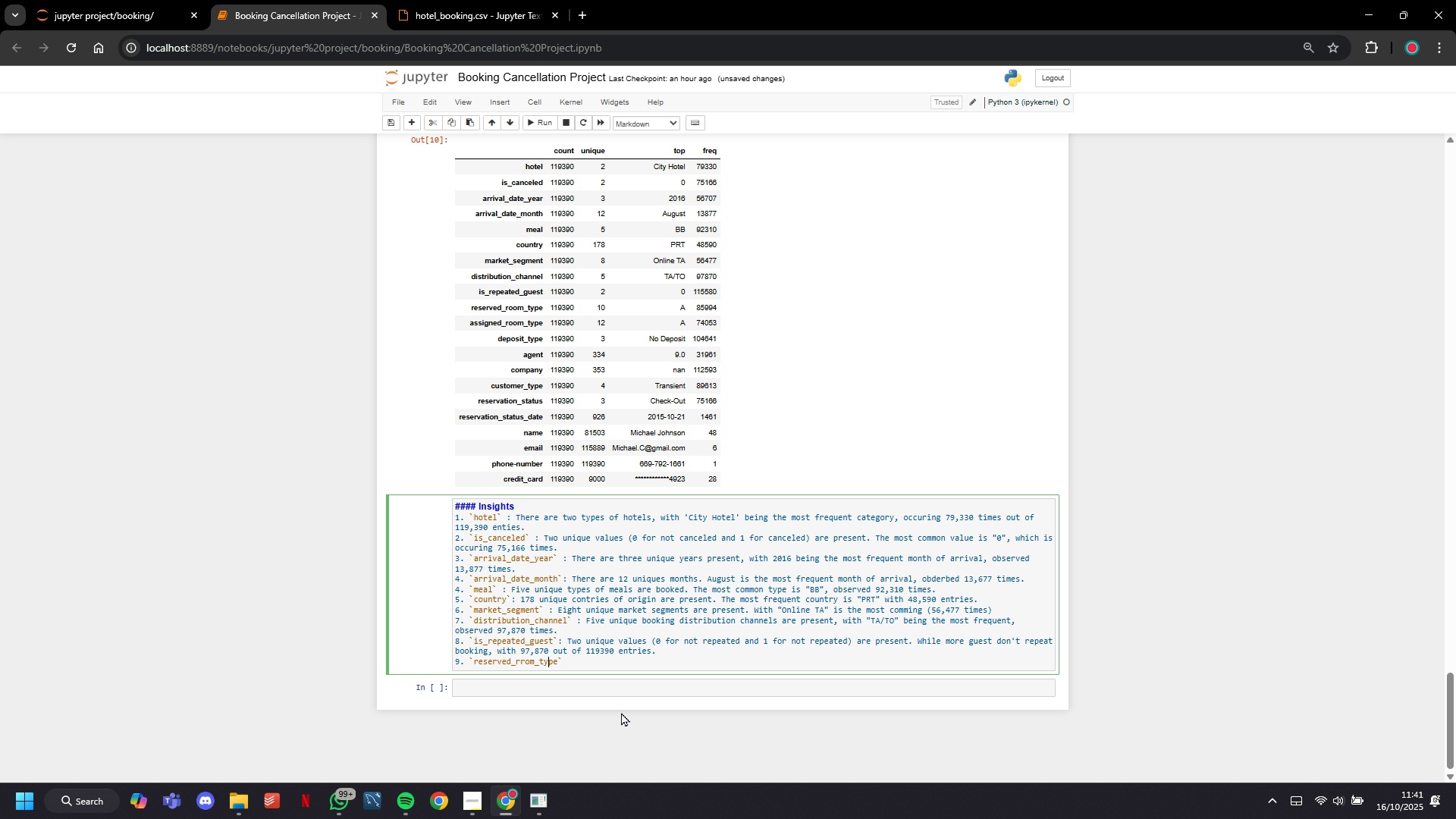 
key(ArrowLeft)
 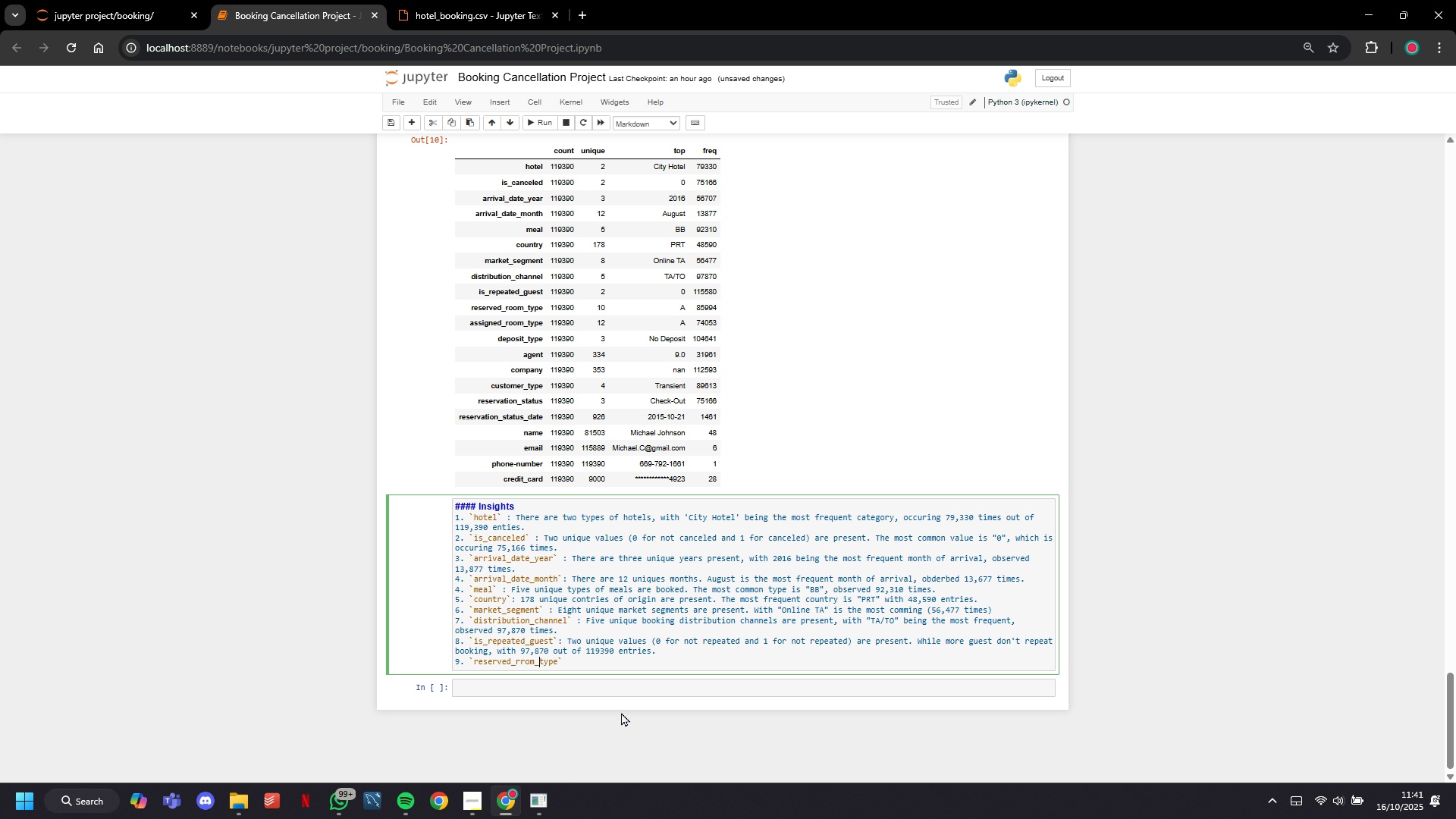 
key(ArrowLeft)
 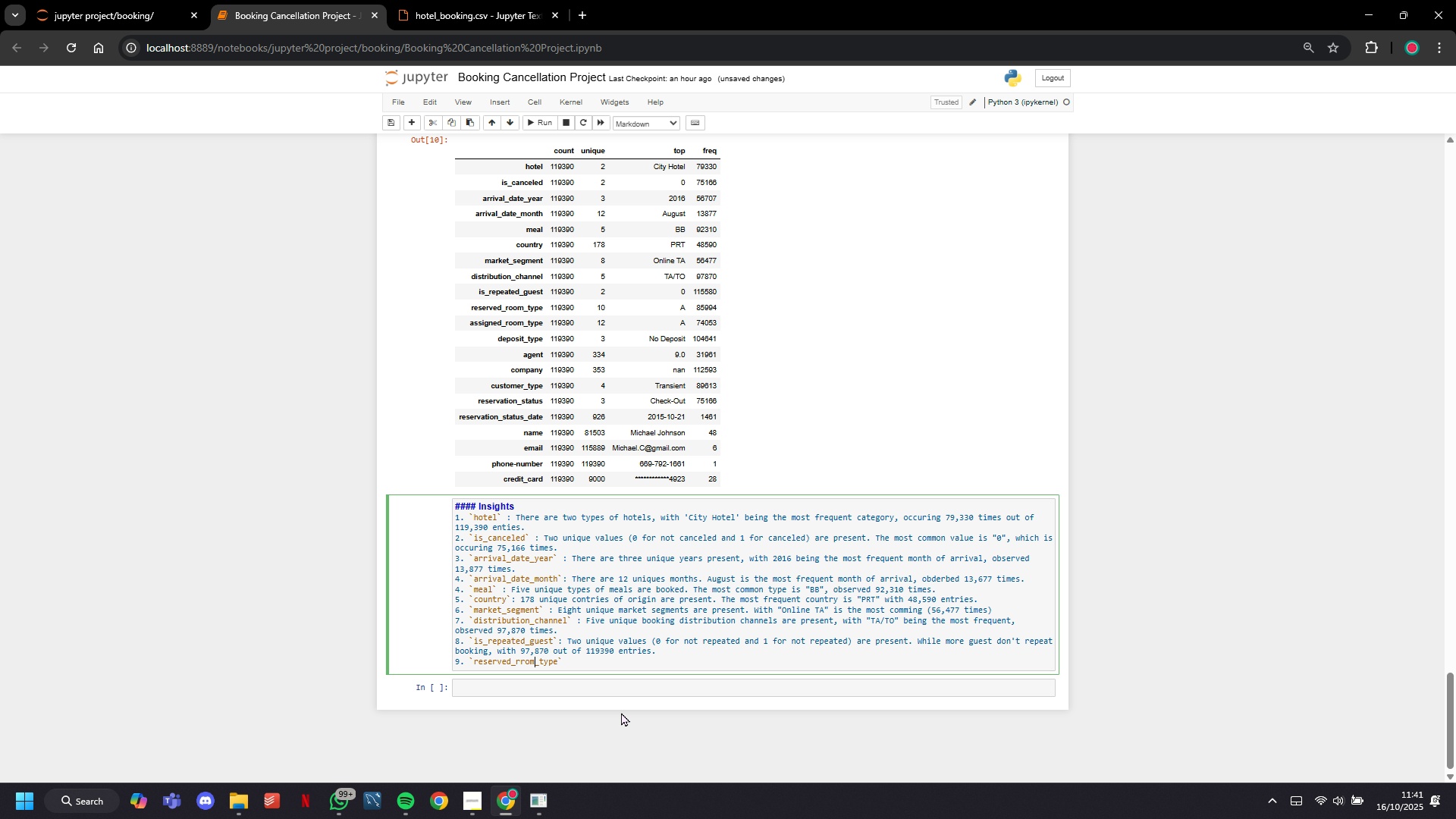 
key(ArrowLeft)
 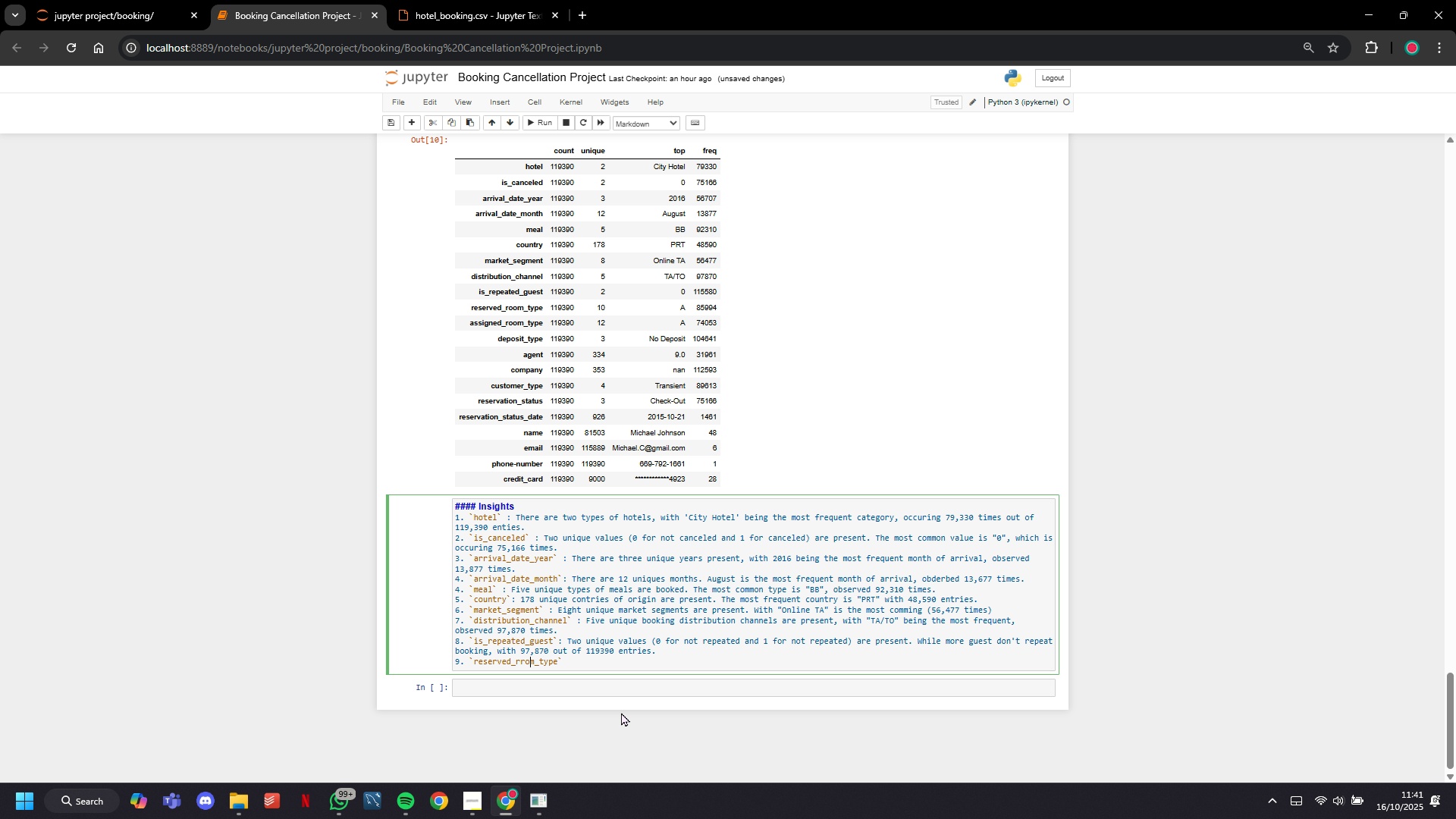 
key(ArrowLeft)
 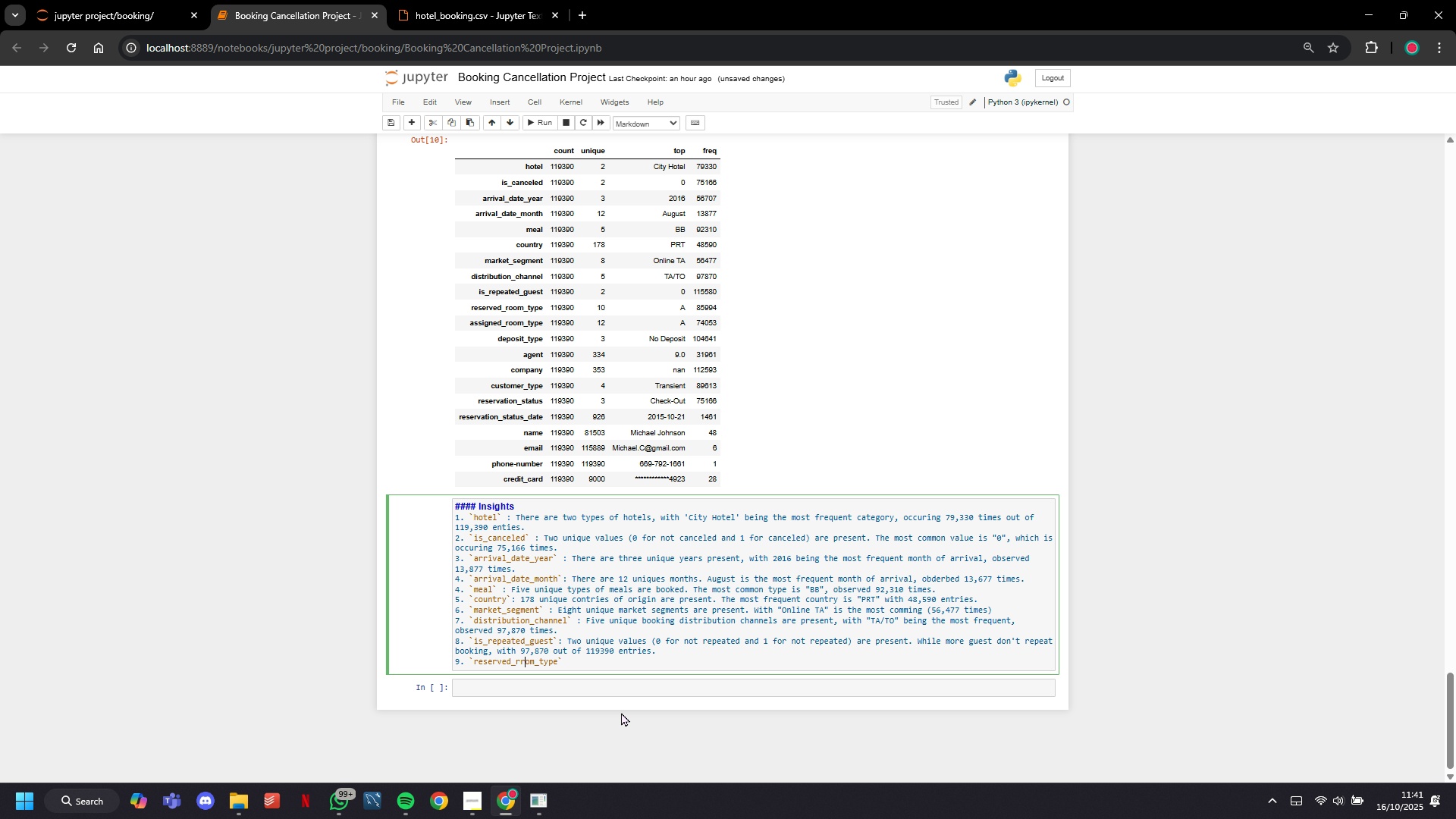 
key(ArrowLeft)
 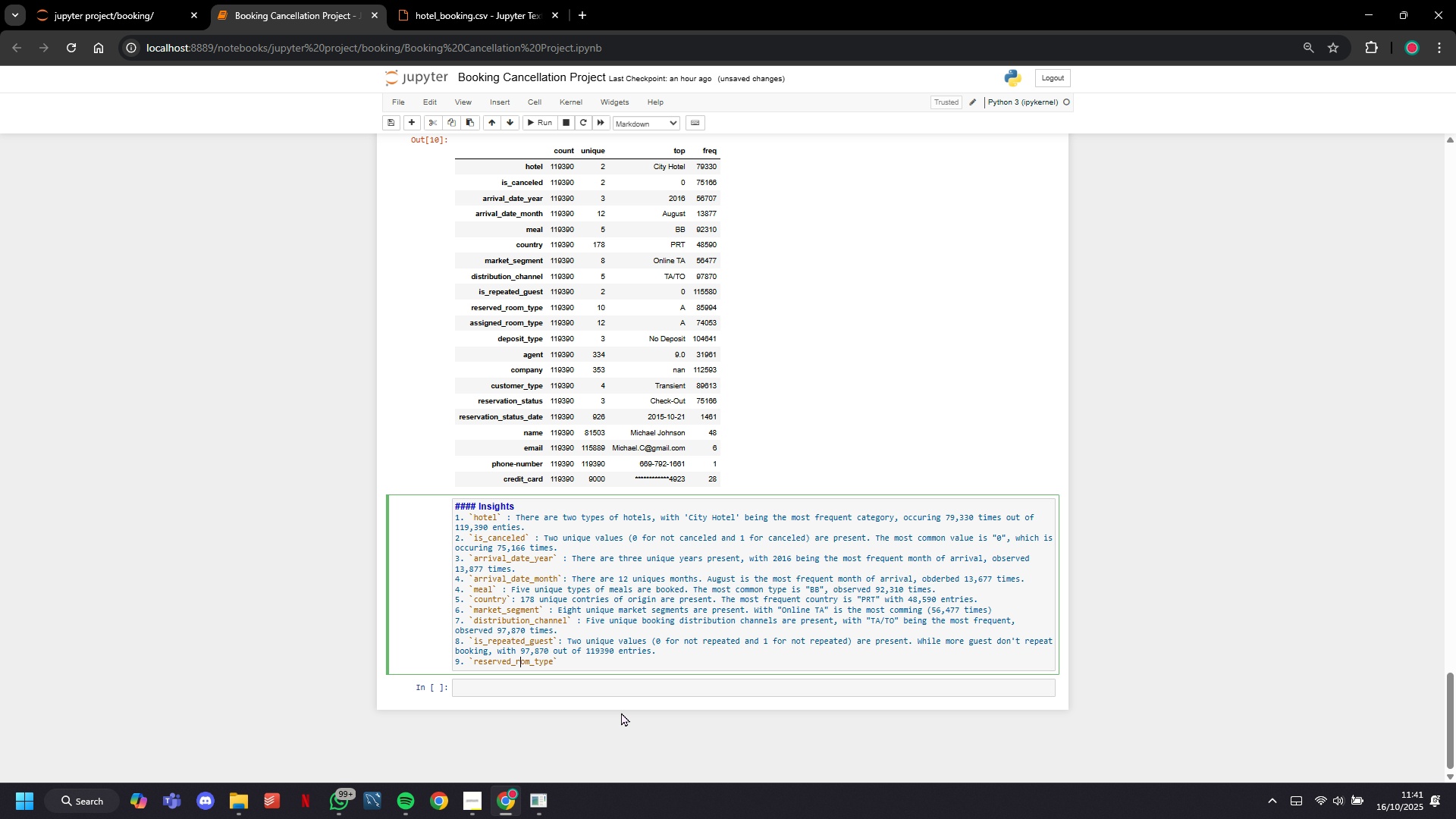 
key(Backspace)
 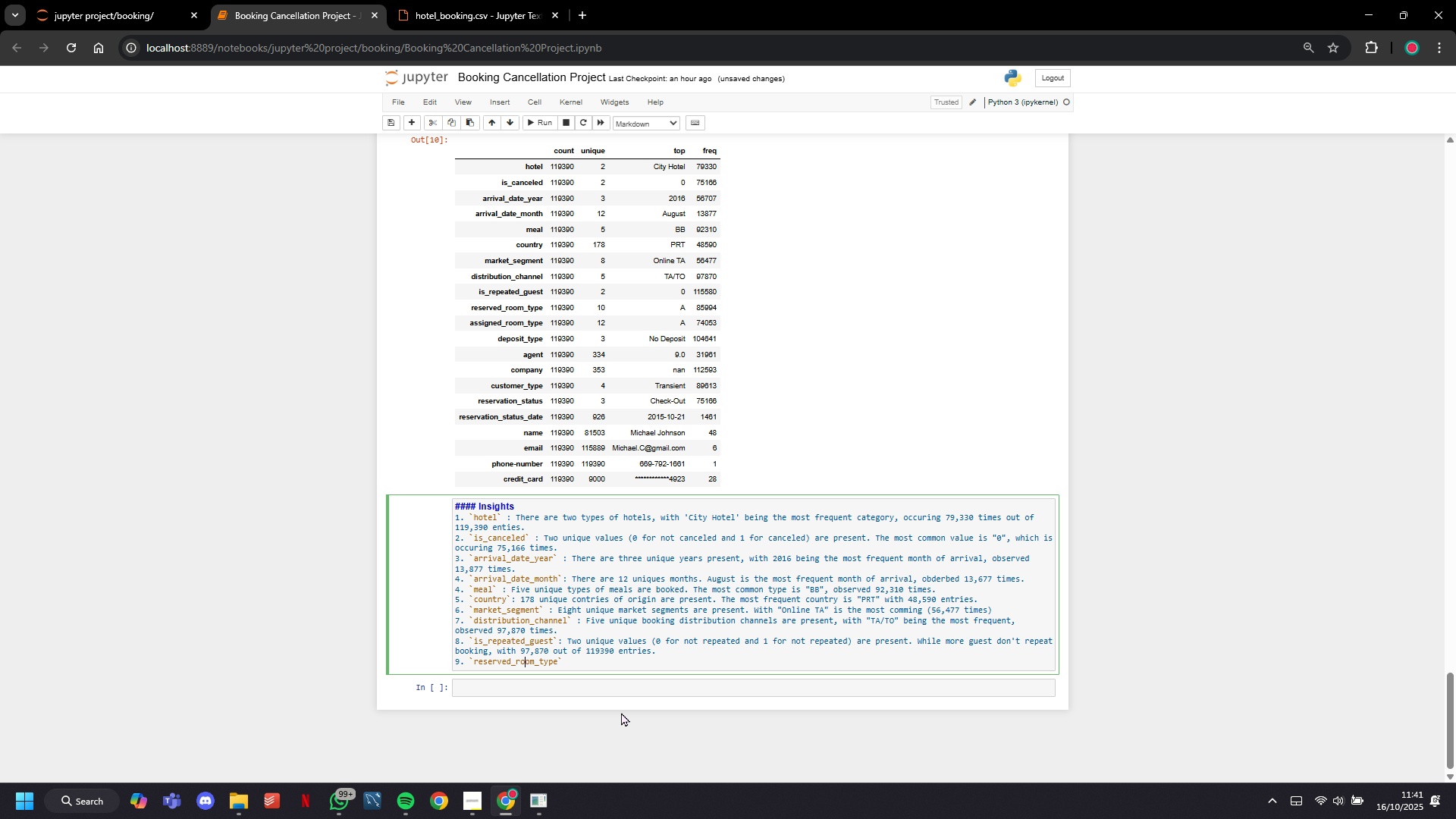 
key(O)
 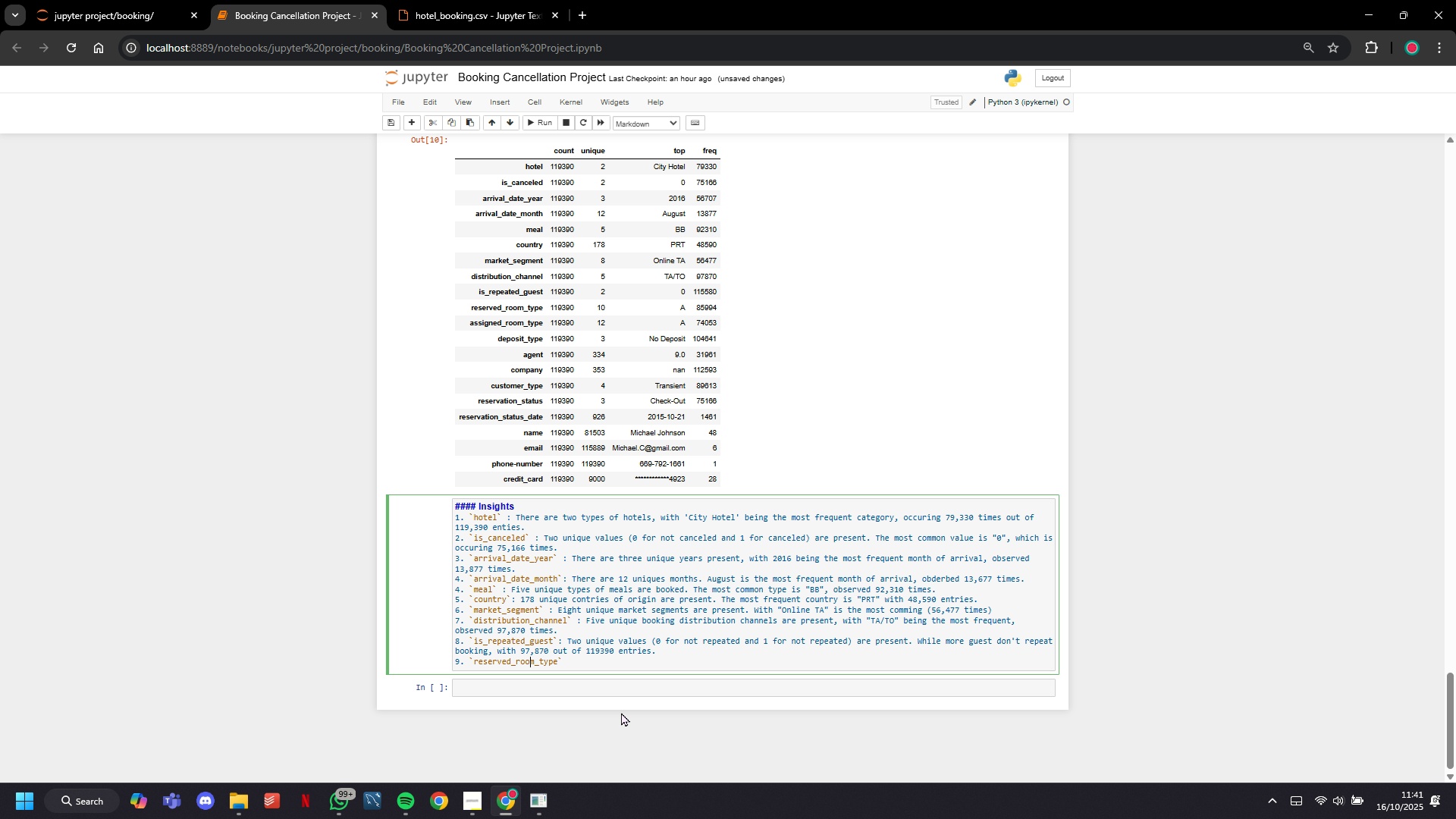 
key(ArrowRight)
 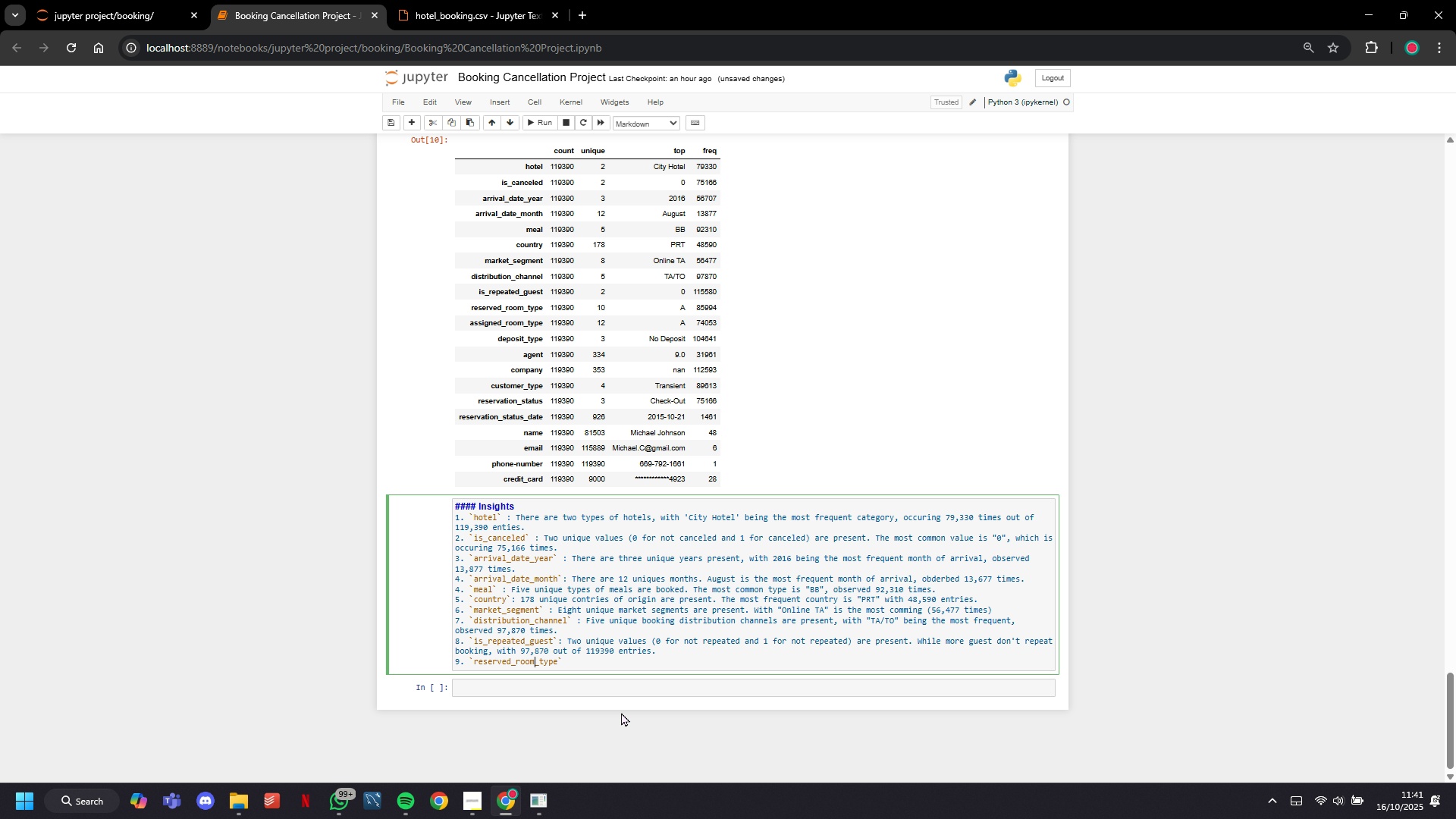 
key(ArrowRight)
 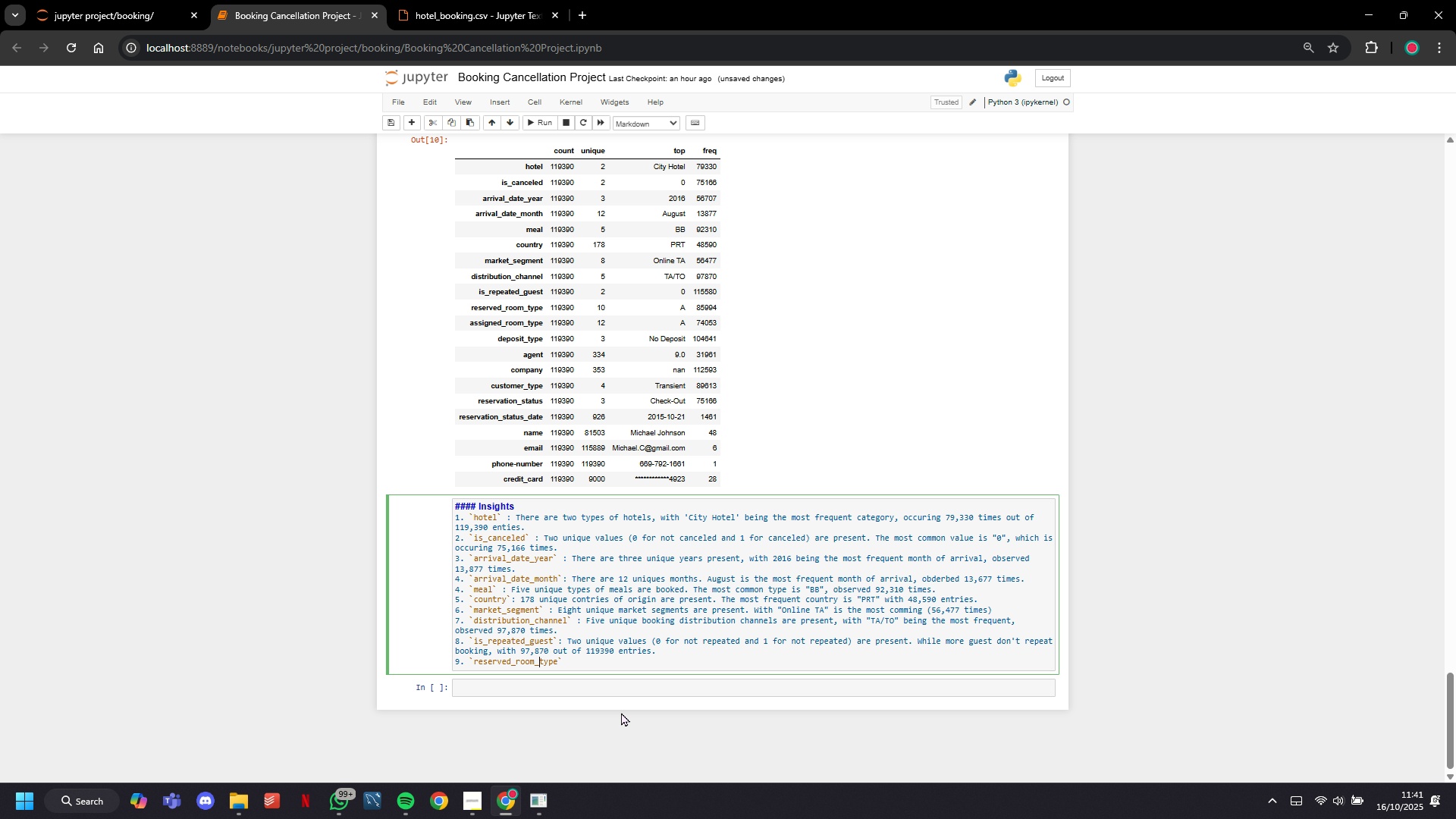 
key(ArrowRight)
 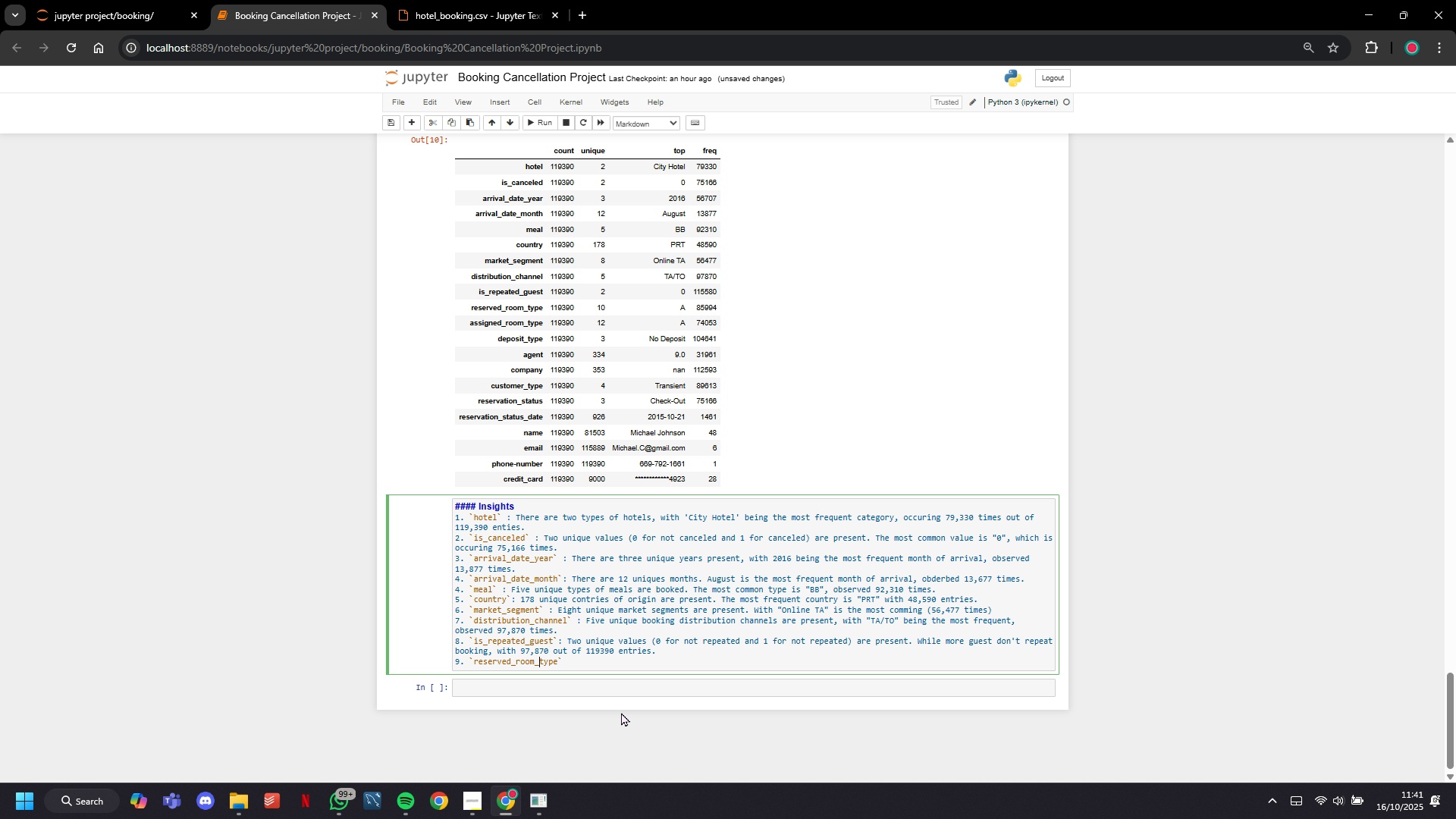 
key(ArrowRight)
 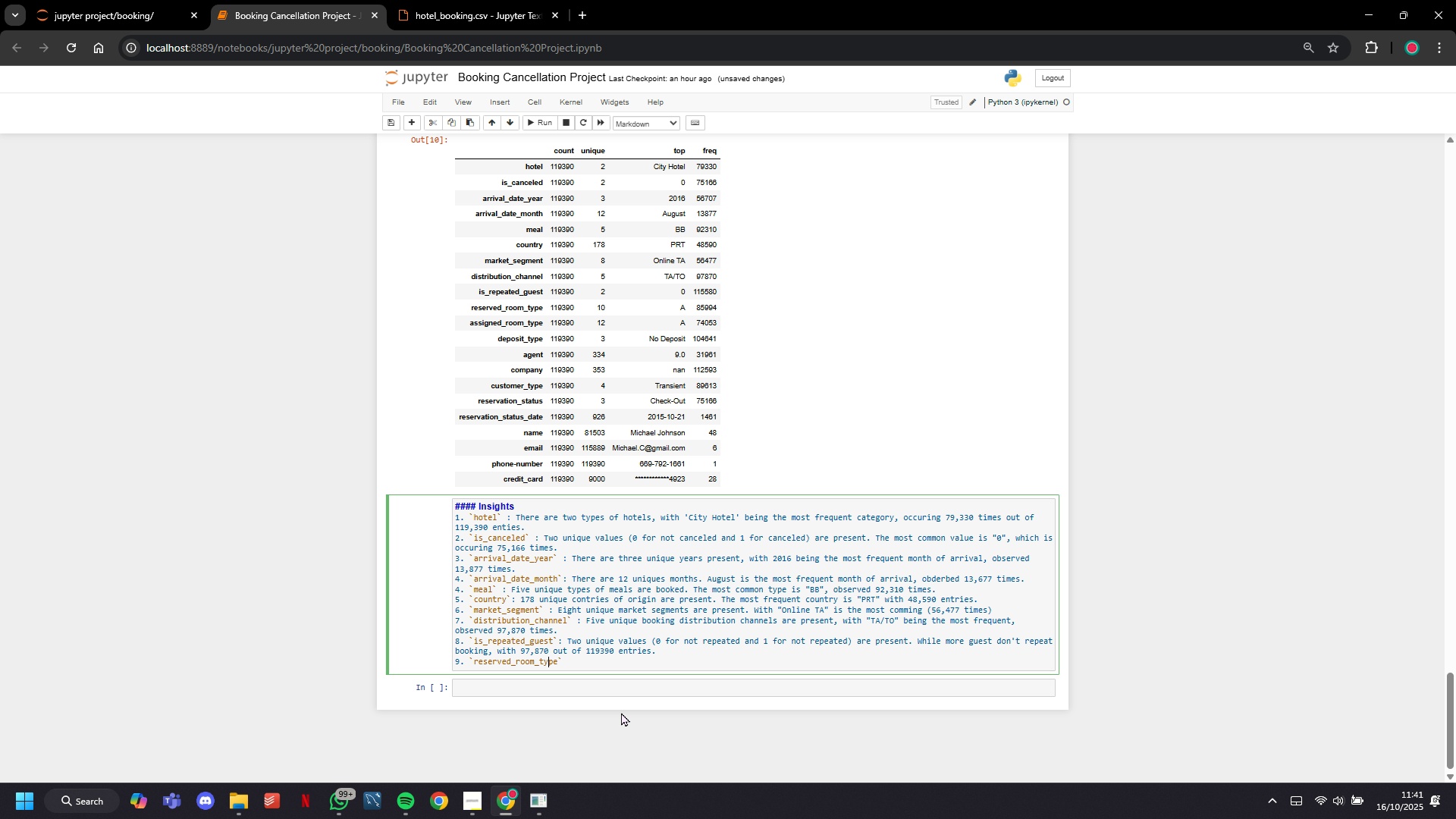 
key(ArrowRight)
 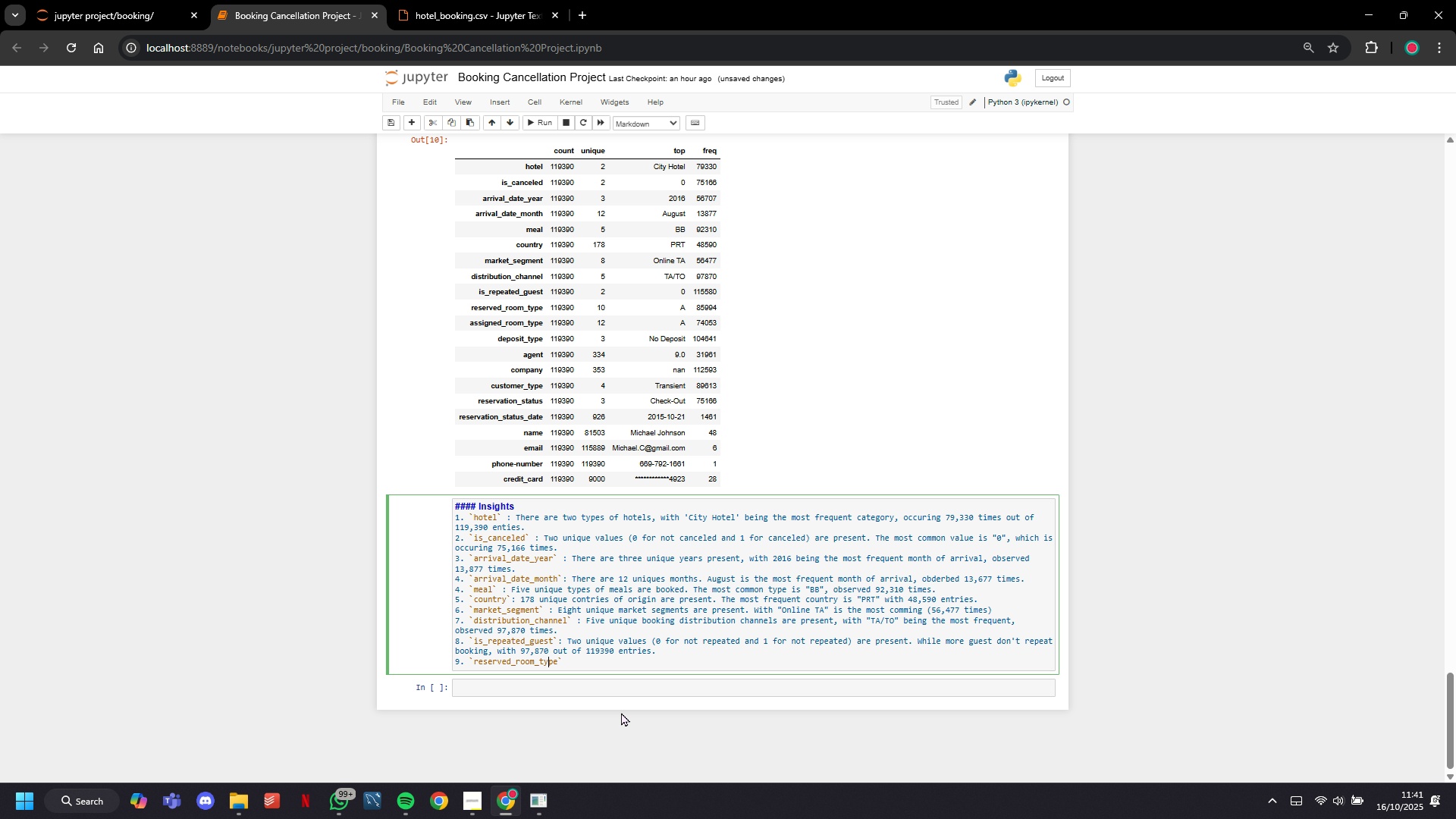 
key(ArrowRight)
 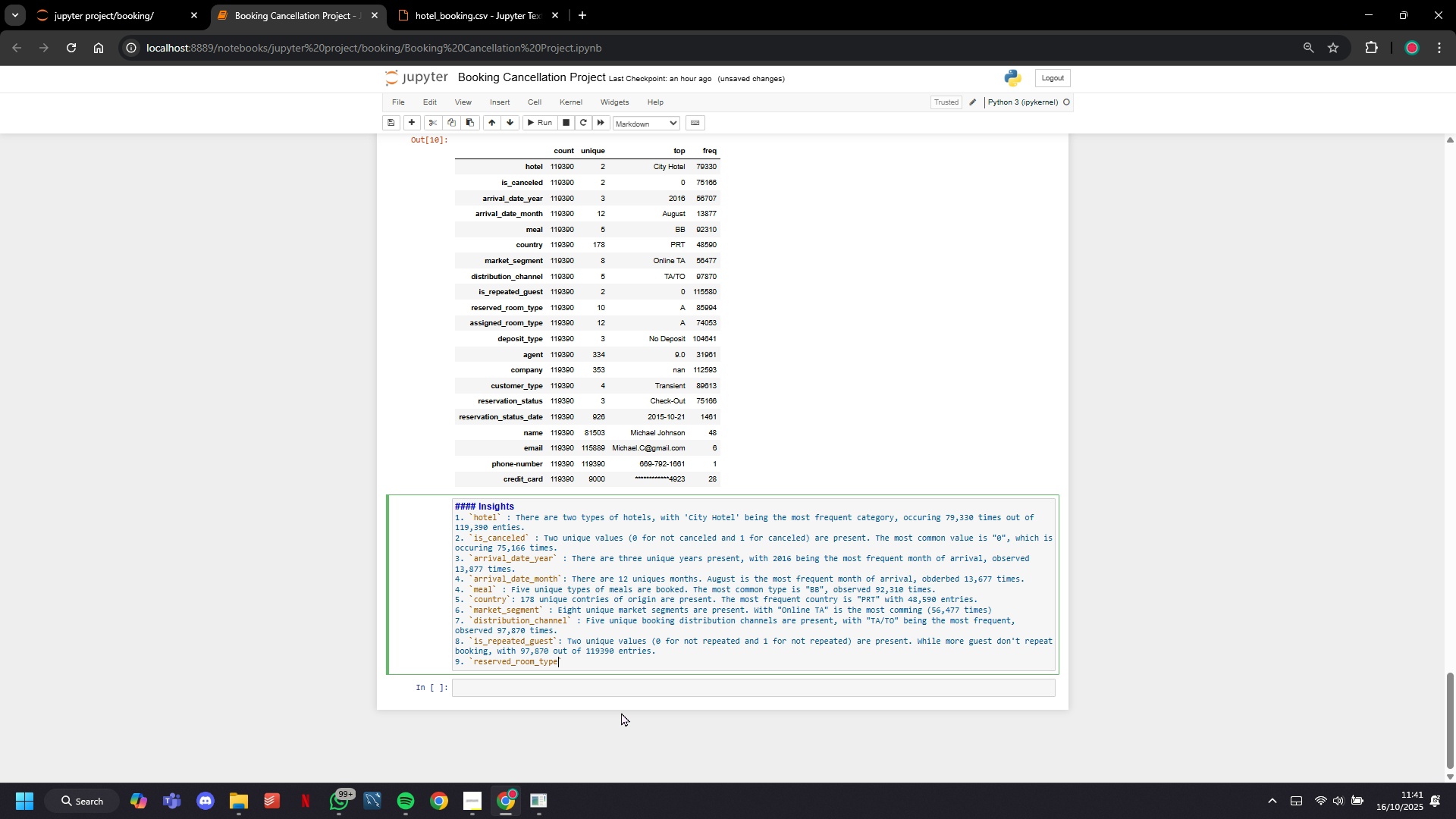 
key(ArrowRight)
 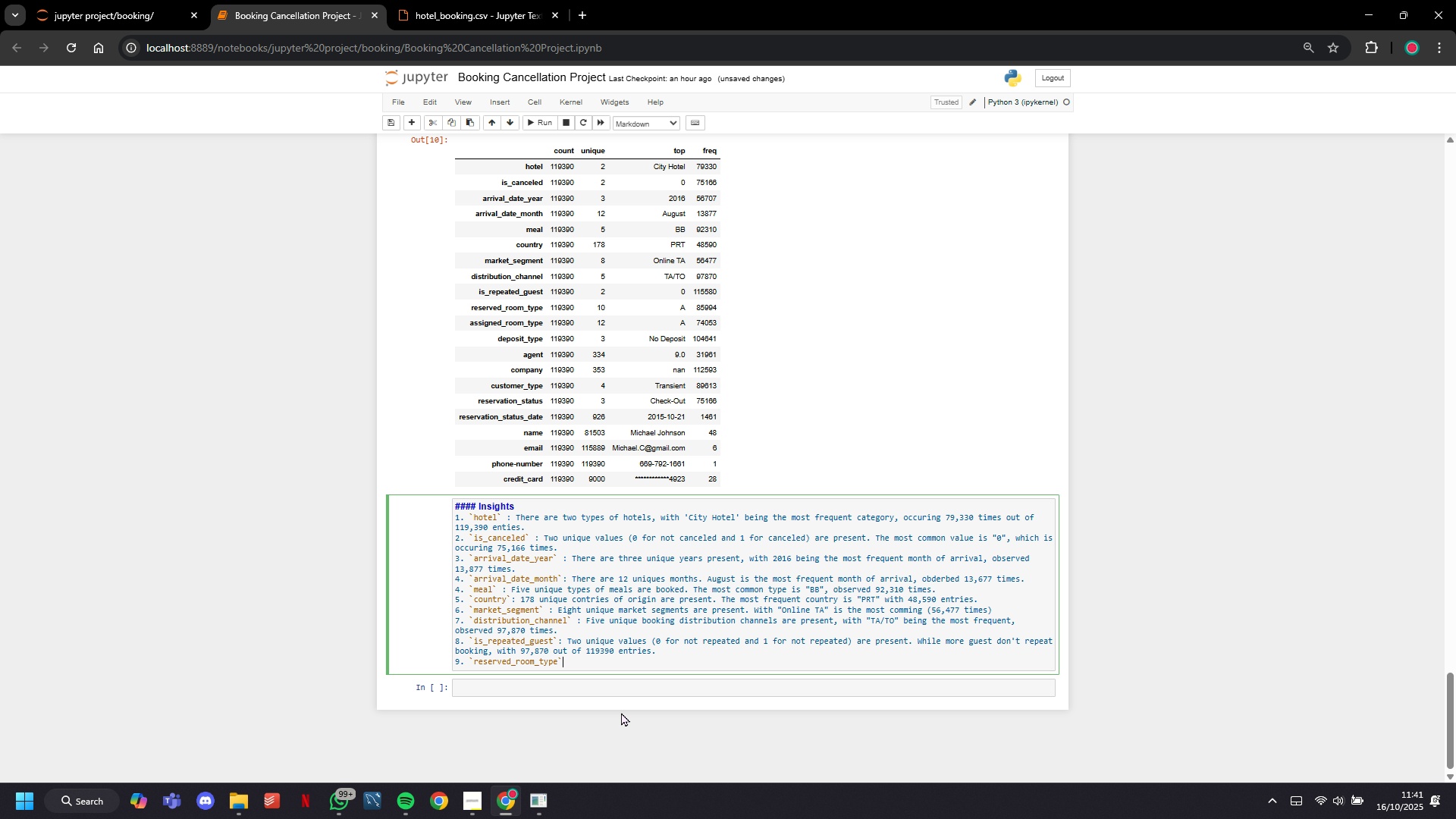 
key(ArrowRight)
 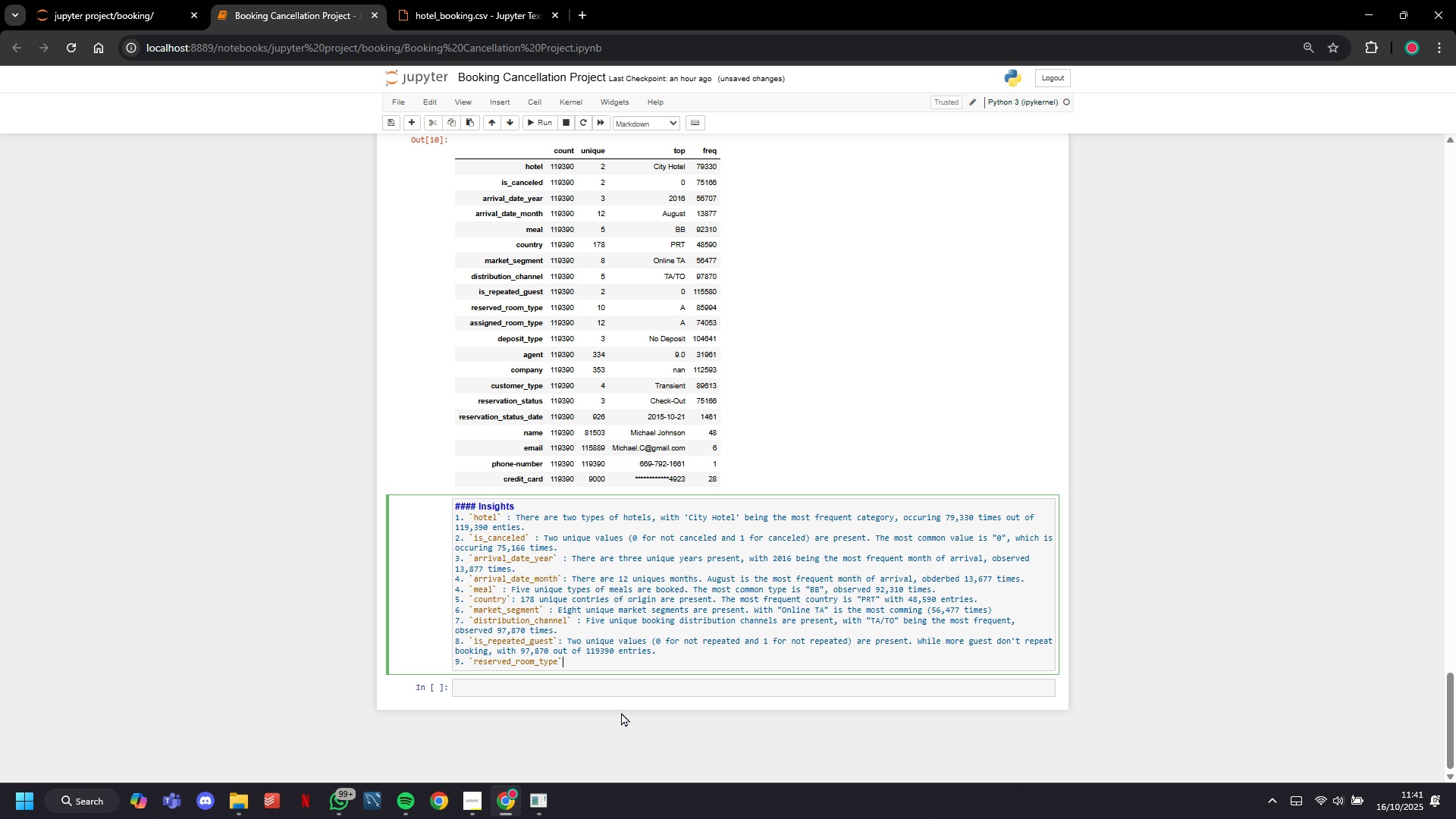 
type( amd )
key(Tab)
key(Tab)
 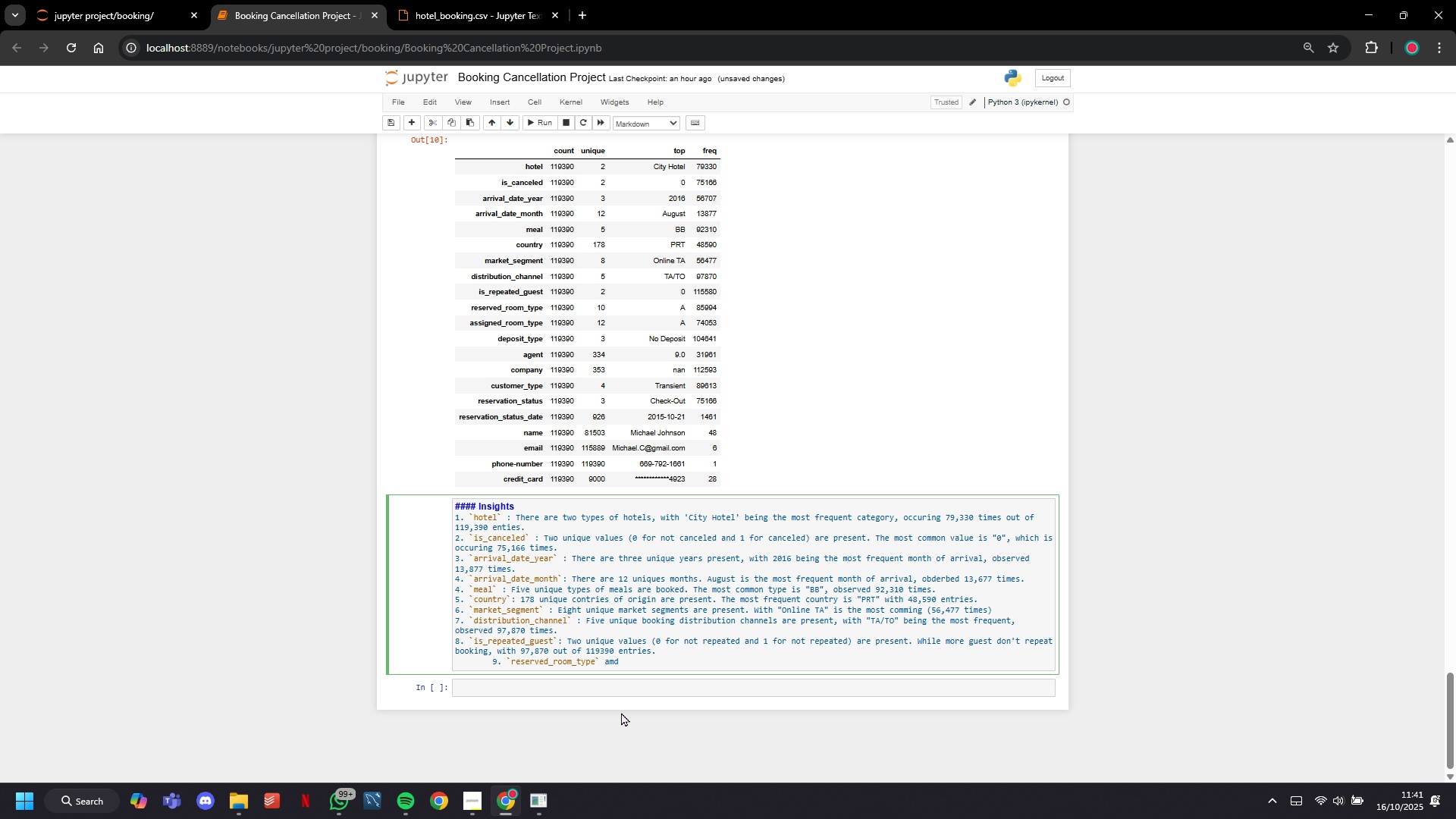 
key(Control+Z)
 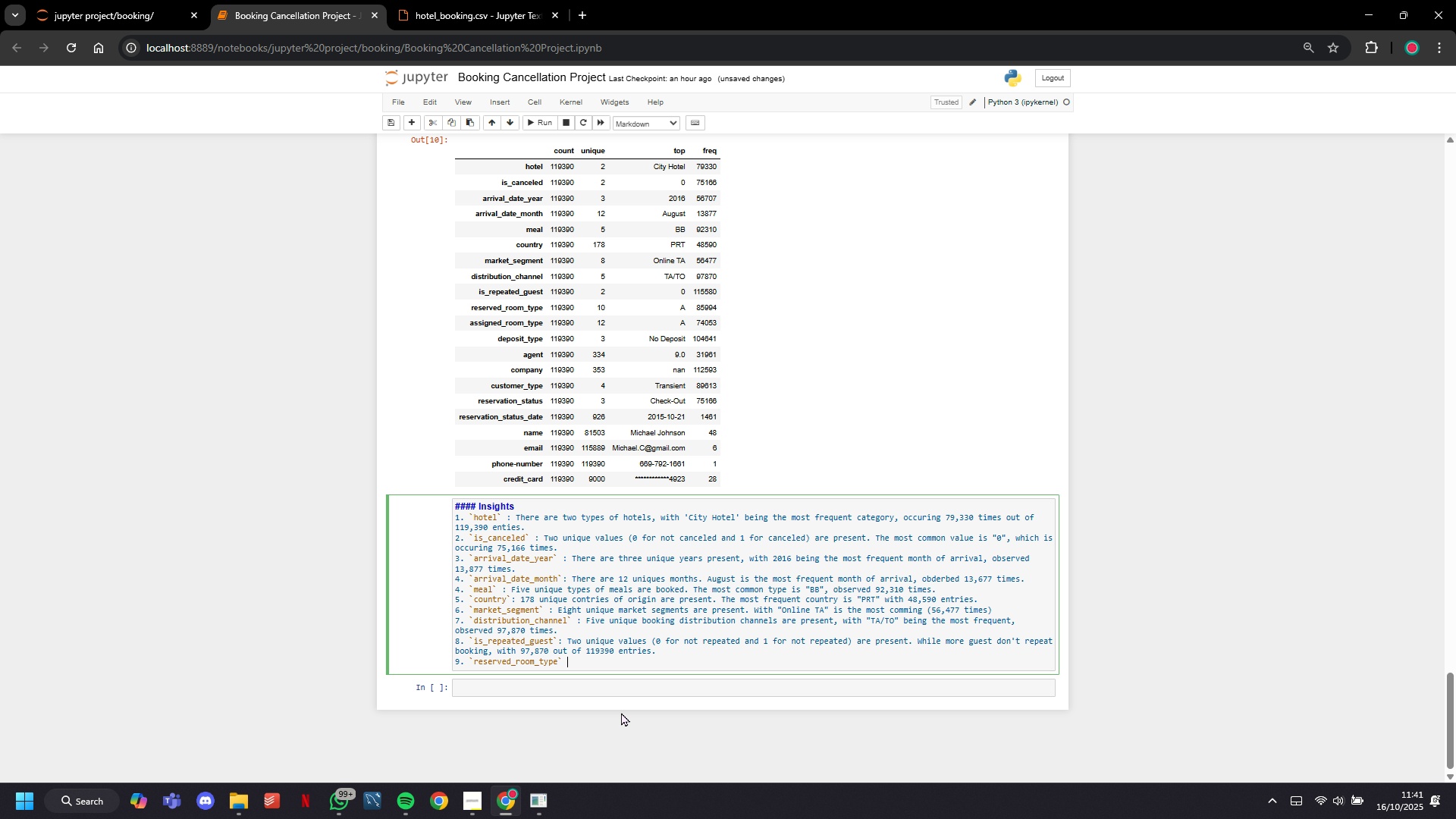 
type( and )
key(Tab)
 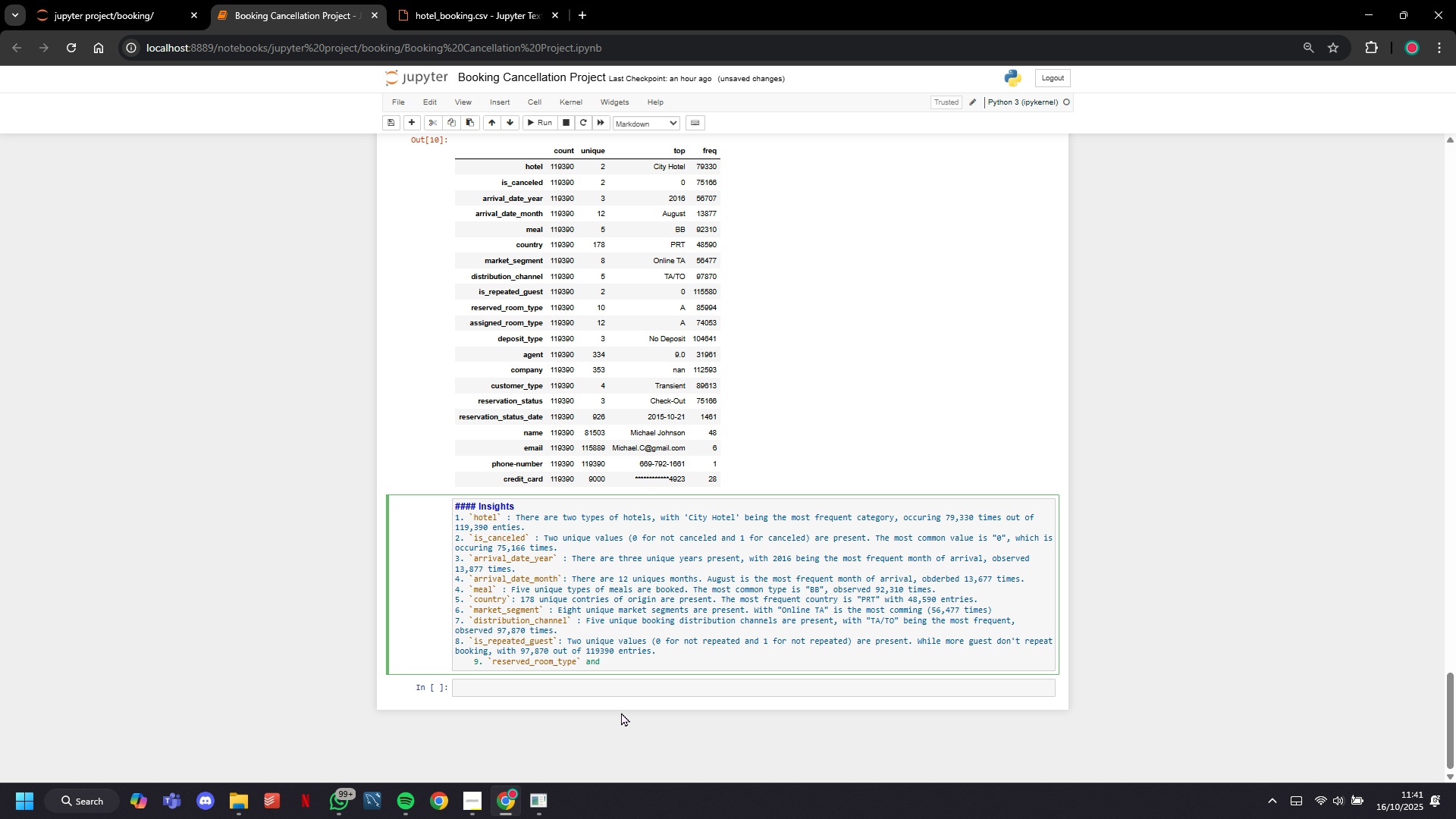 
key(Control+Z)
 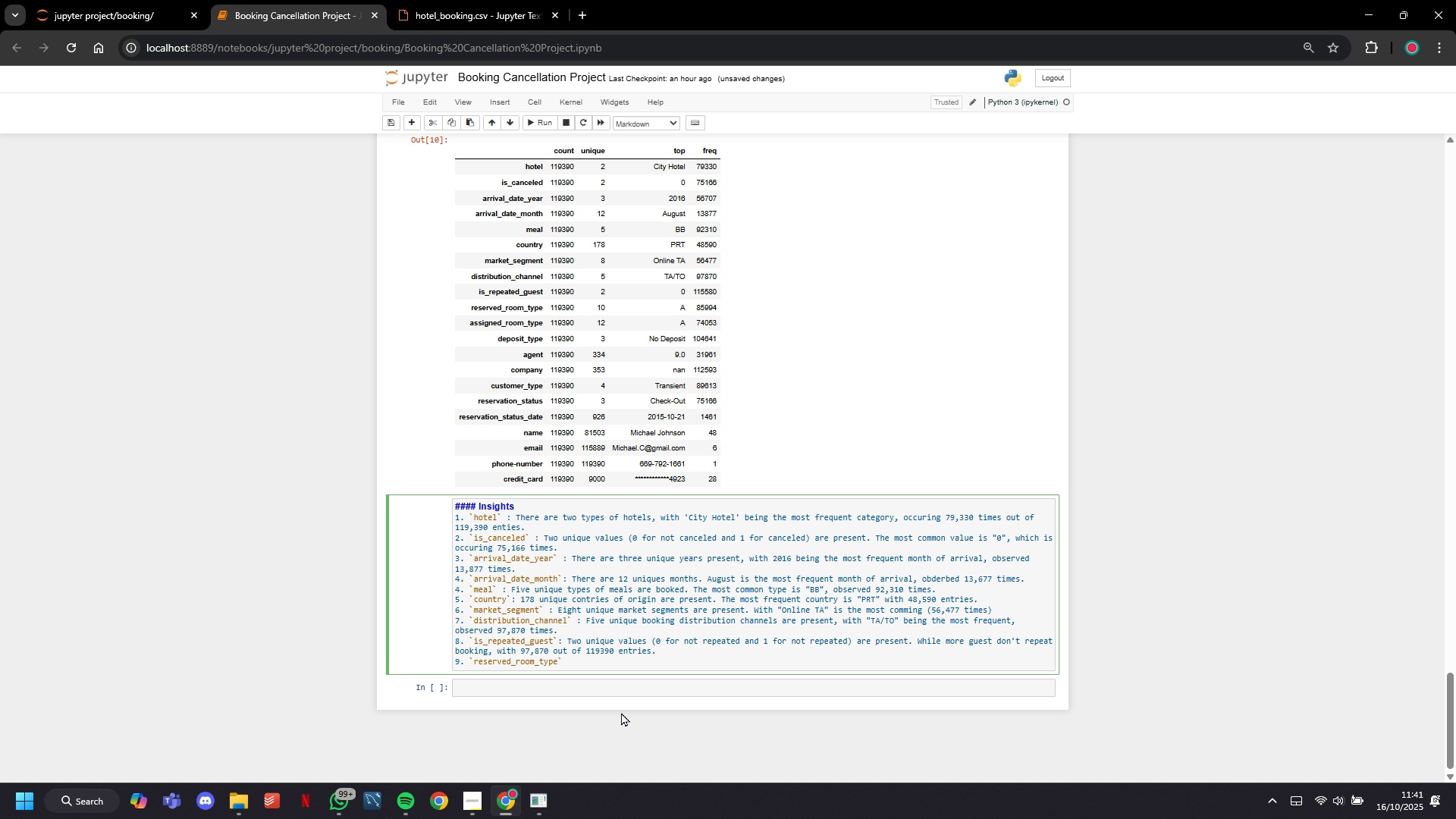 
key(Backquote)
 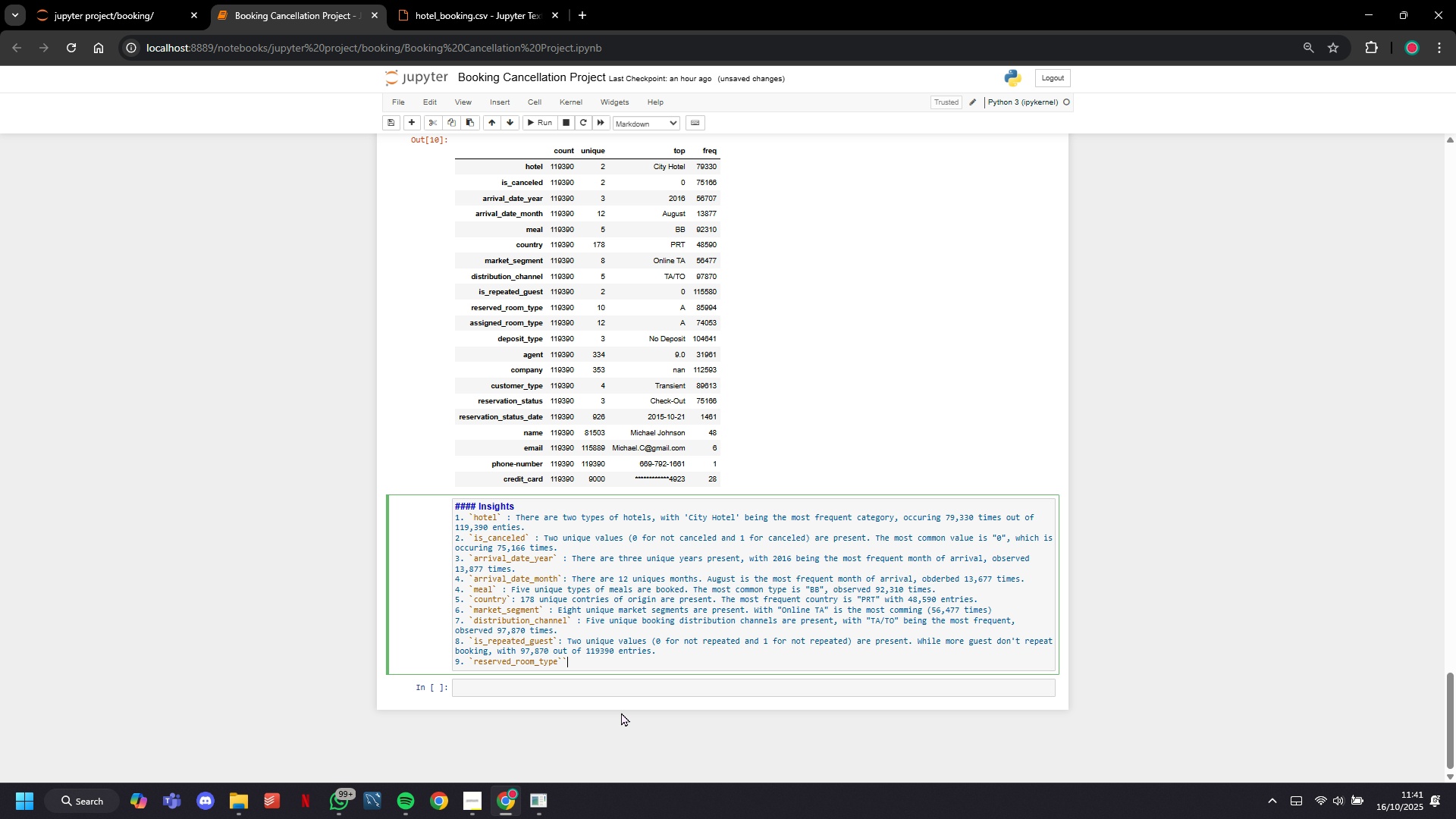 
key(Backquote)
 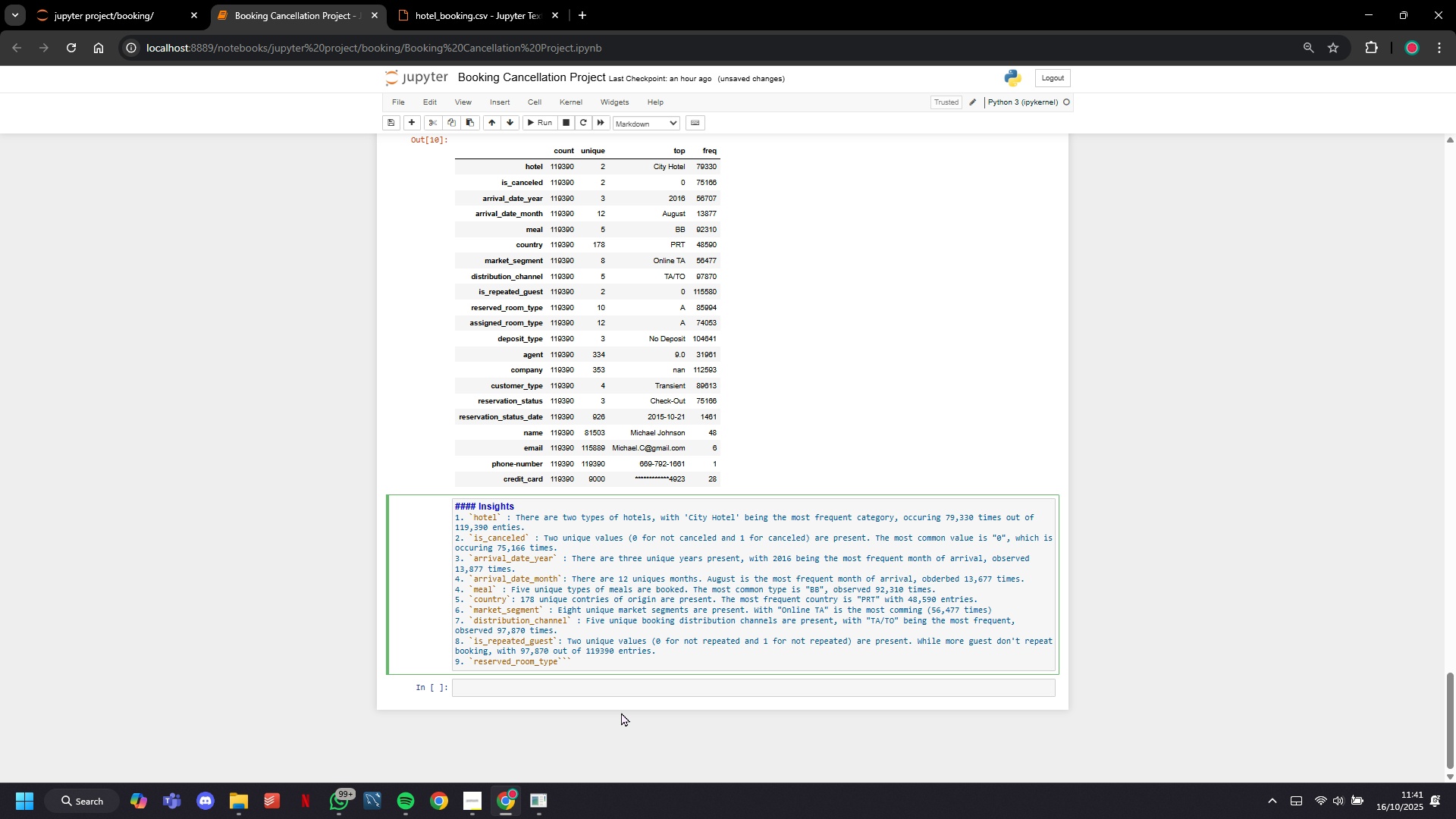 
key(ArrowLeft)
 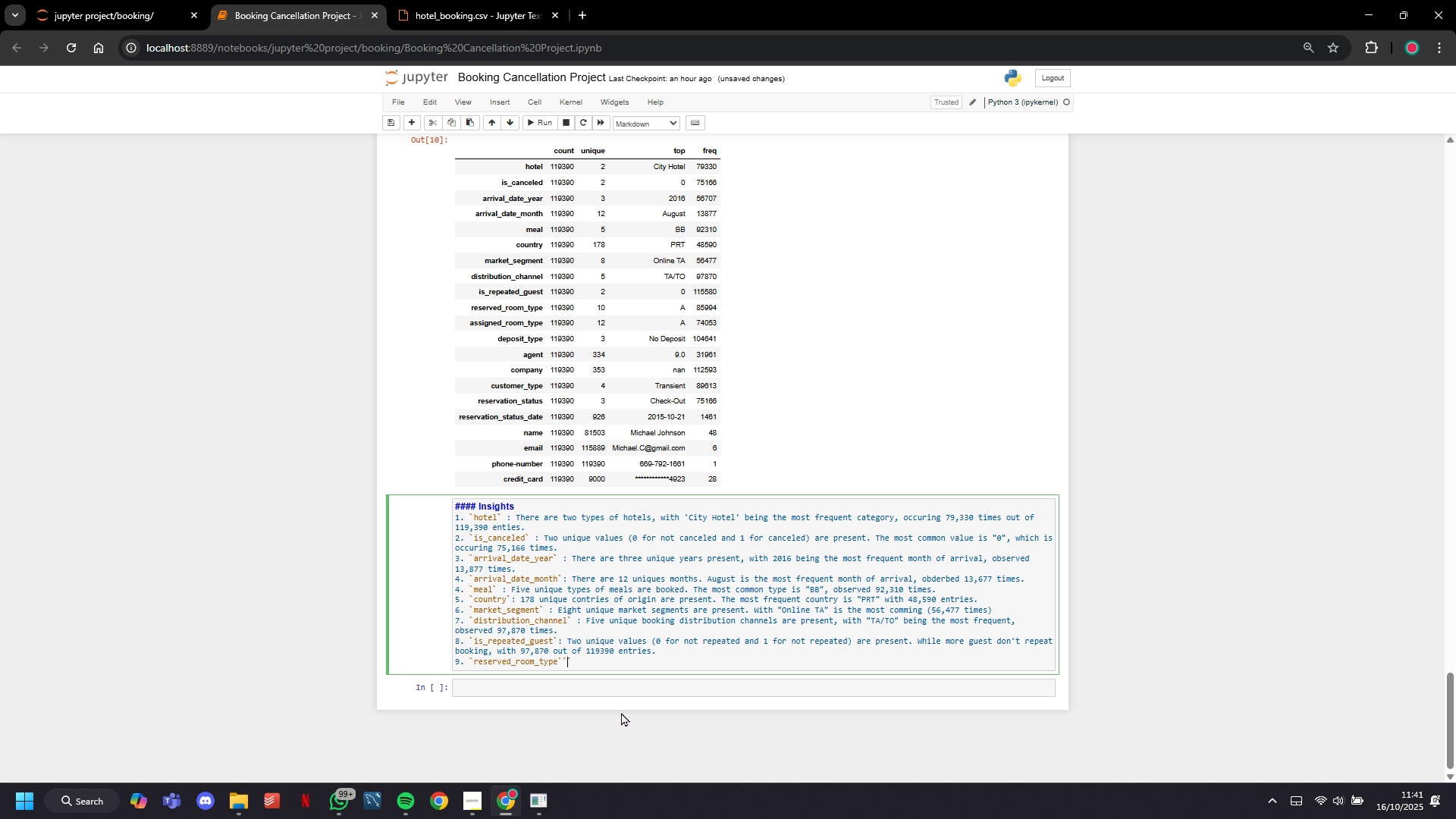 
key(ArrowRight)
 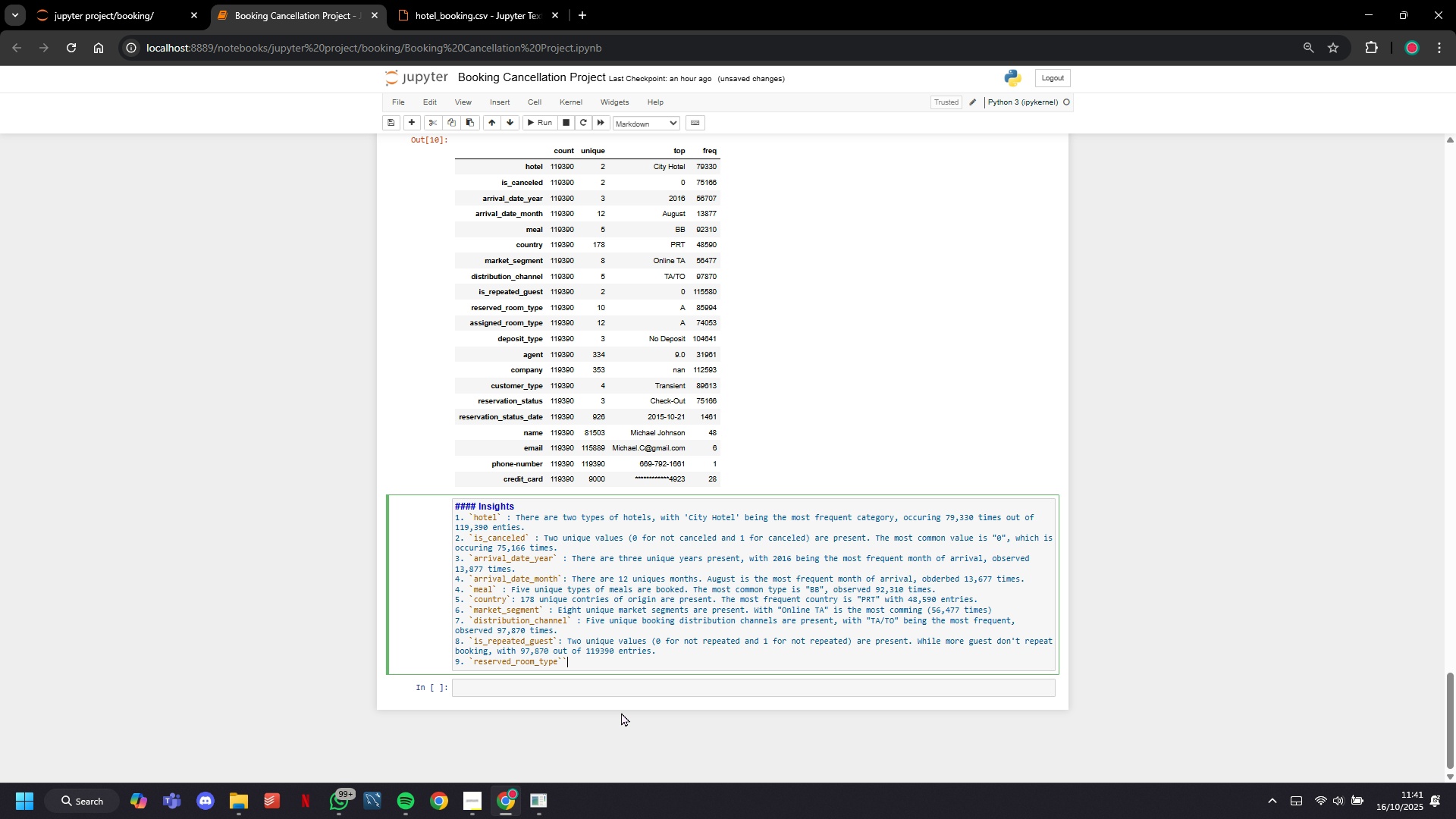 
key(Backspace)
key(Backspace)
key(Backspace)
type(` and ``)
 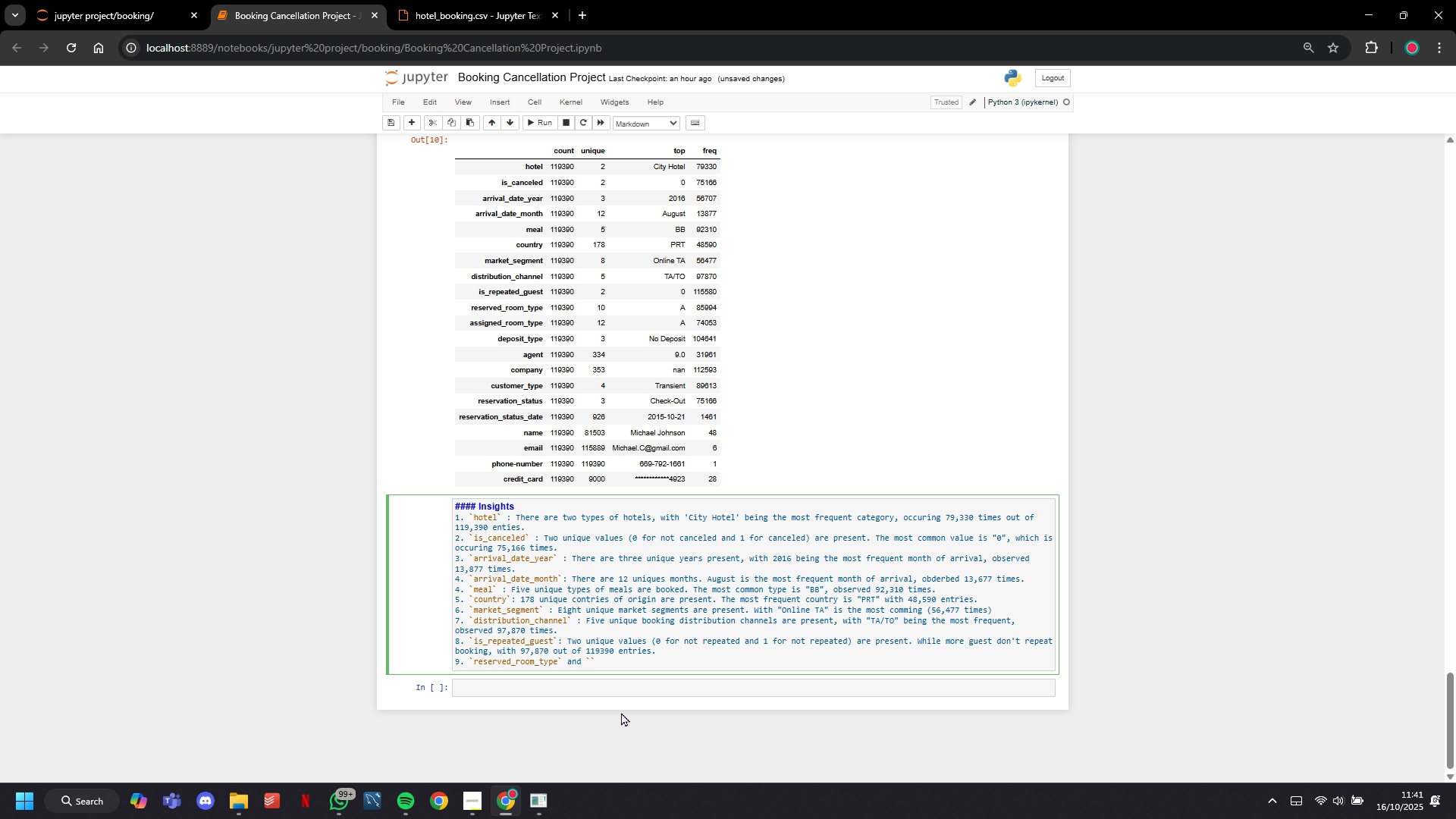 
key(ArrowLeft)
 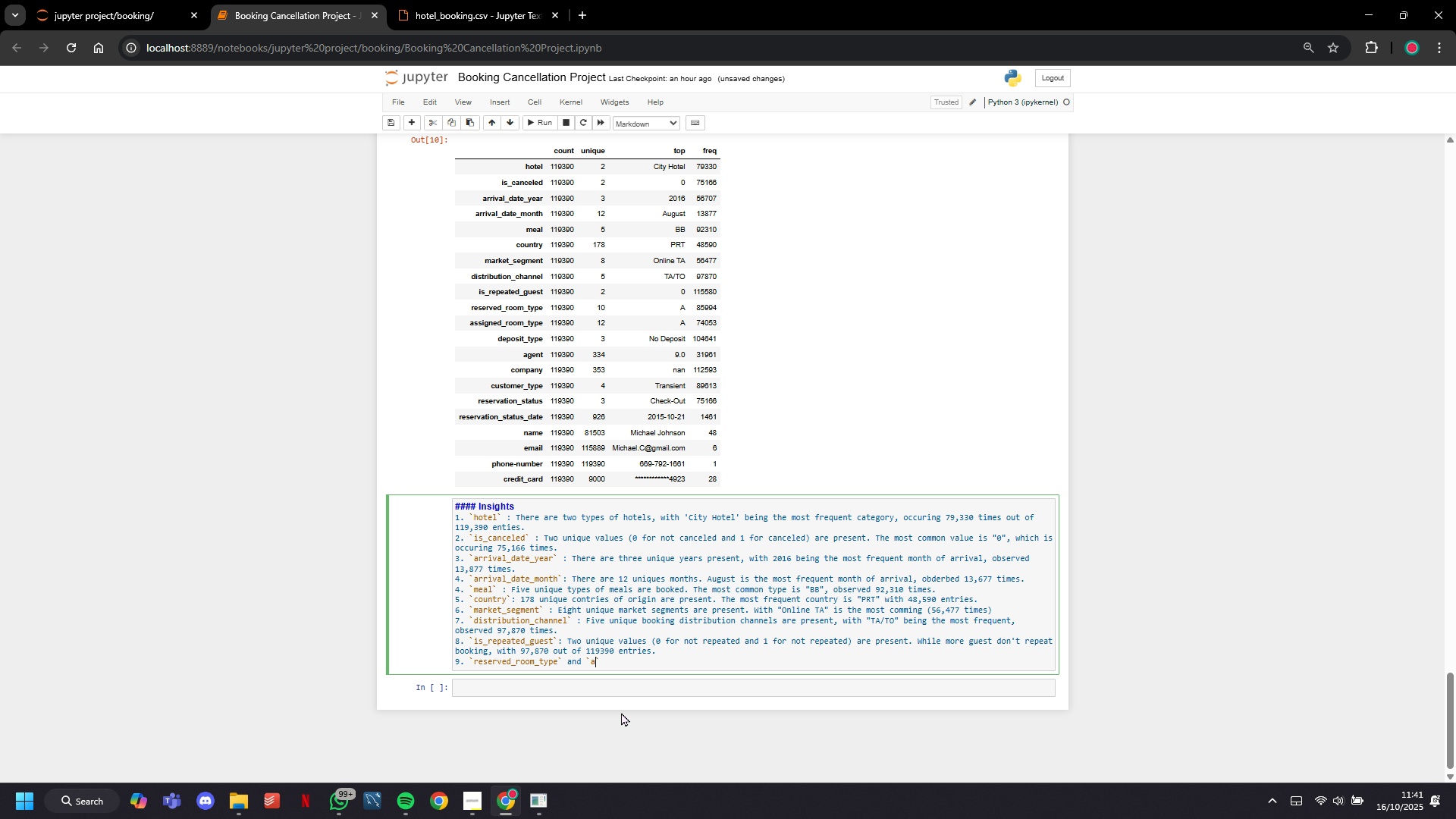 
type(assigned_room_type)
 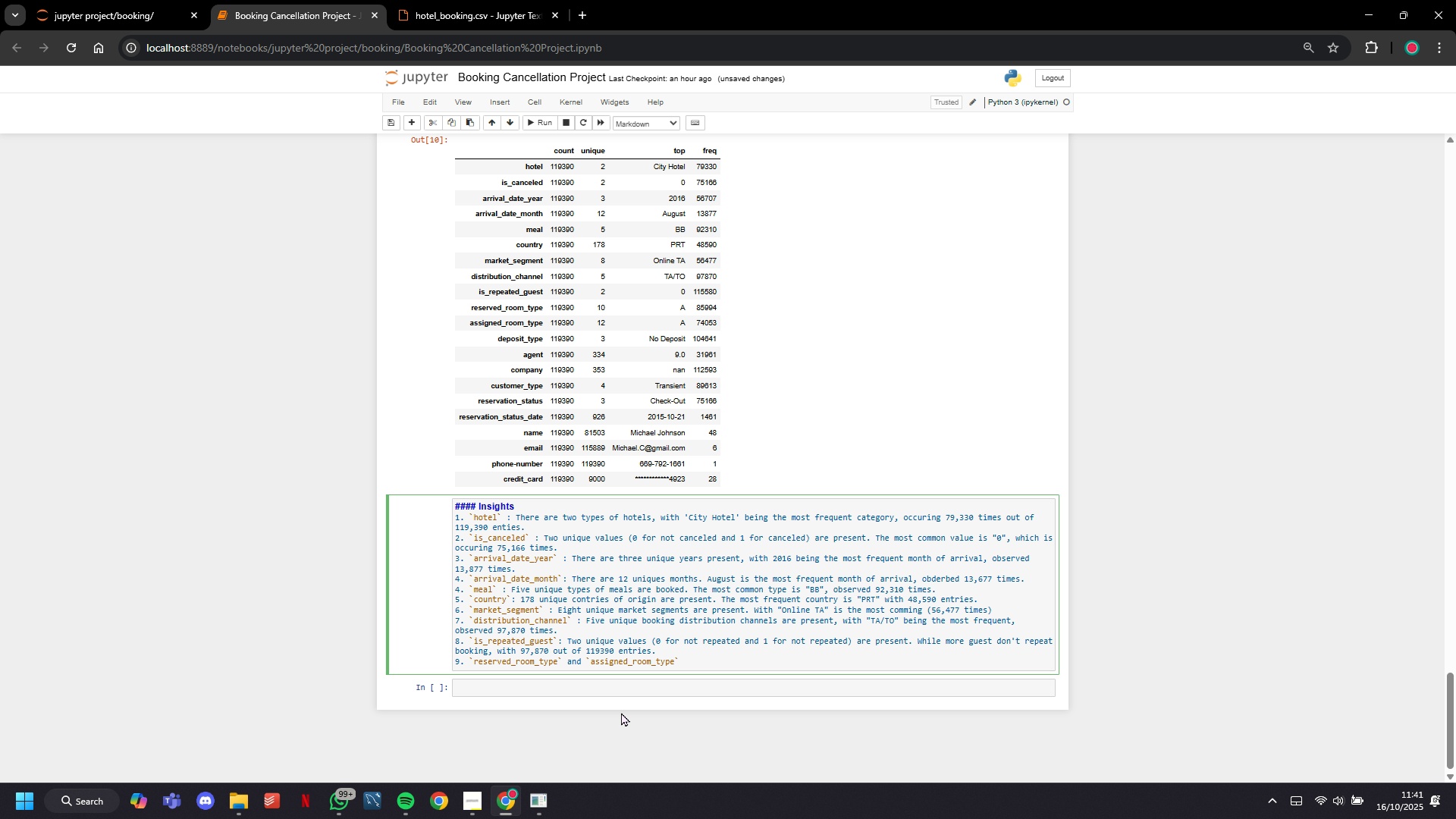 
key(ArrowRight)
 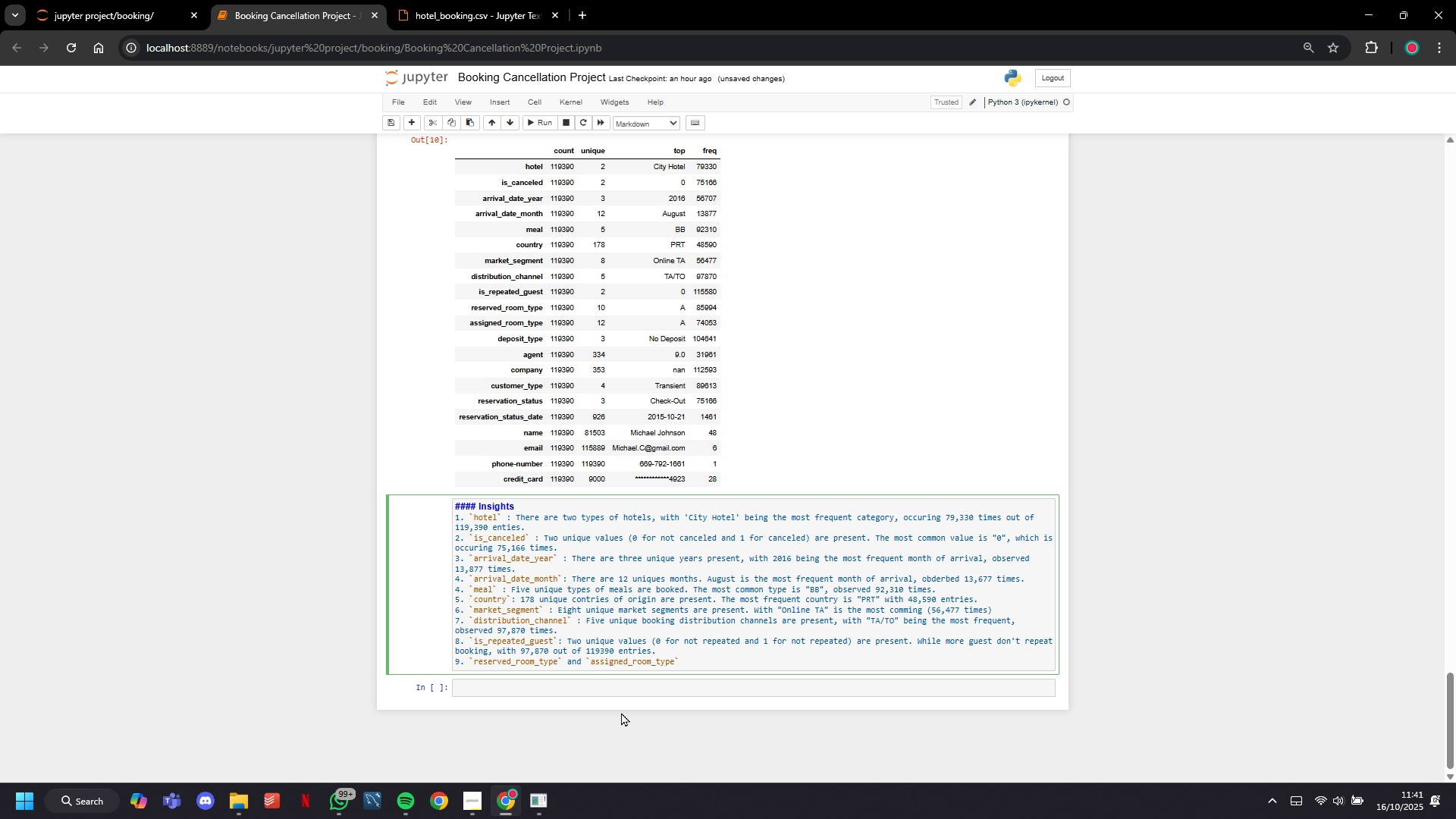 
type(: Various room types are present, with some types being more frequent than p)
key(Backspace)
type(others.)
 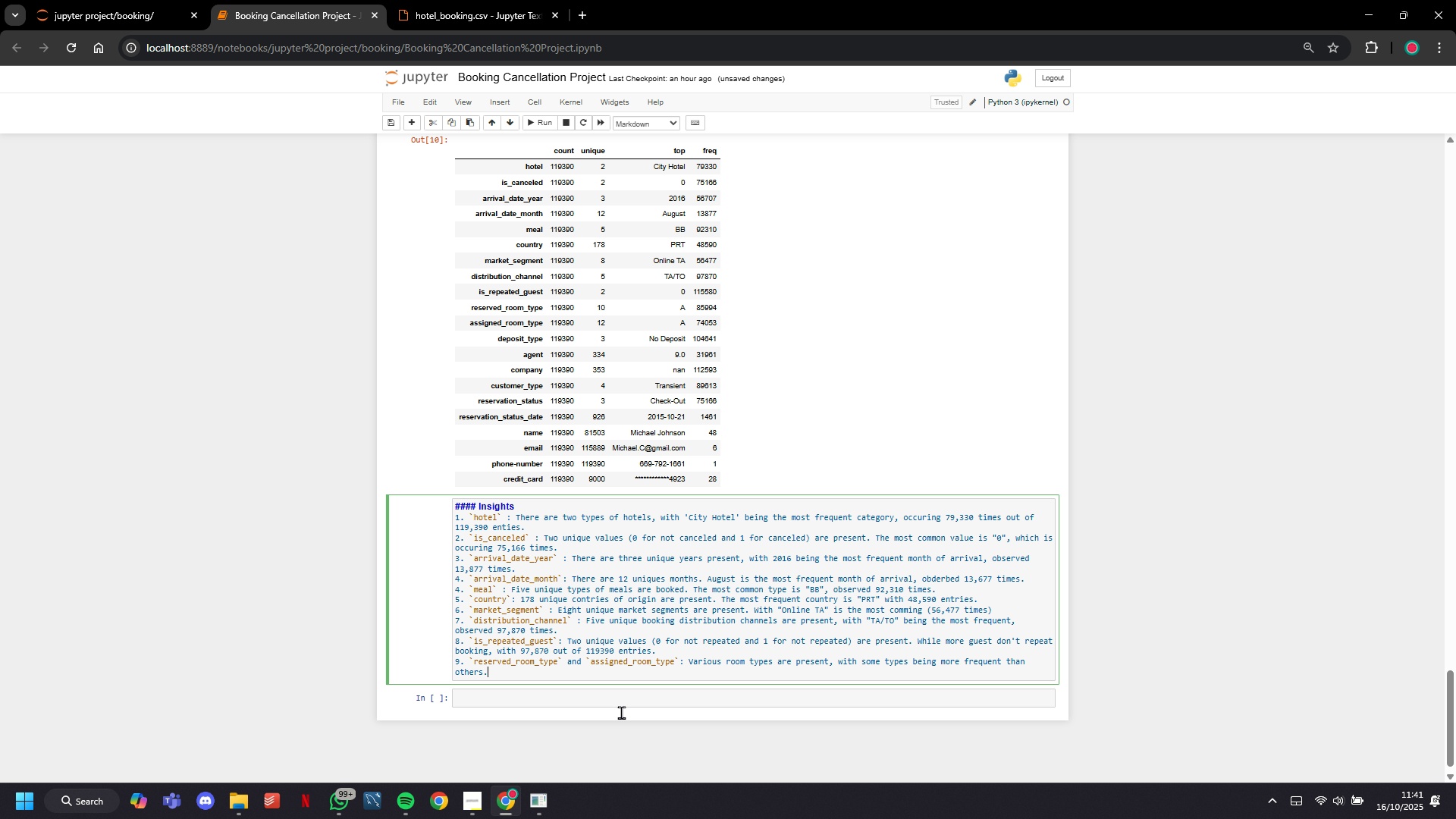 
key(Enter)
 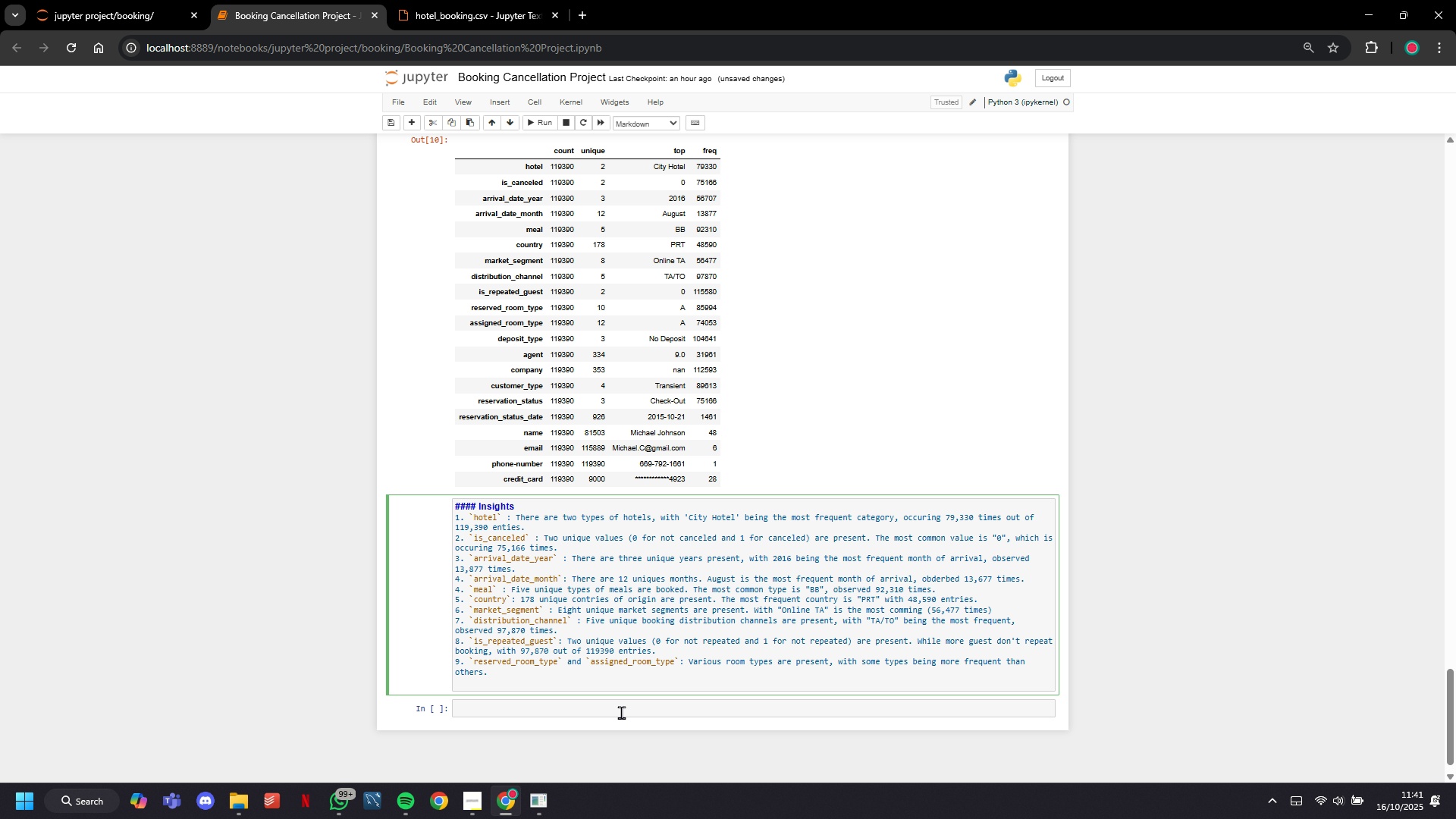 
type(10. )
 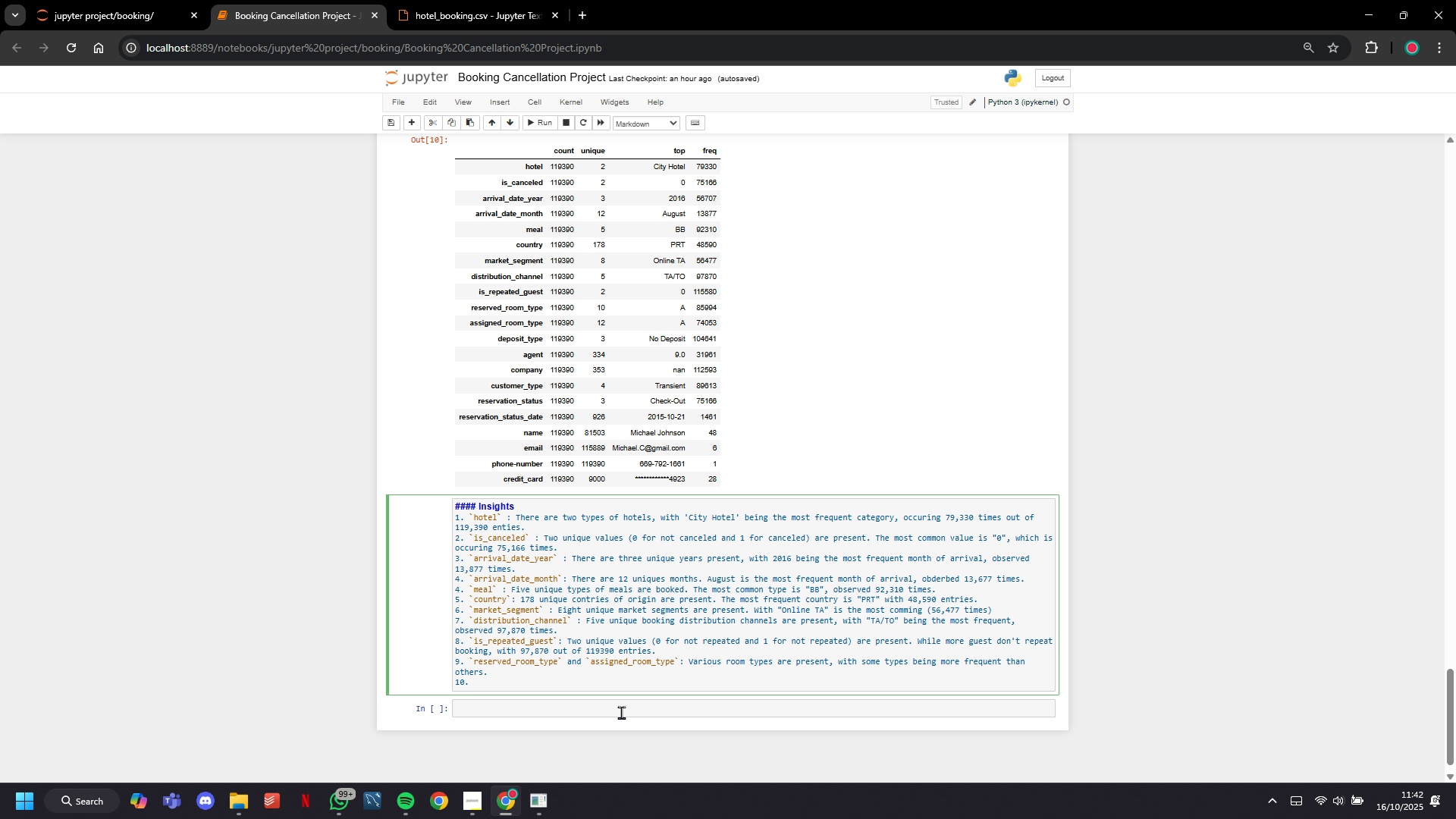 
wait(18.07)
 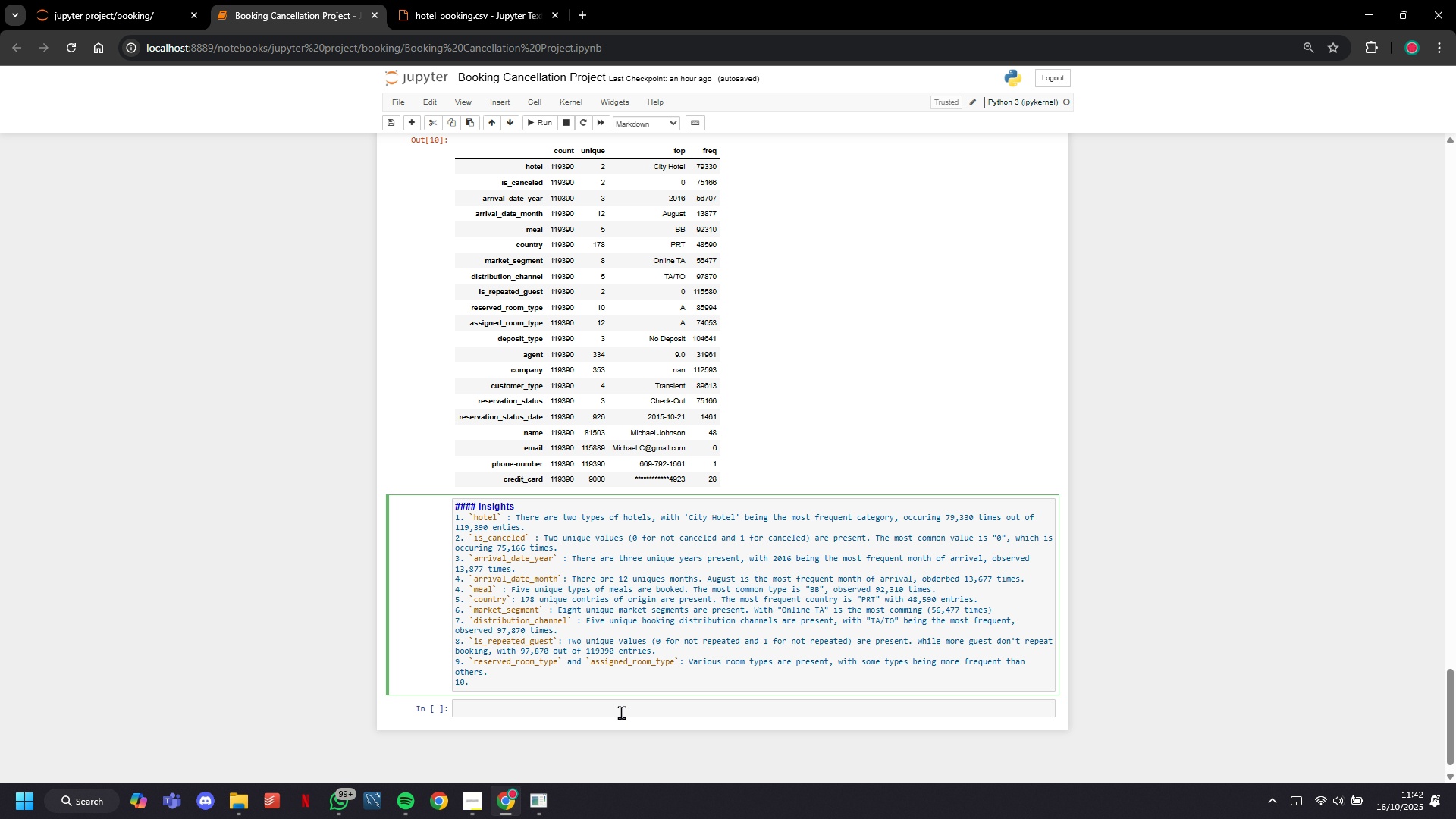 
key(Tab)
 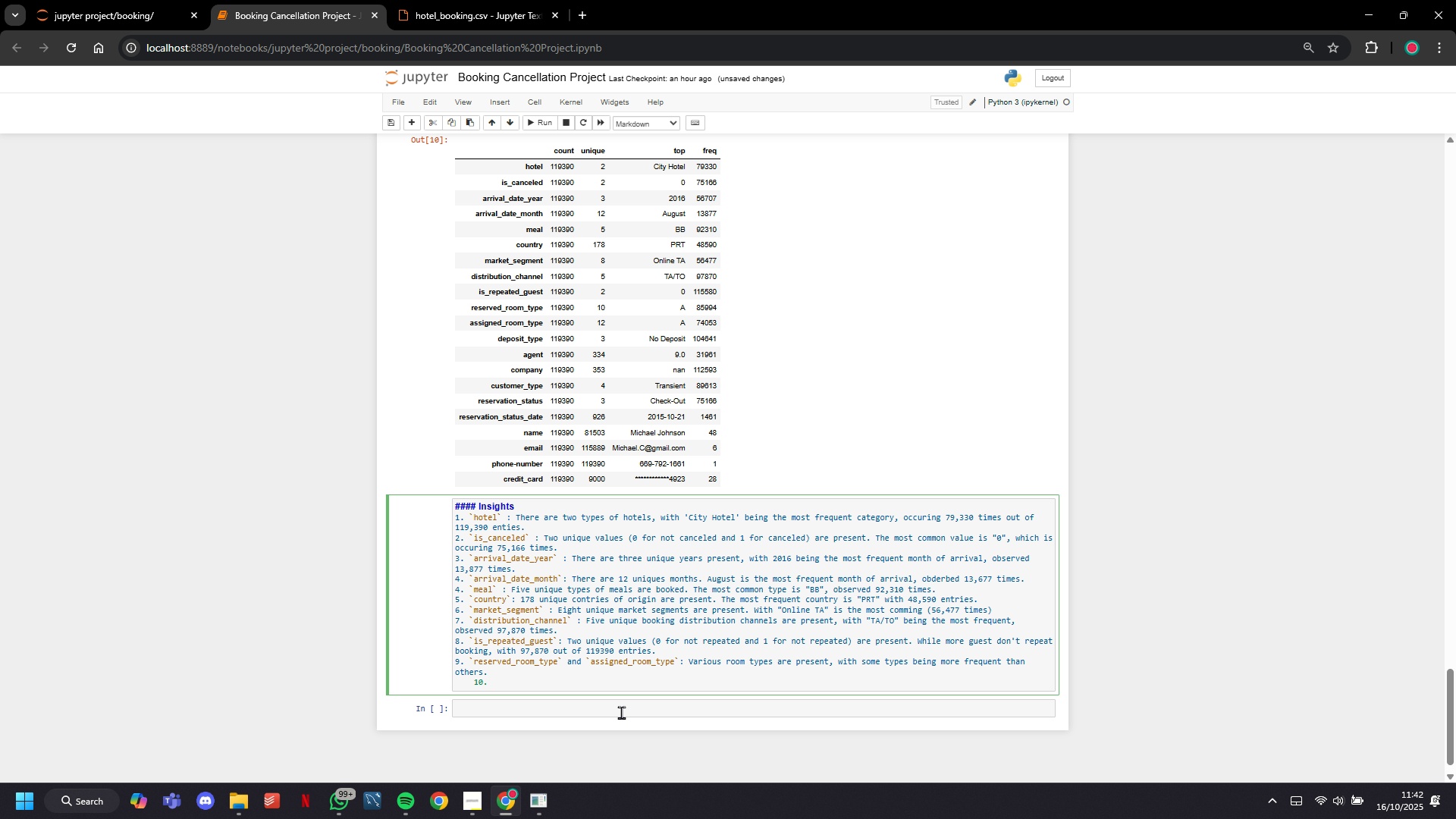 
key(Control+Z)
 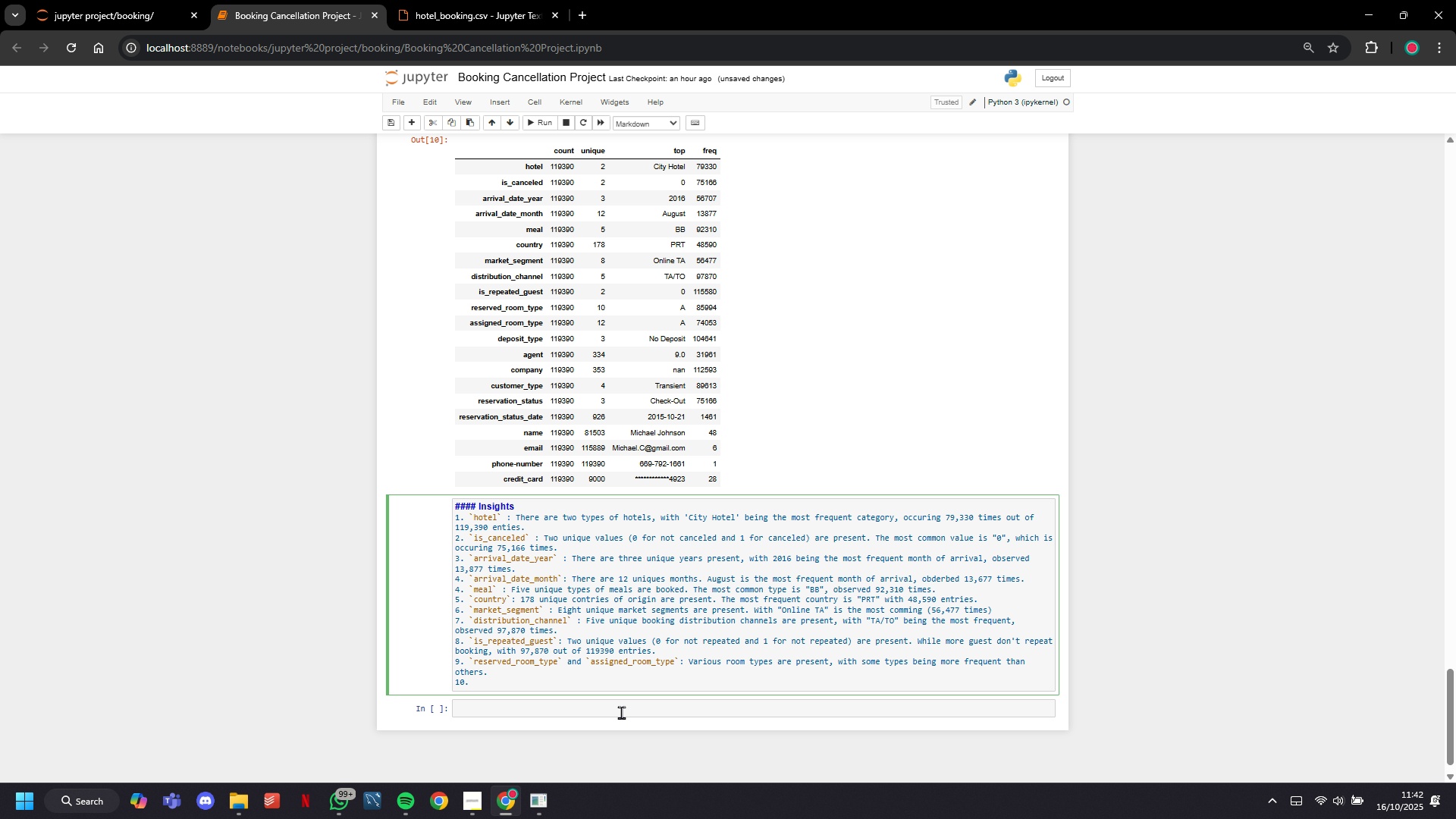 
key(Backquote)
 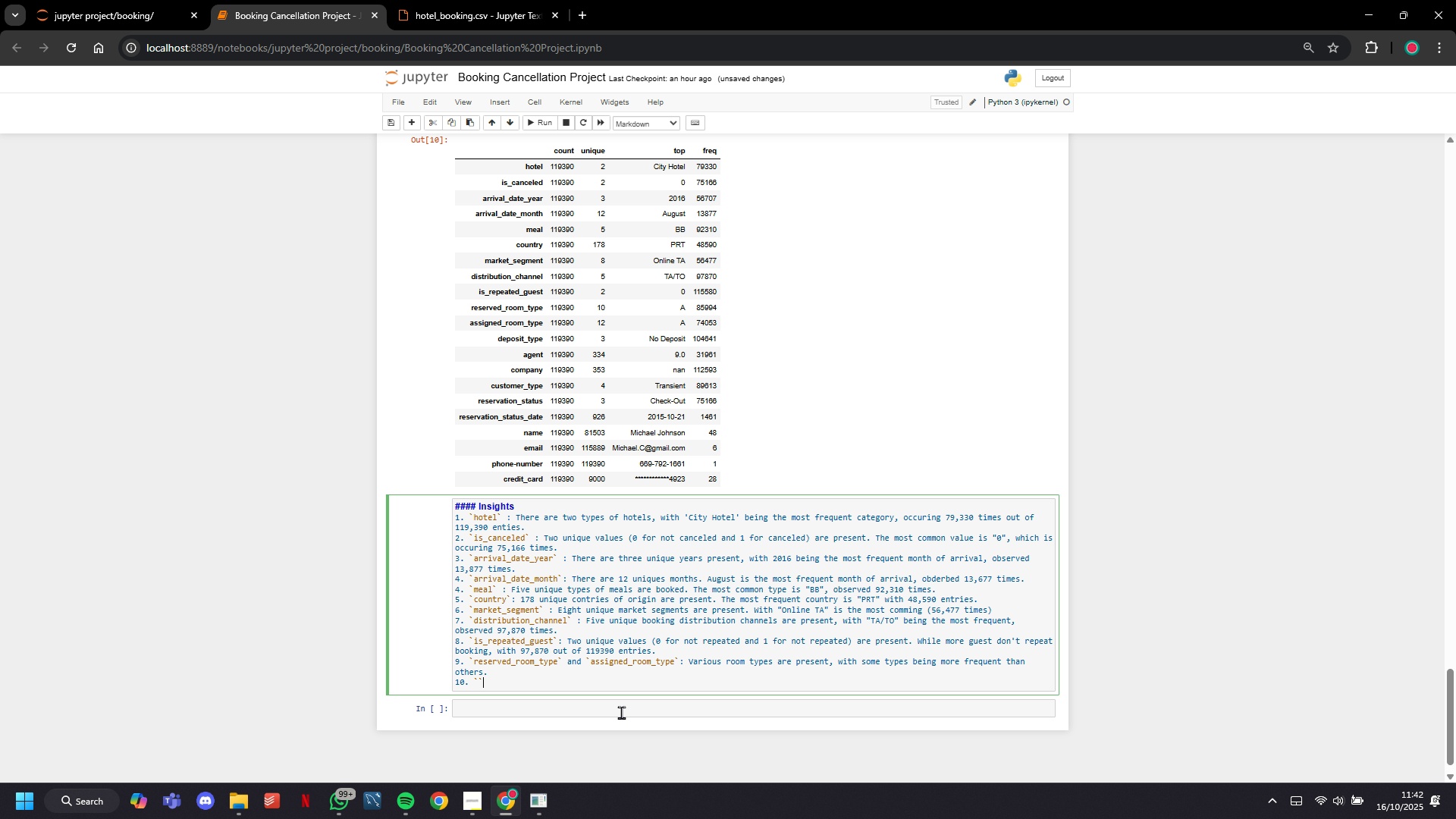 
key(Backquote)
 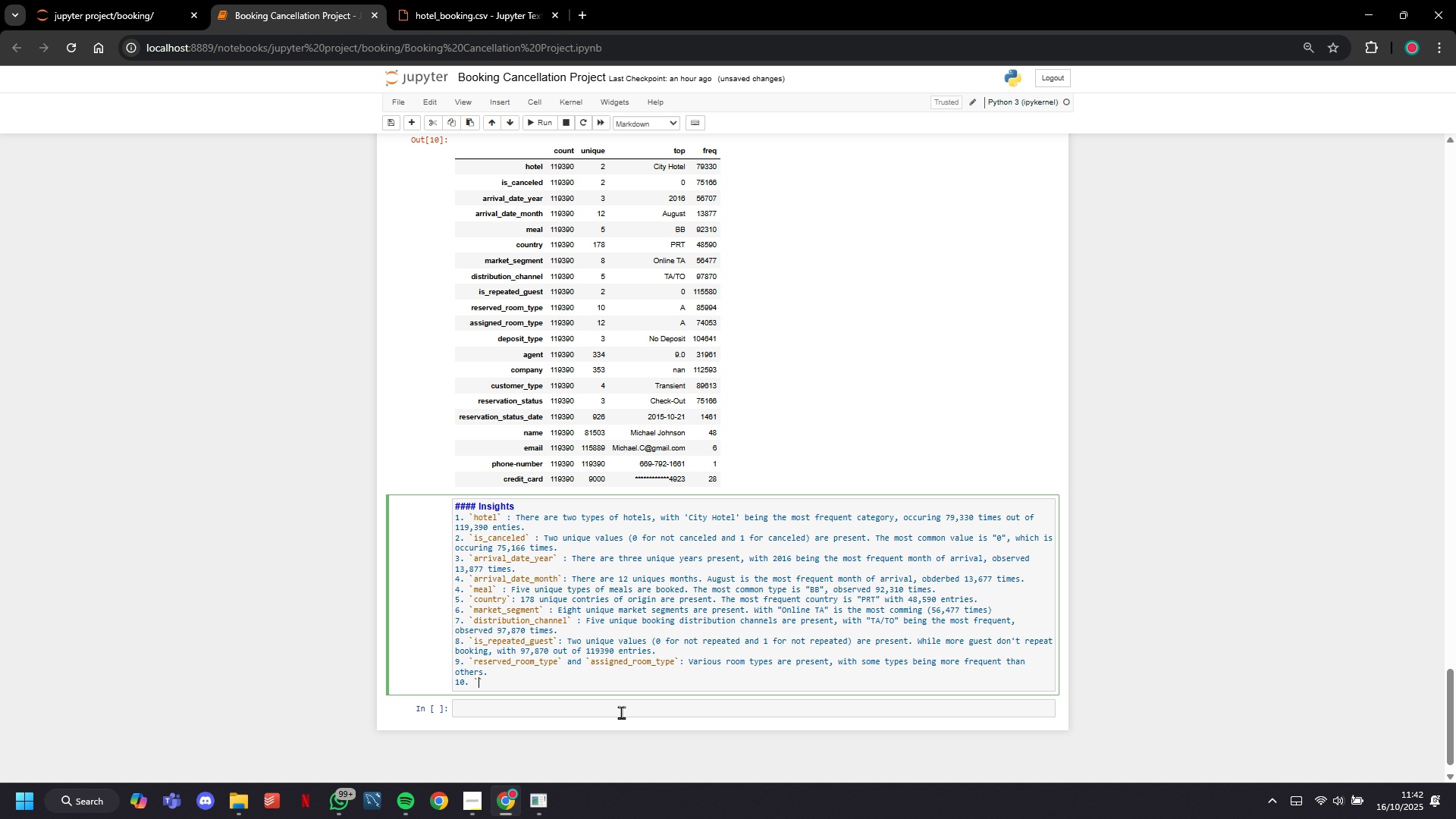 
key(ArrowLeft)
 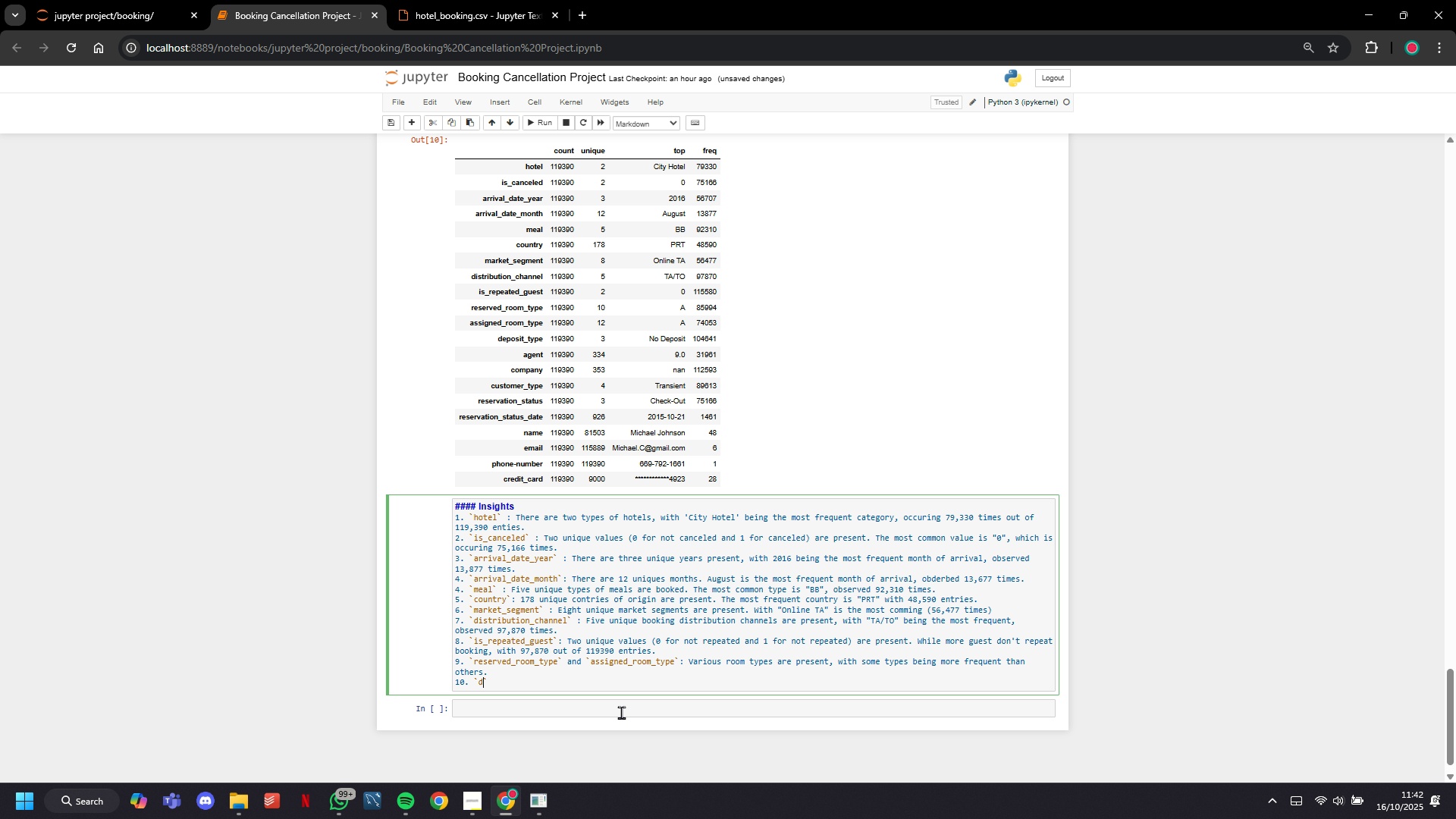 
type(deposit_type)
 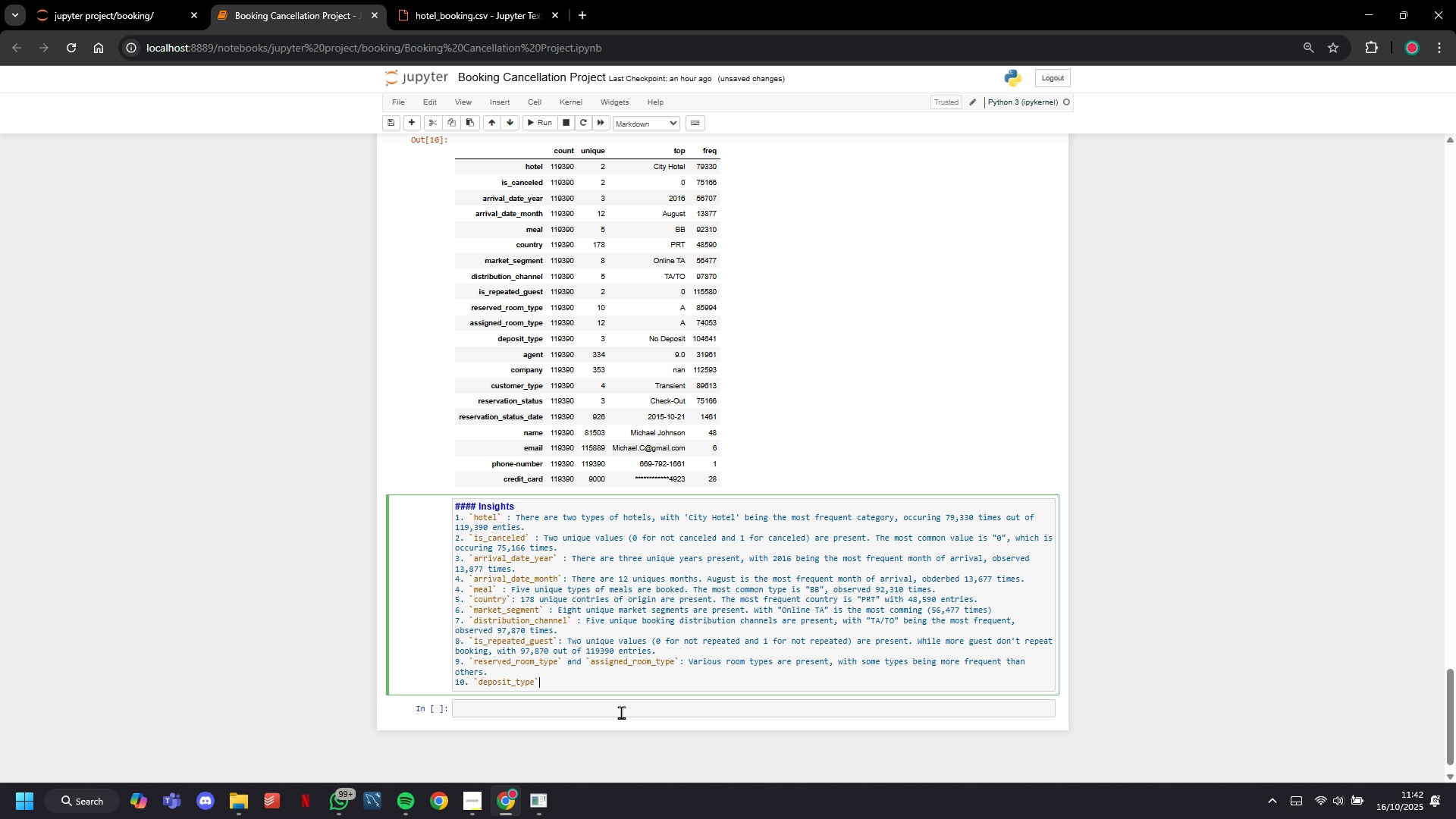 
 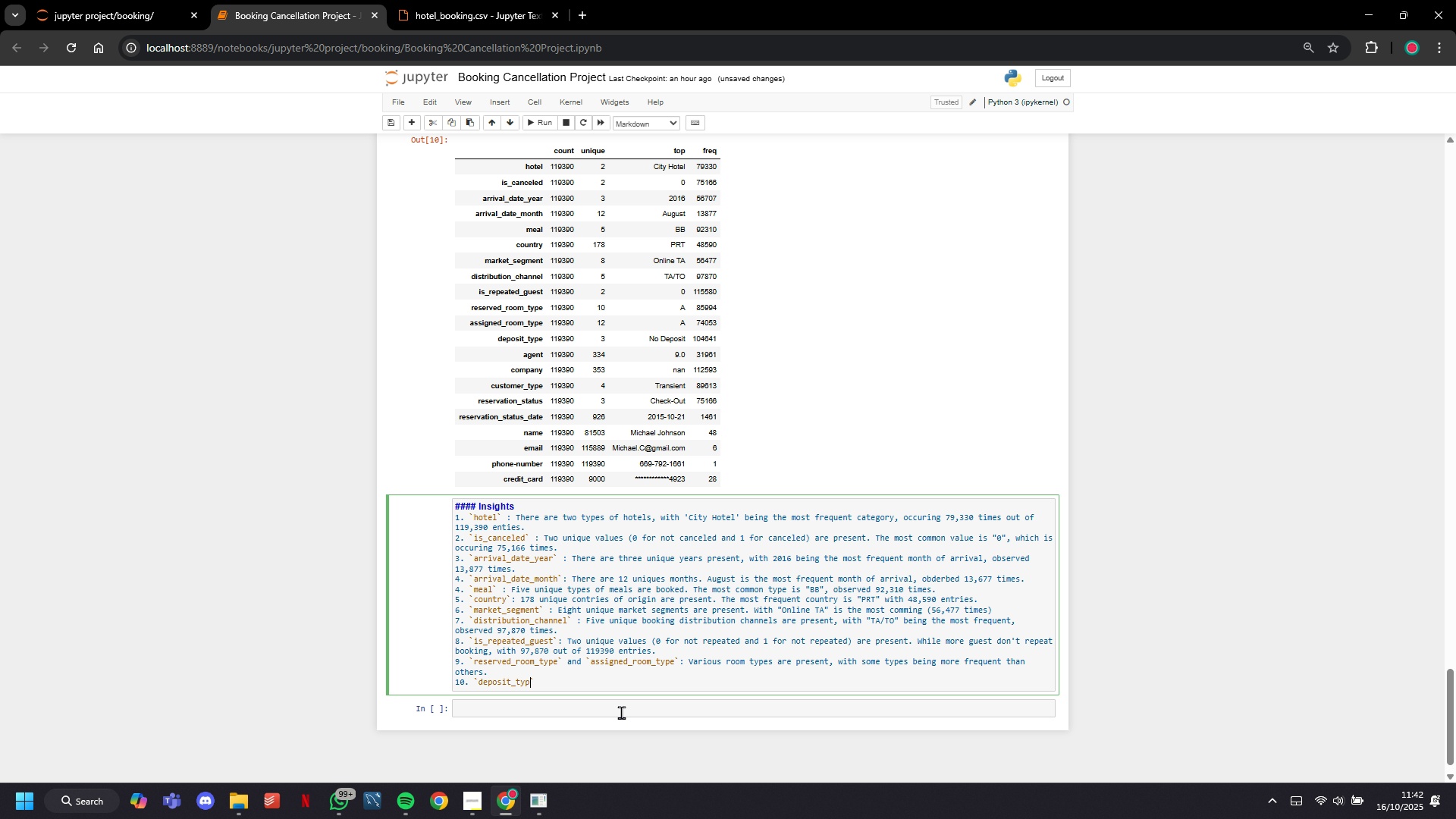 
key(ArrowRight)
 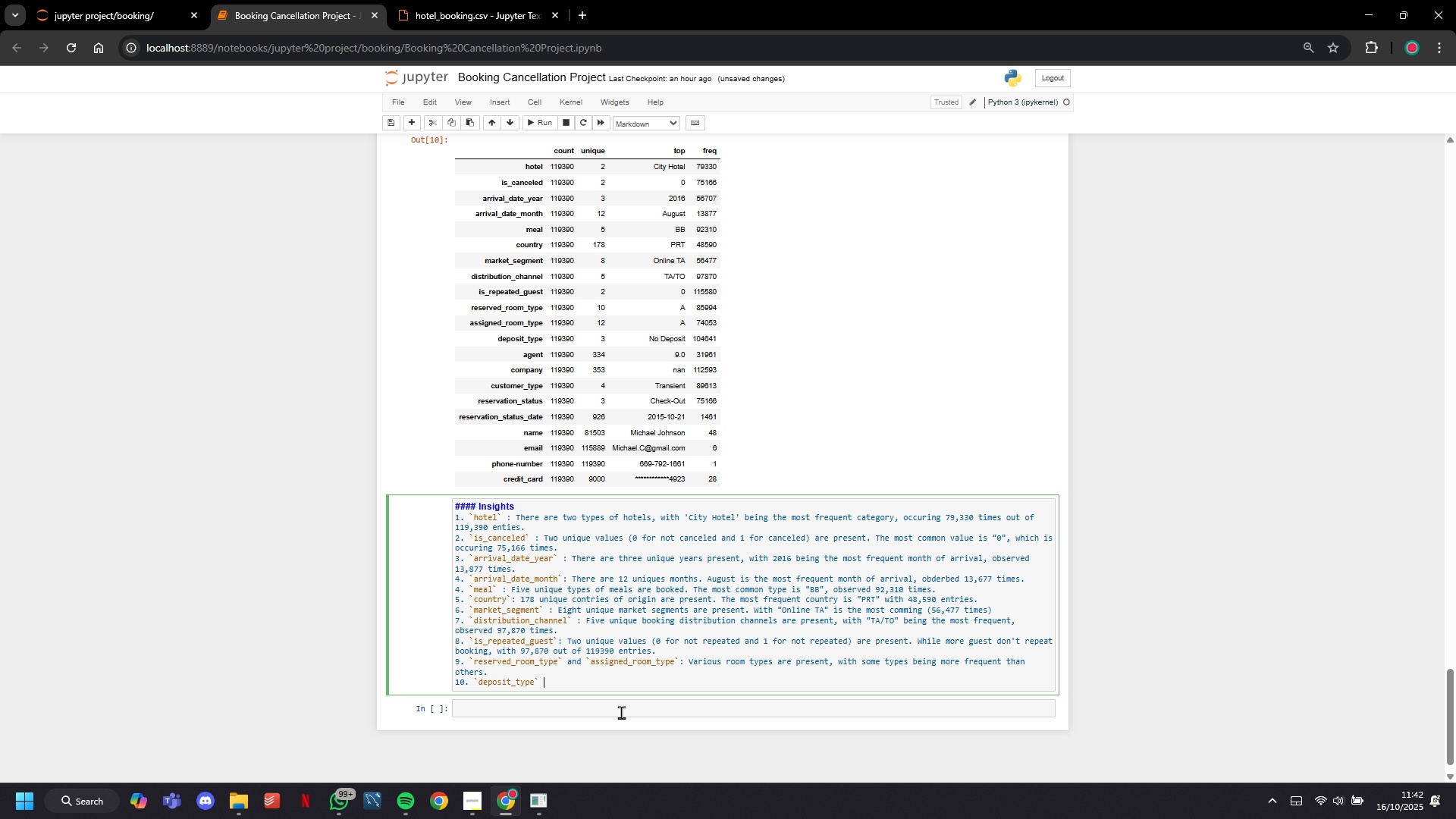 
key(Space)
 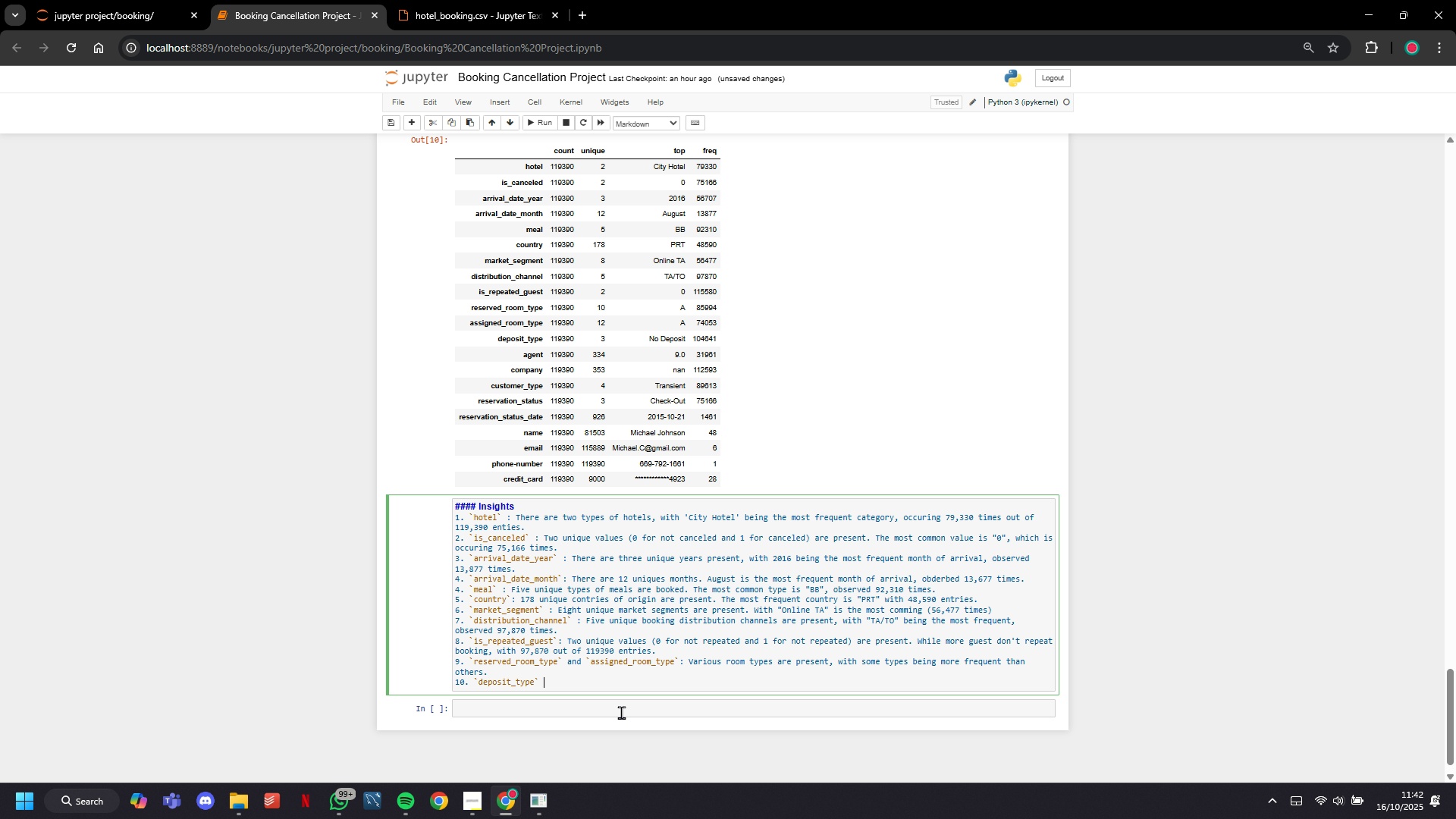 
key(Shift+Semicolon)
 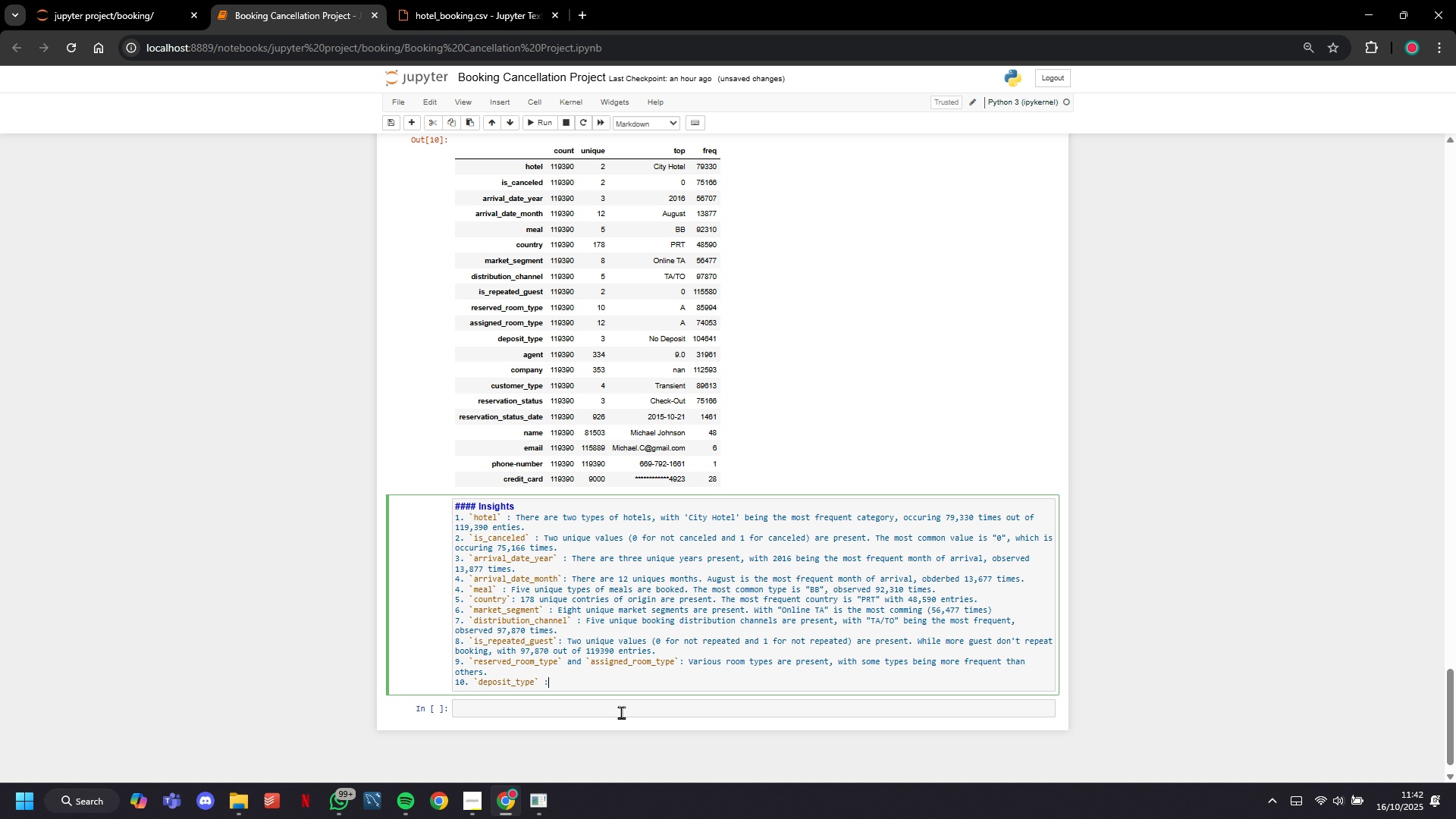 
wait(11.07)
 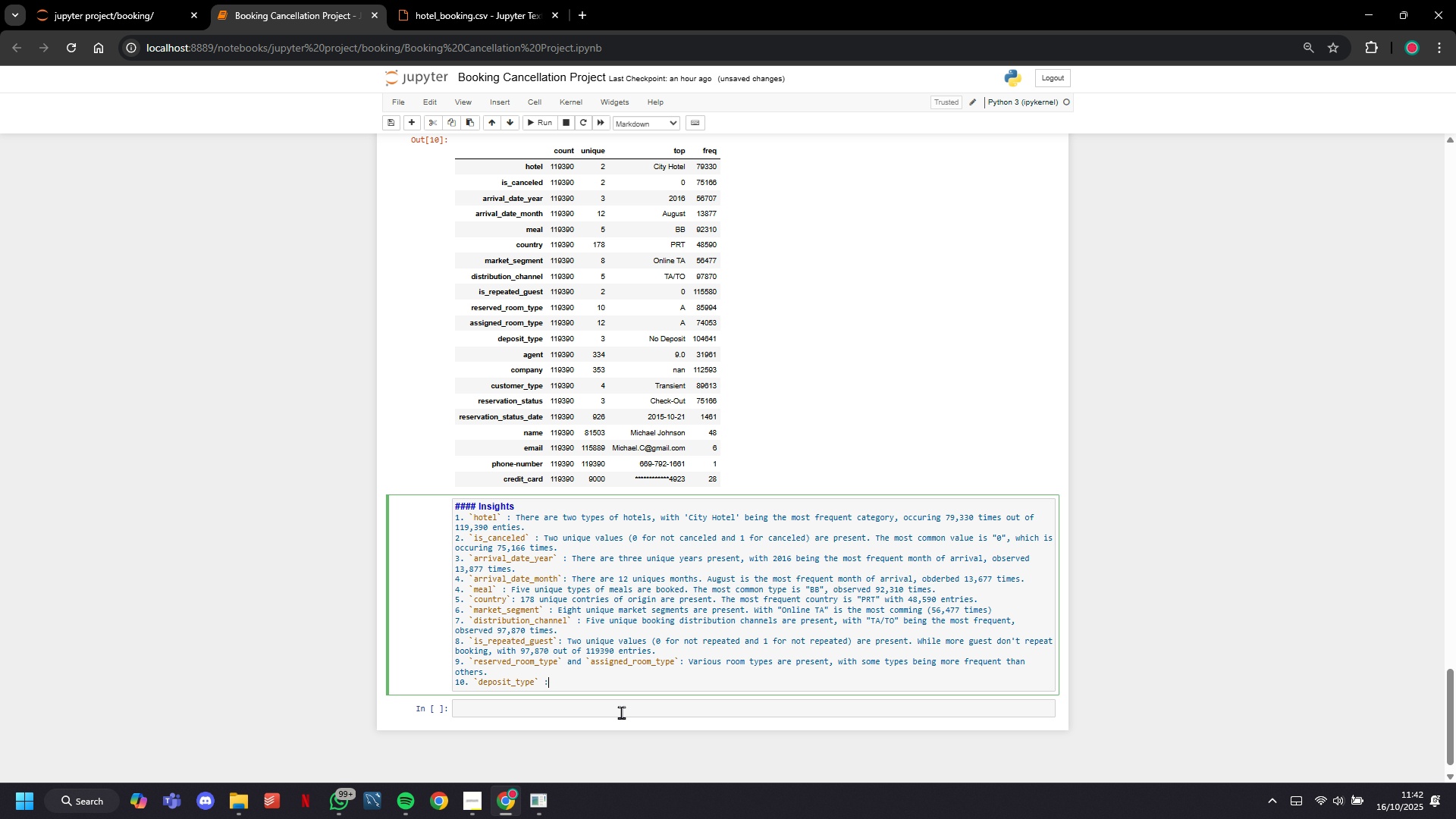 
type( Three unique types of deposits are made. The most common type is "")
 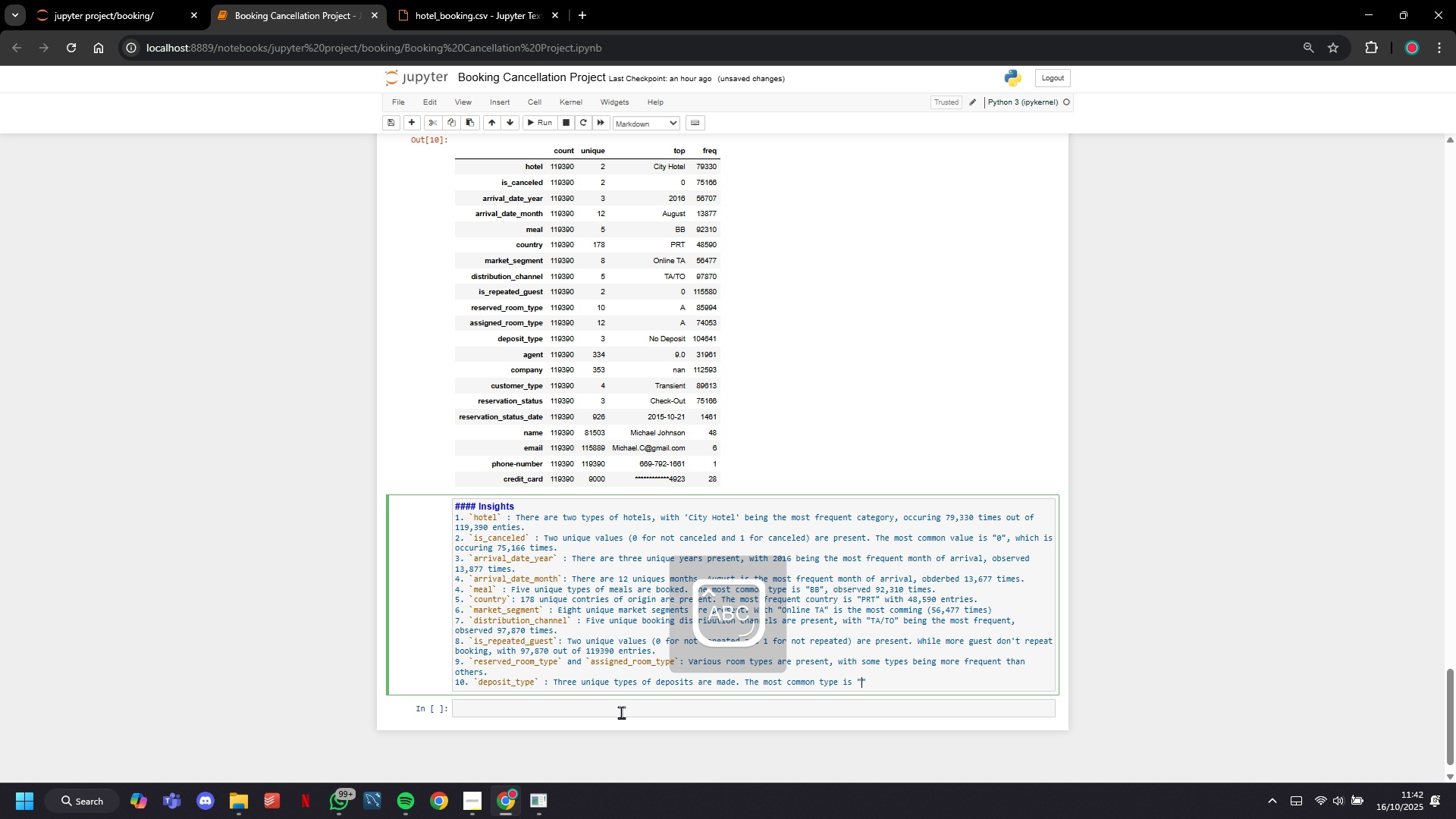 
 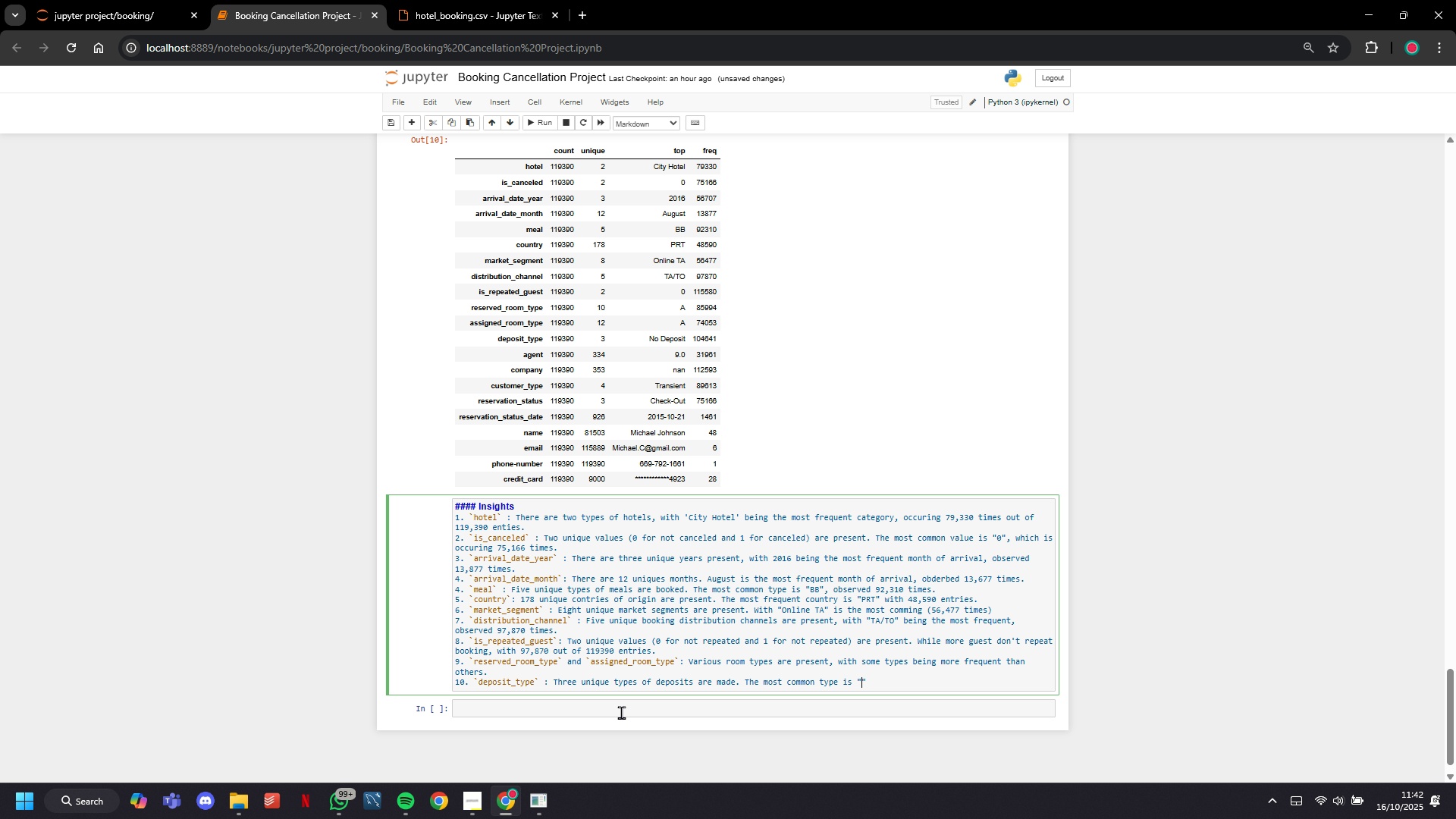 
key(ArrowLeft)
 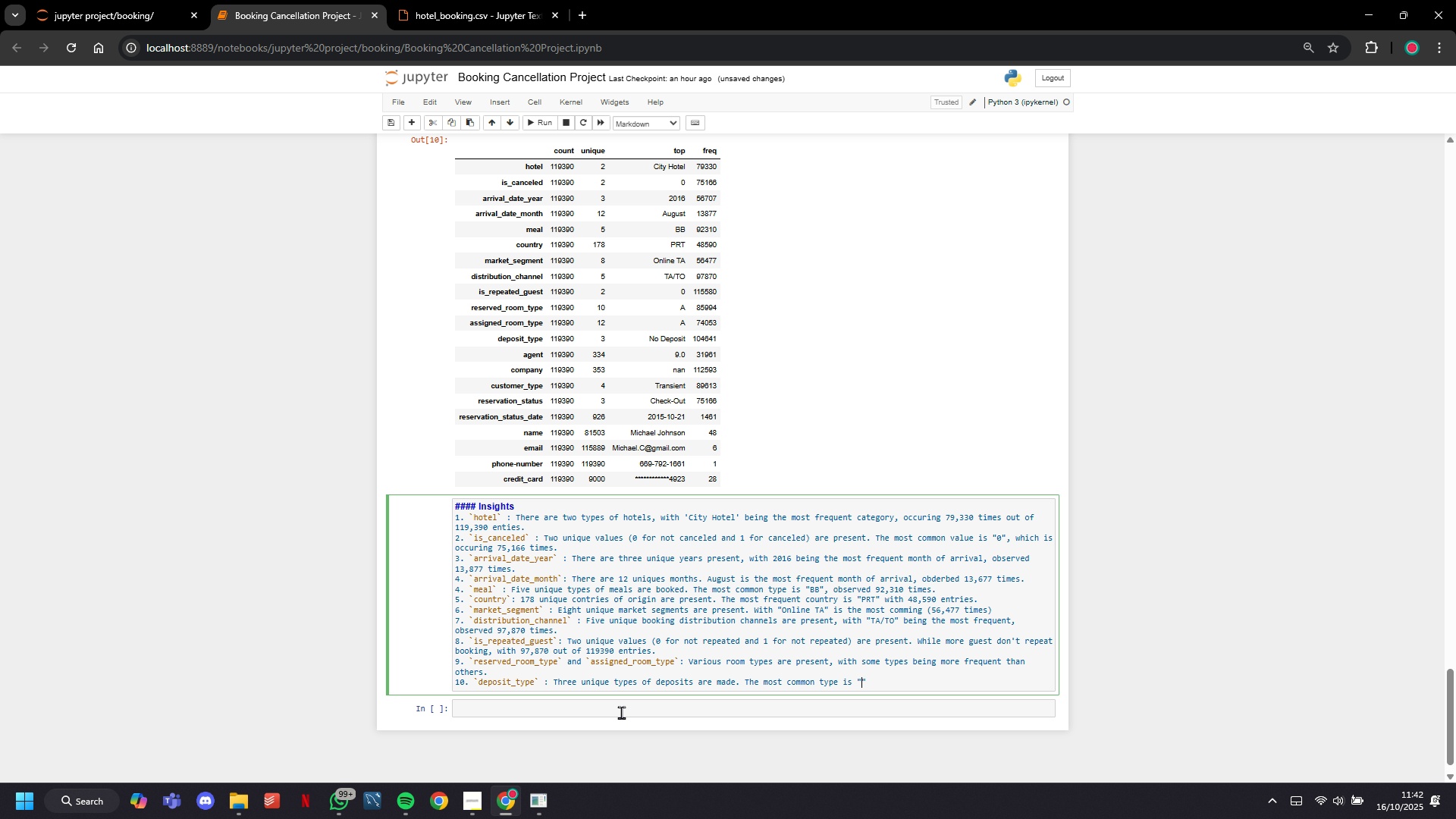 
type(No Deposit)
 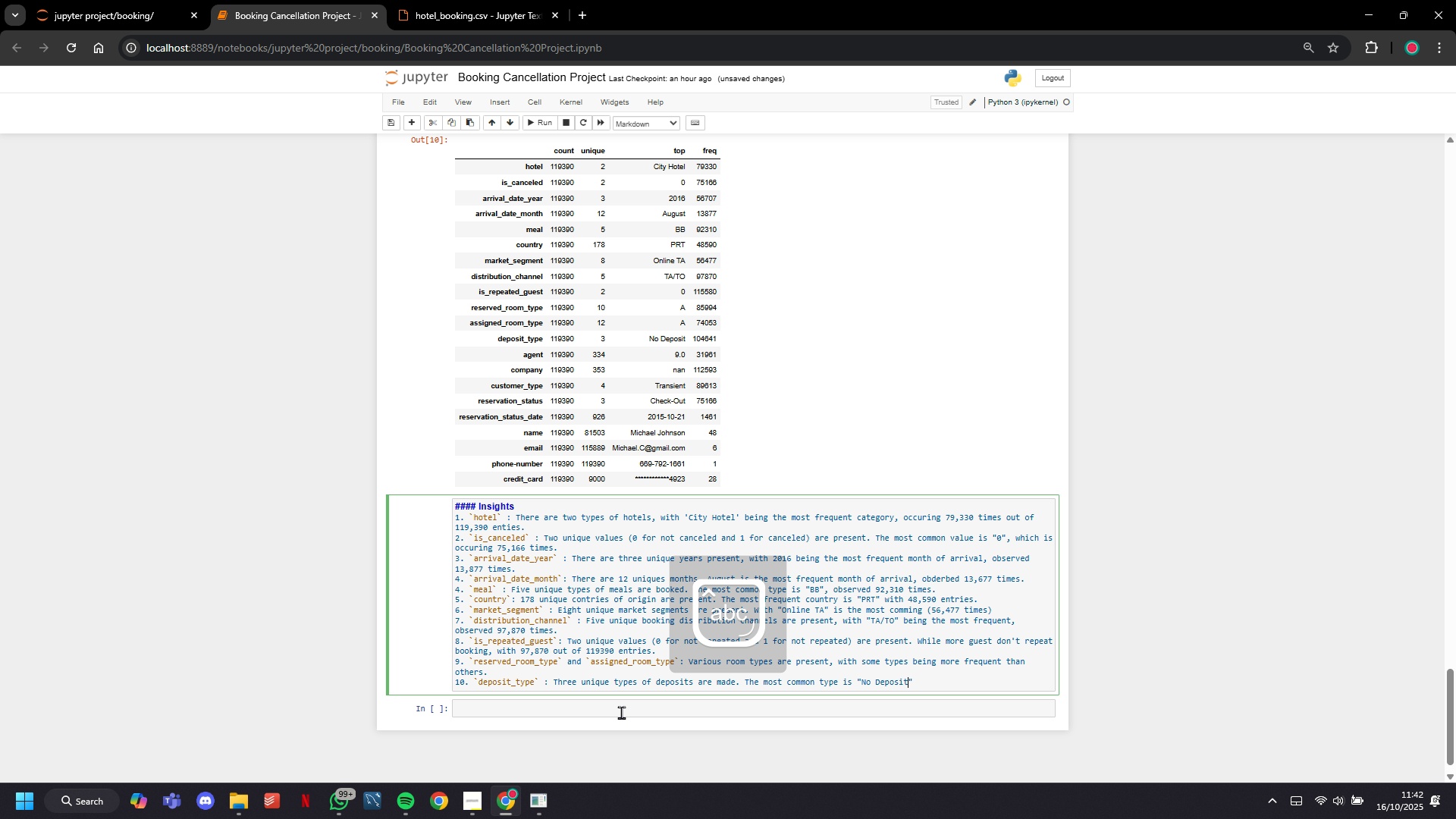 
key(ArrowRight)
 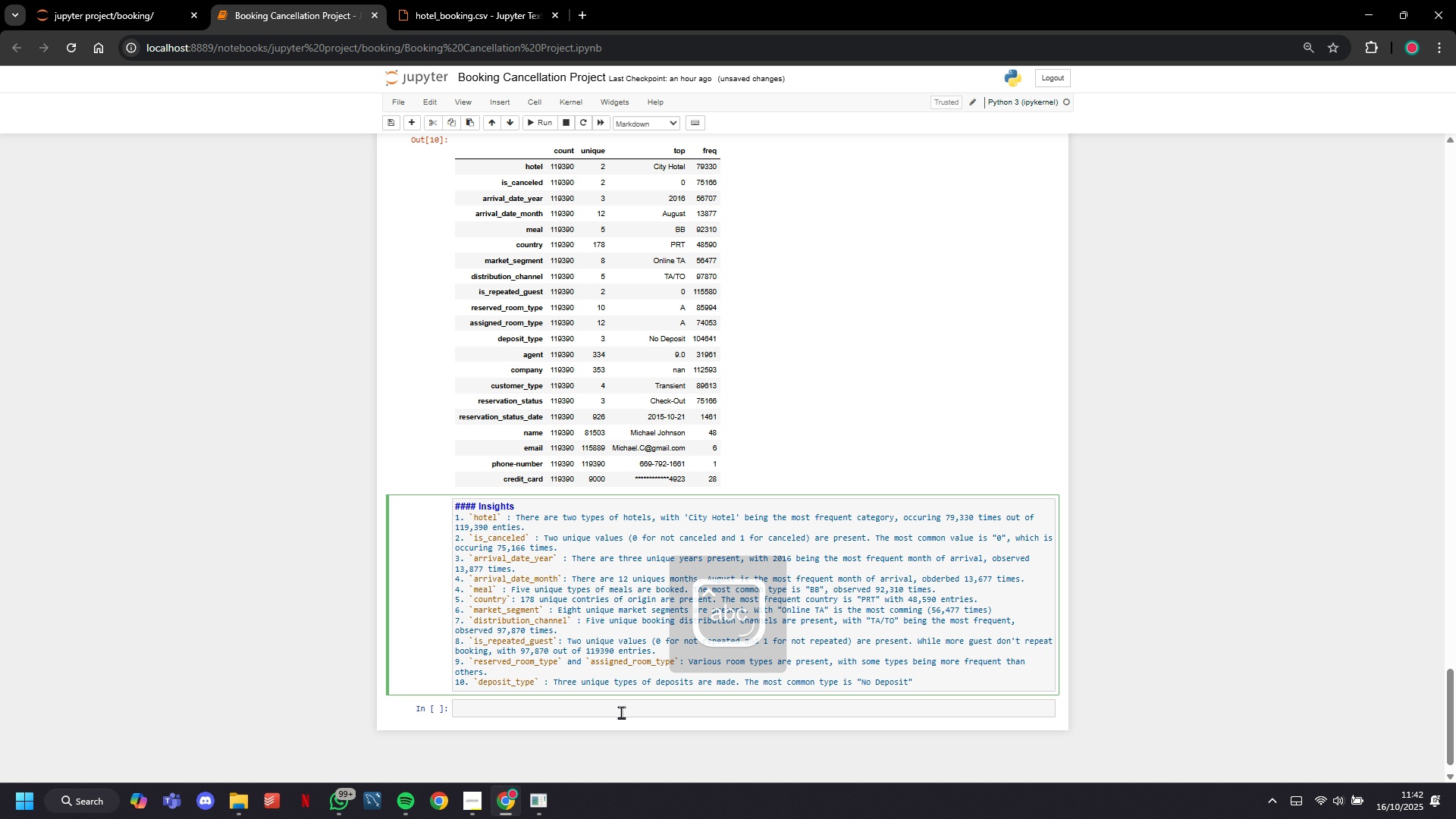 
type(, with 104,461 enties.)
 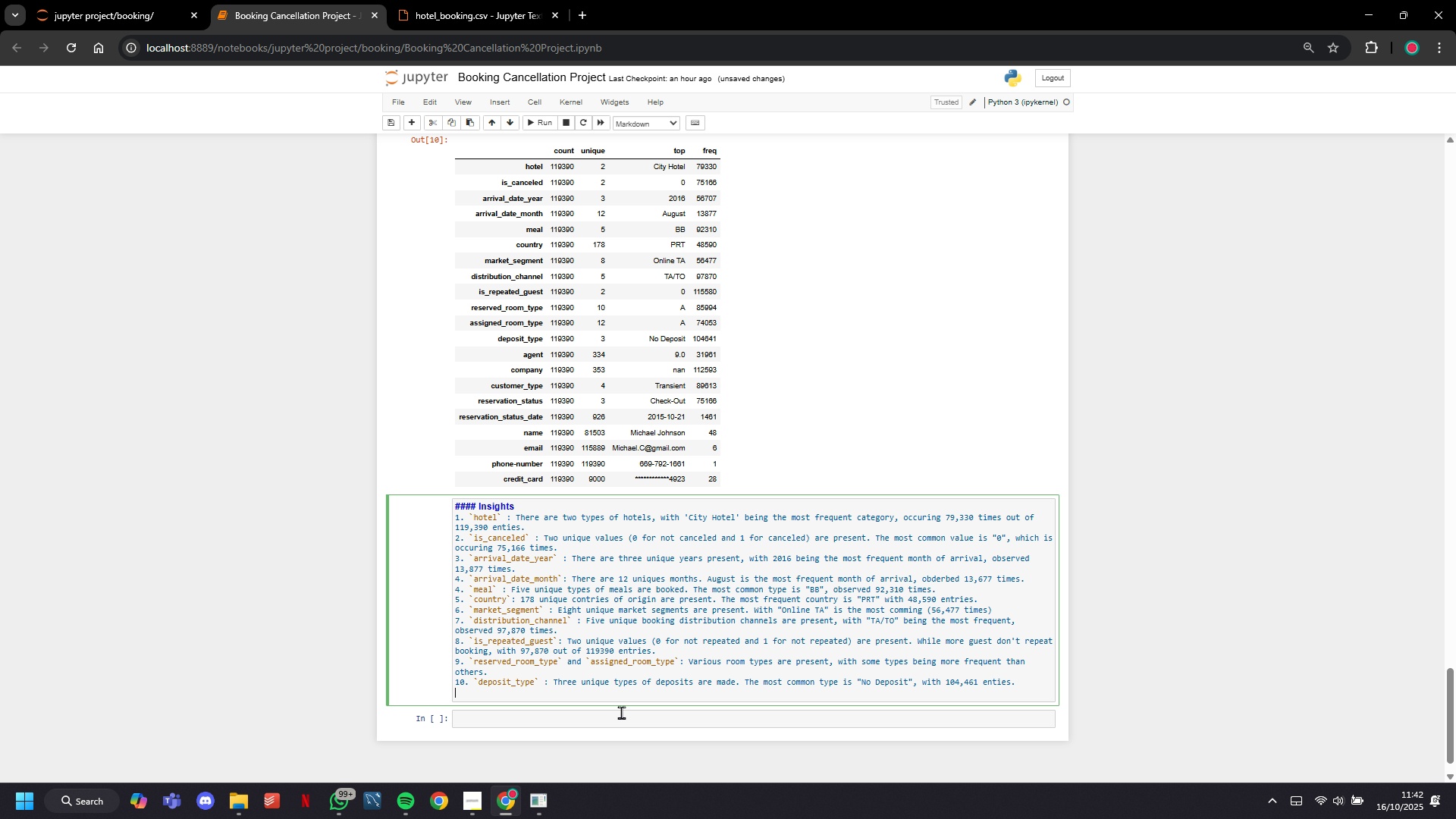 
key(Enter)
 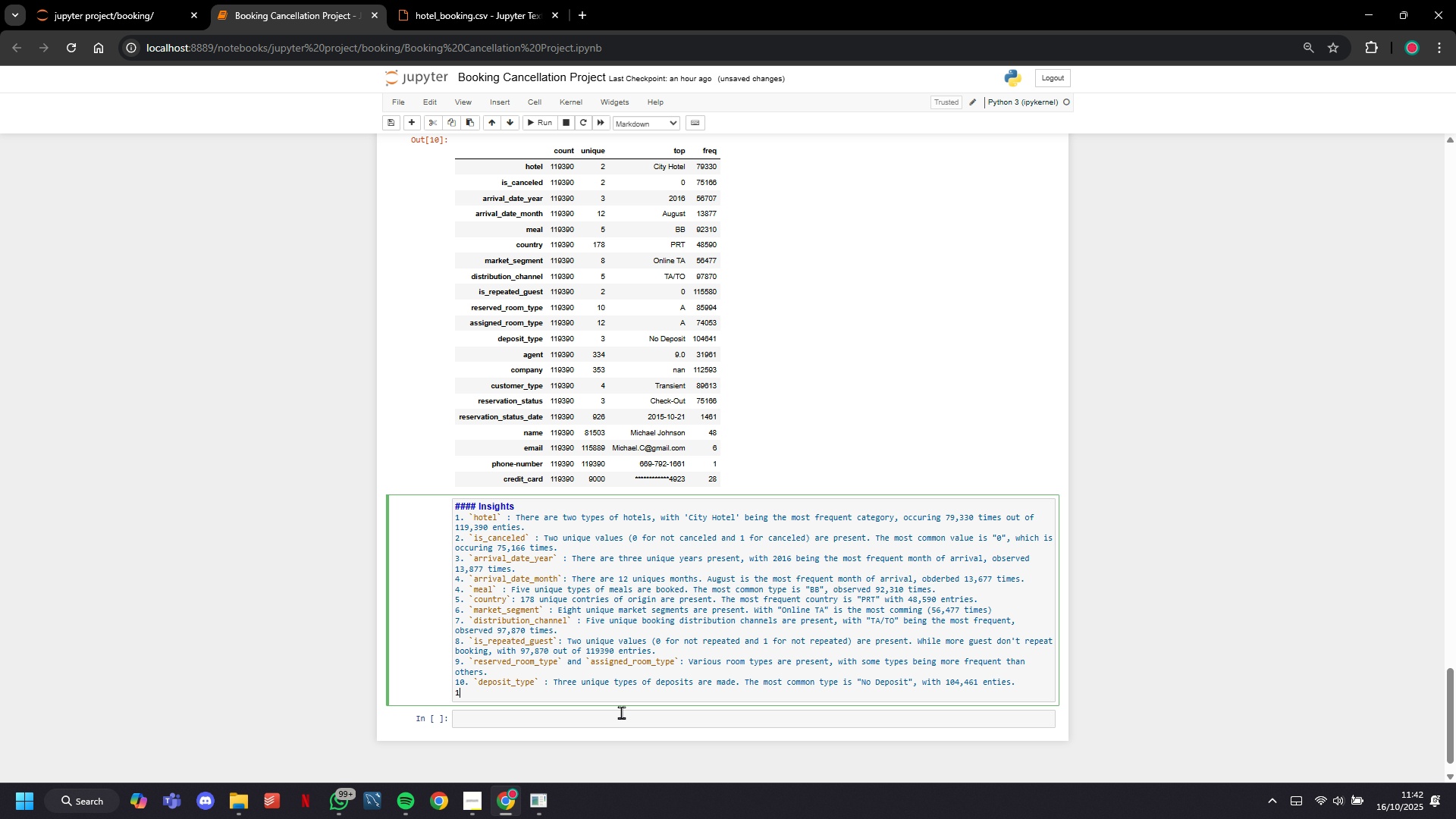 
type(11.)
 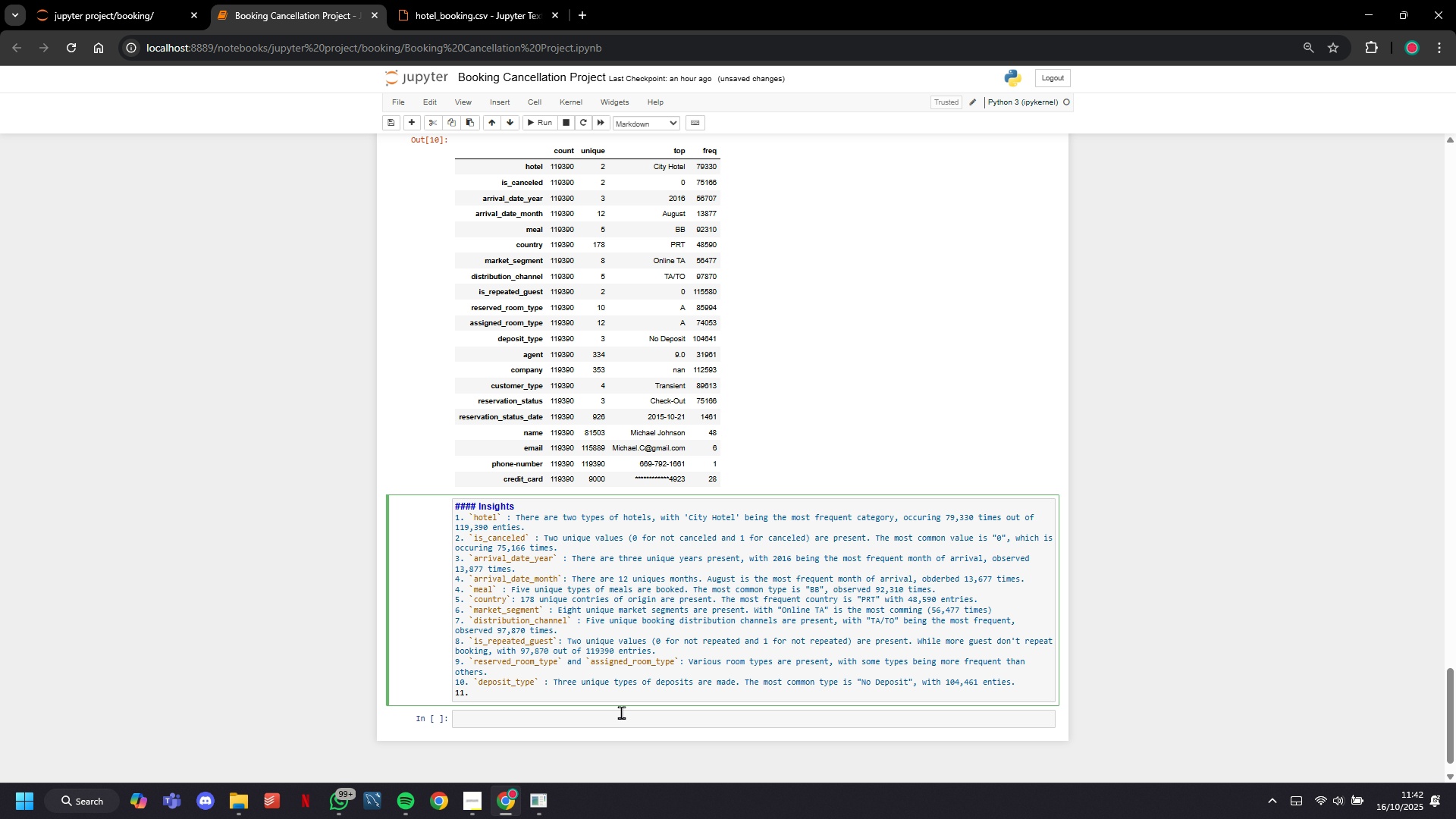 
key(Space)
 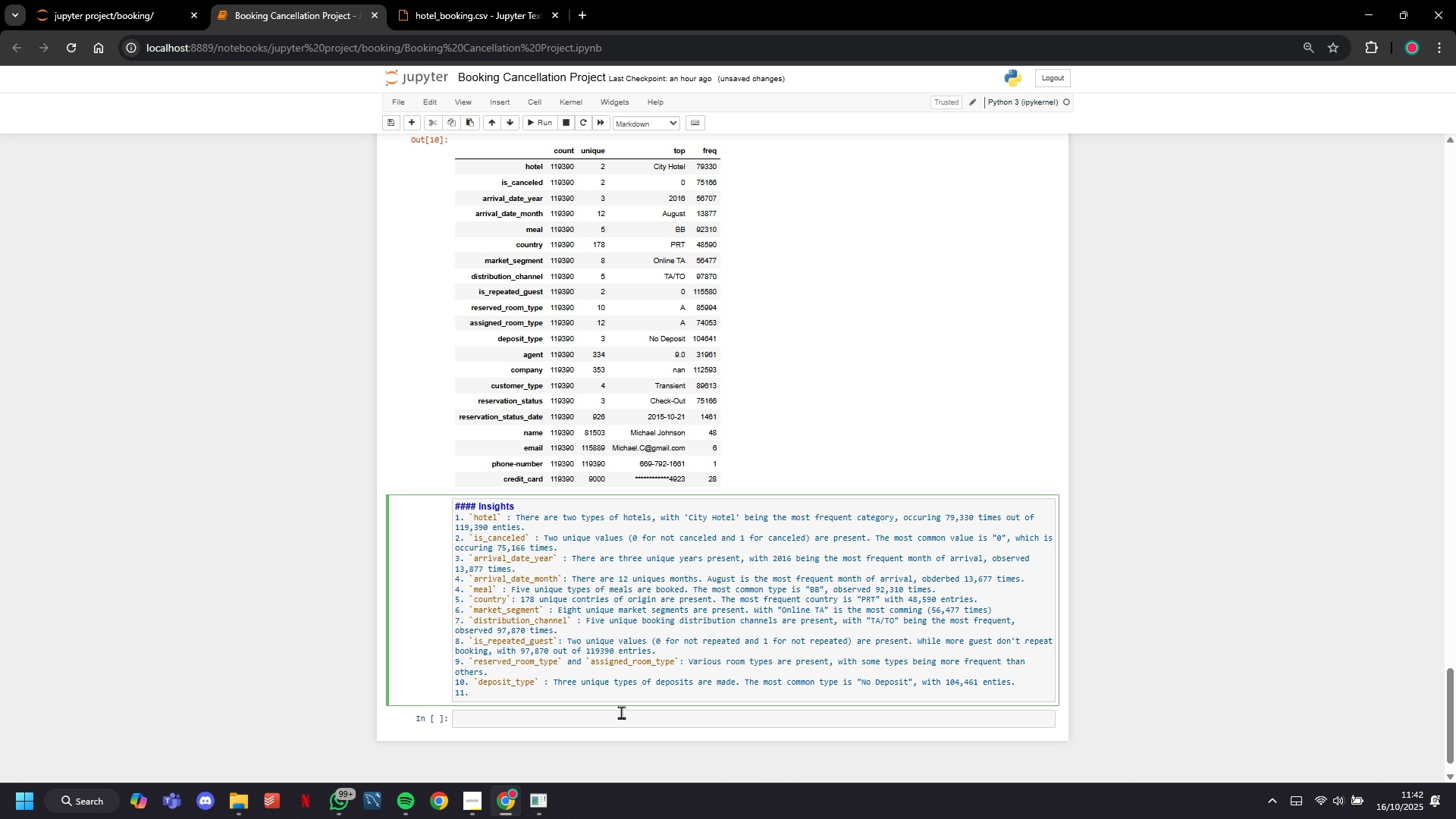 
key(Tab)
 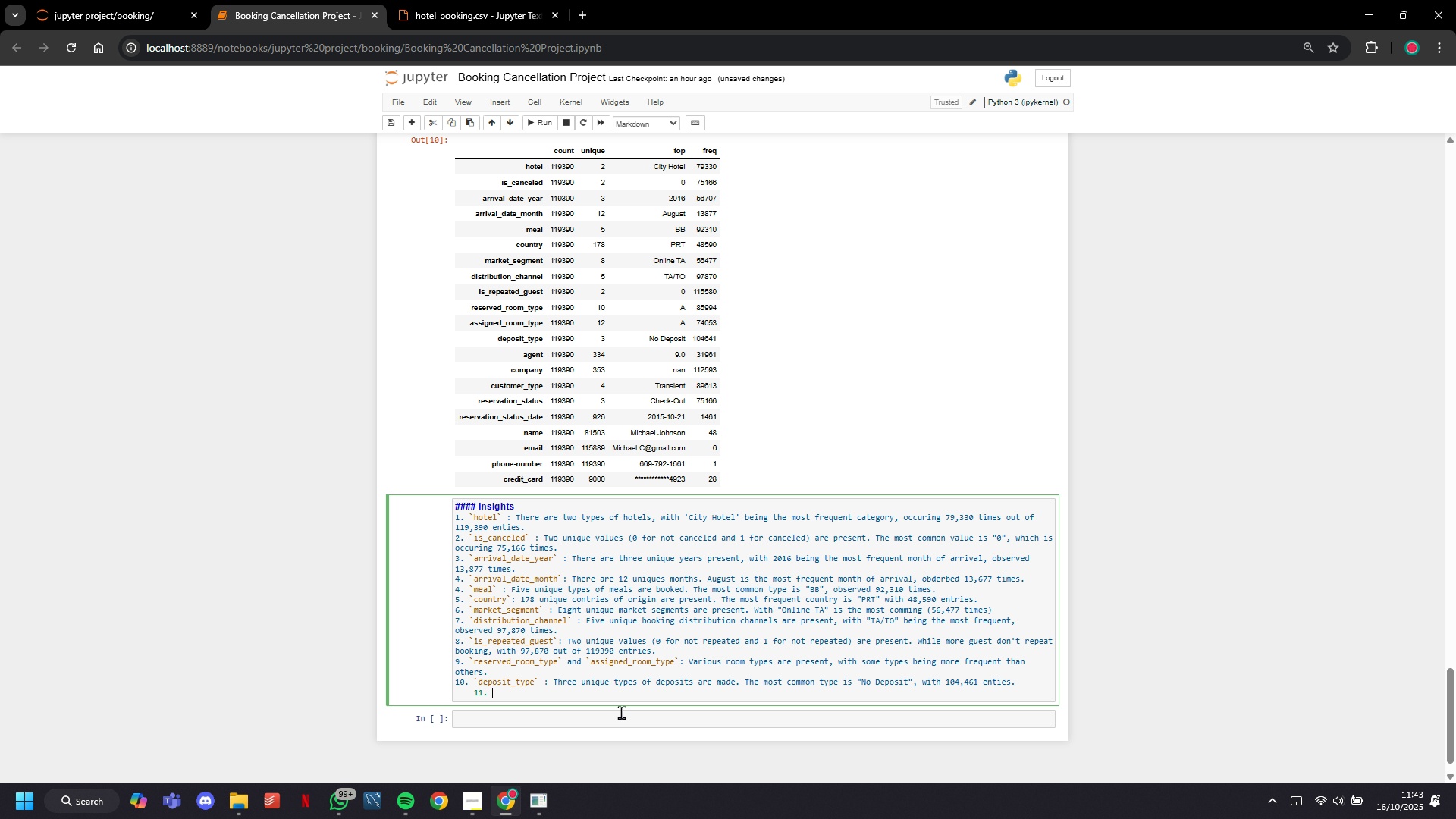 
key(Tab)
 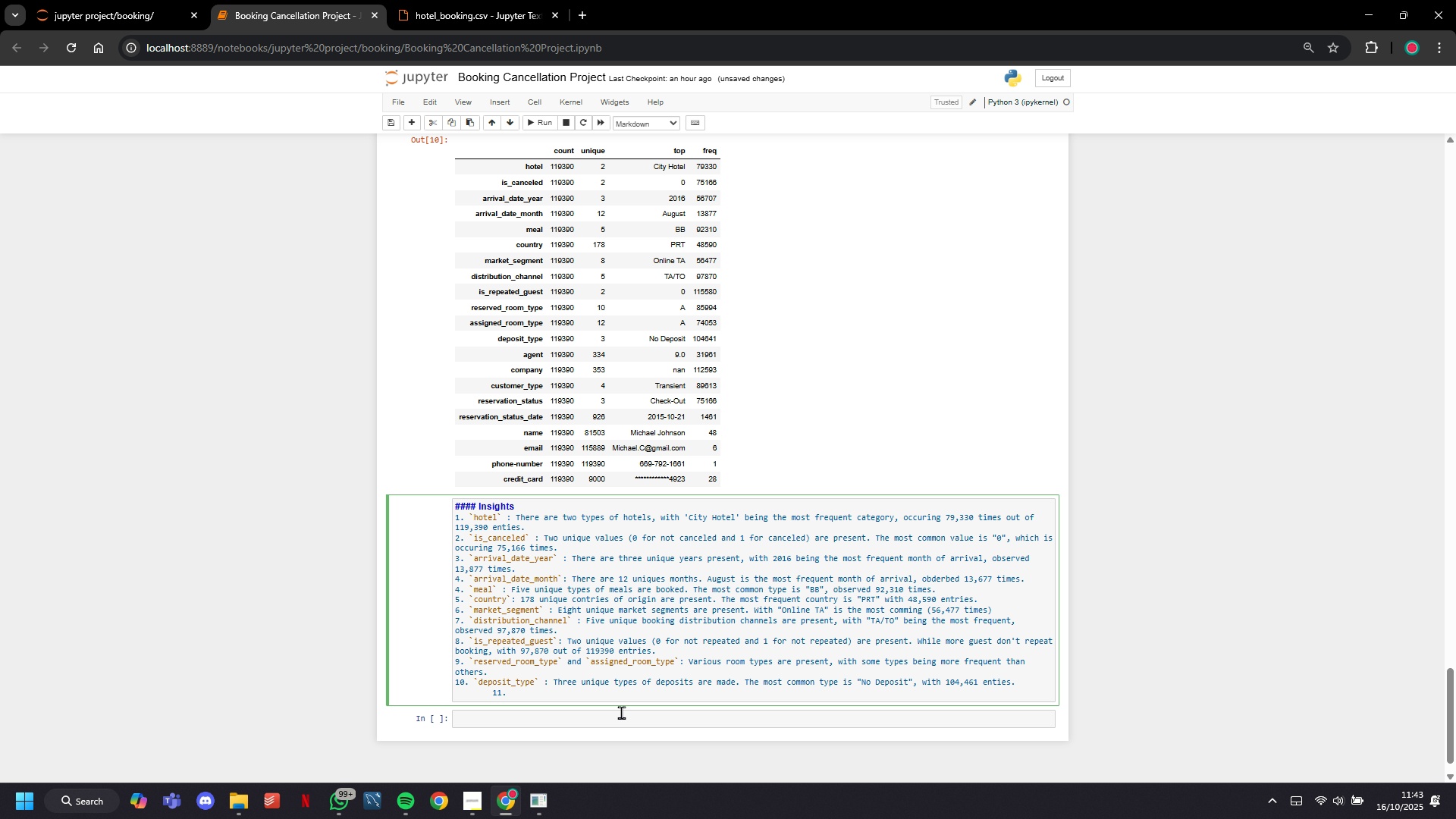 
key(Control+Z)
 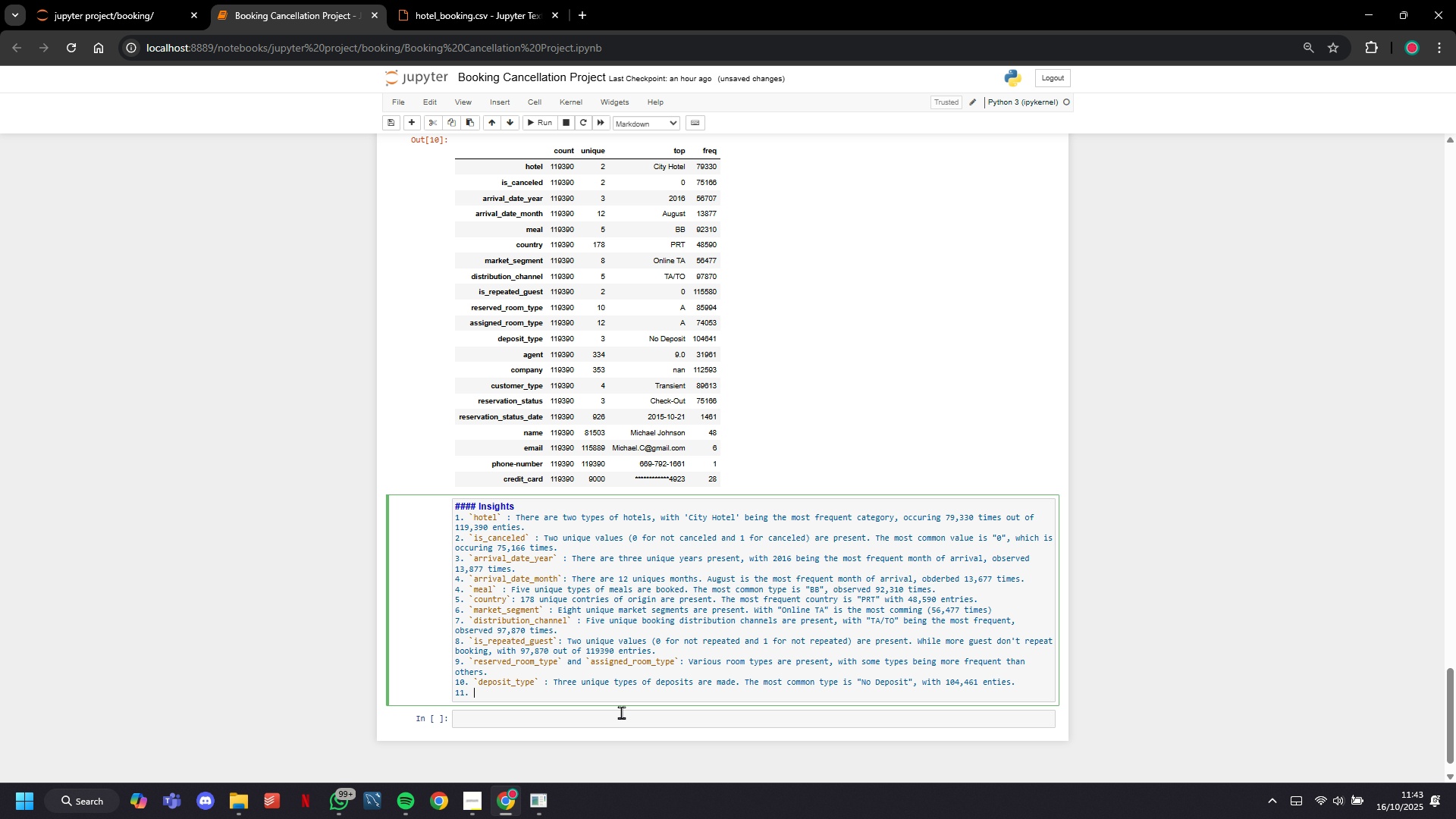 
key(Space)
 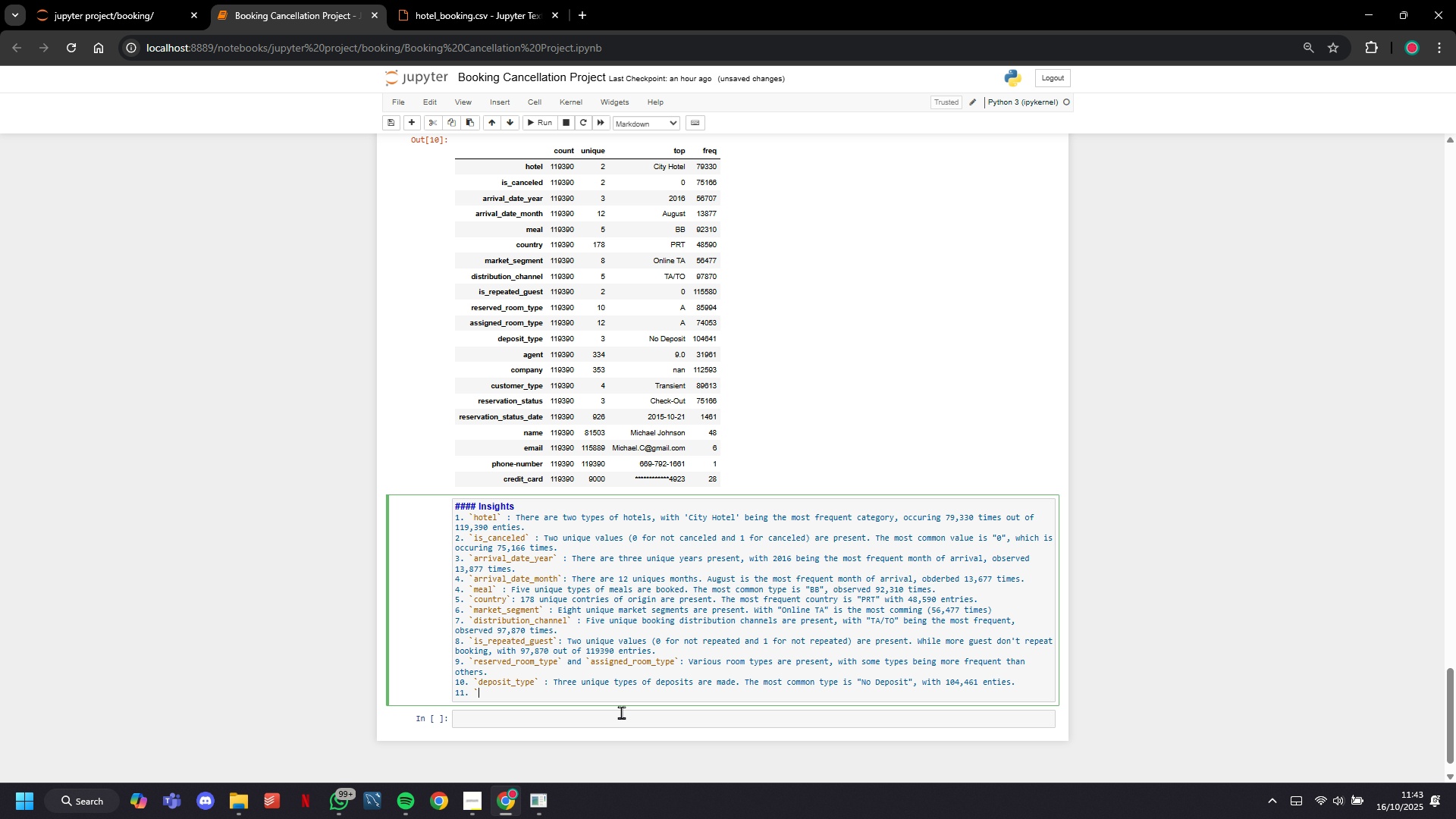 
key(Backquote)
 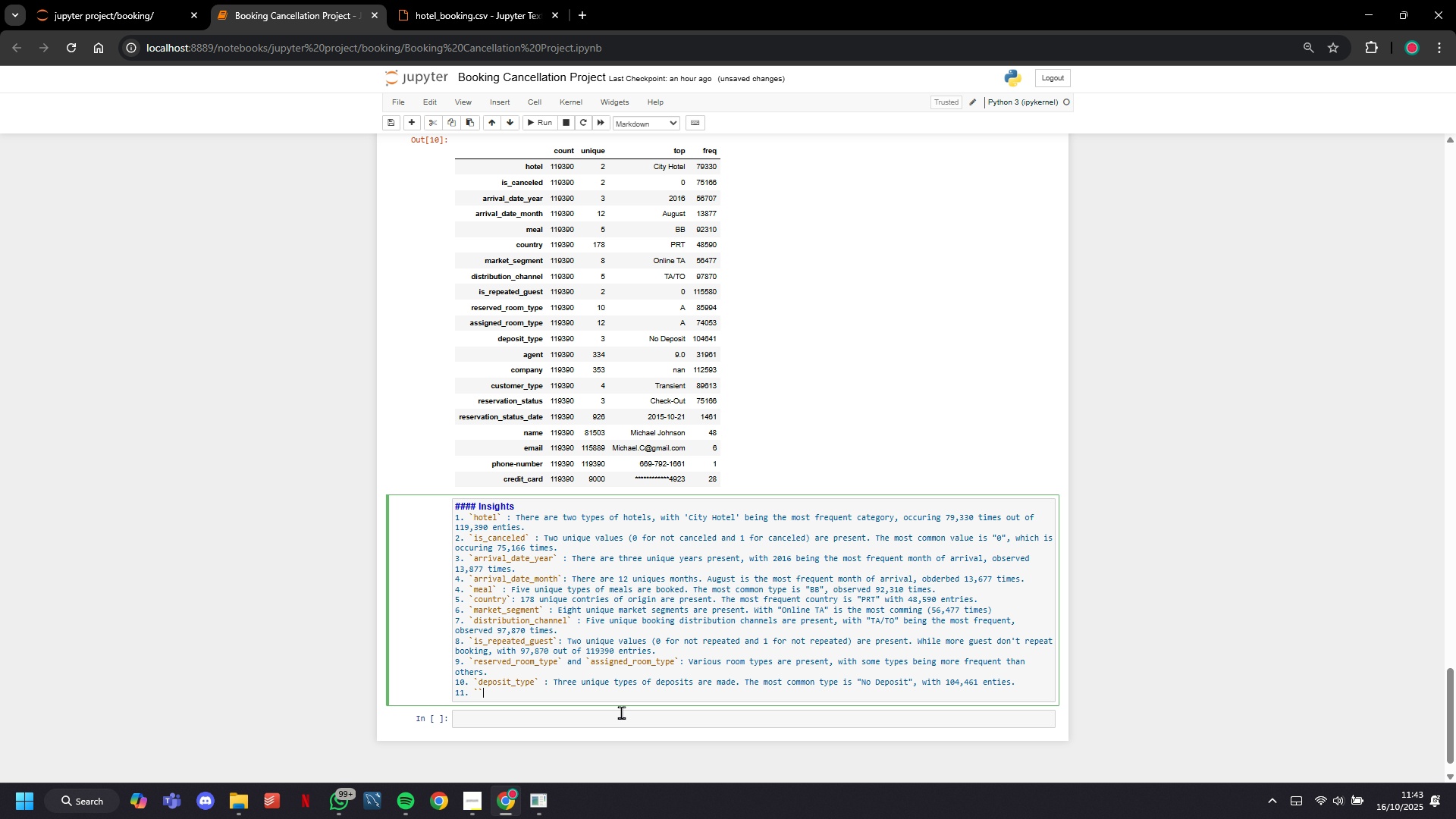 
key(Backquote)
 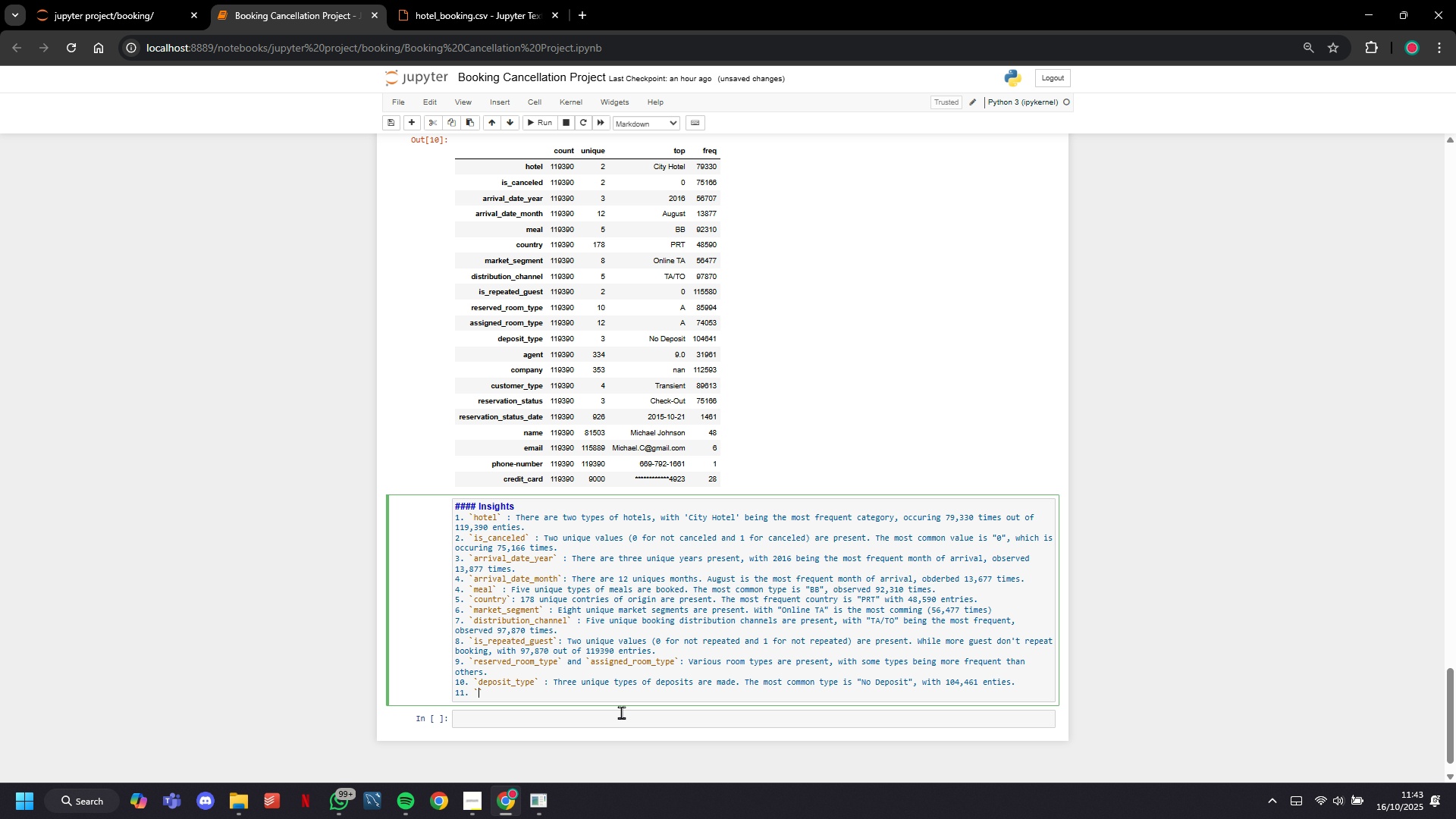 
key(ArrowLeft)
 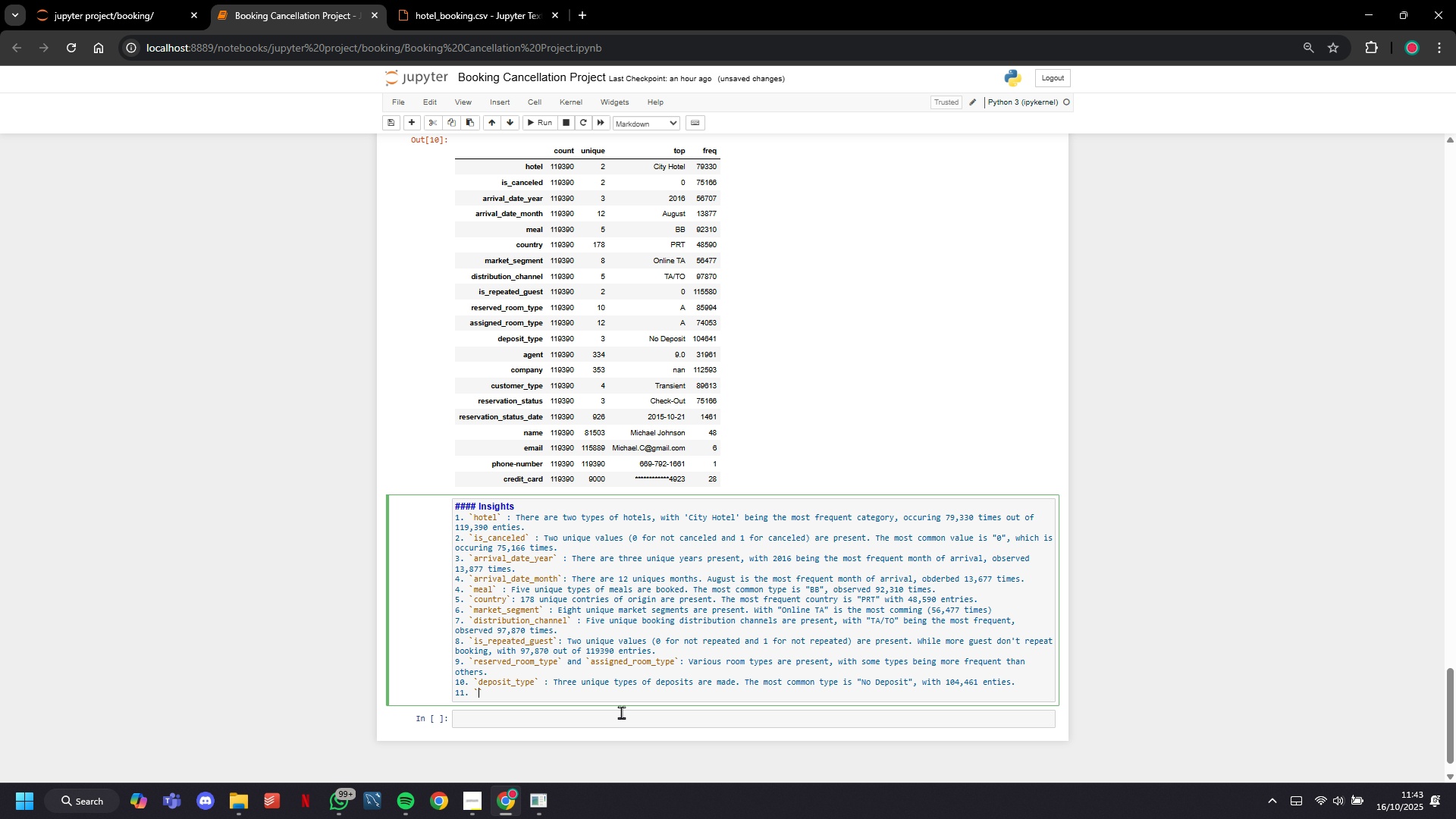 
type(agent)
 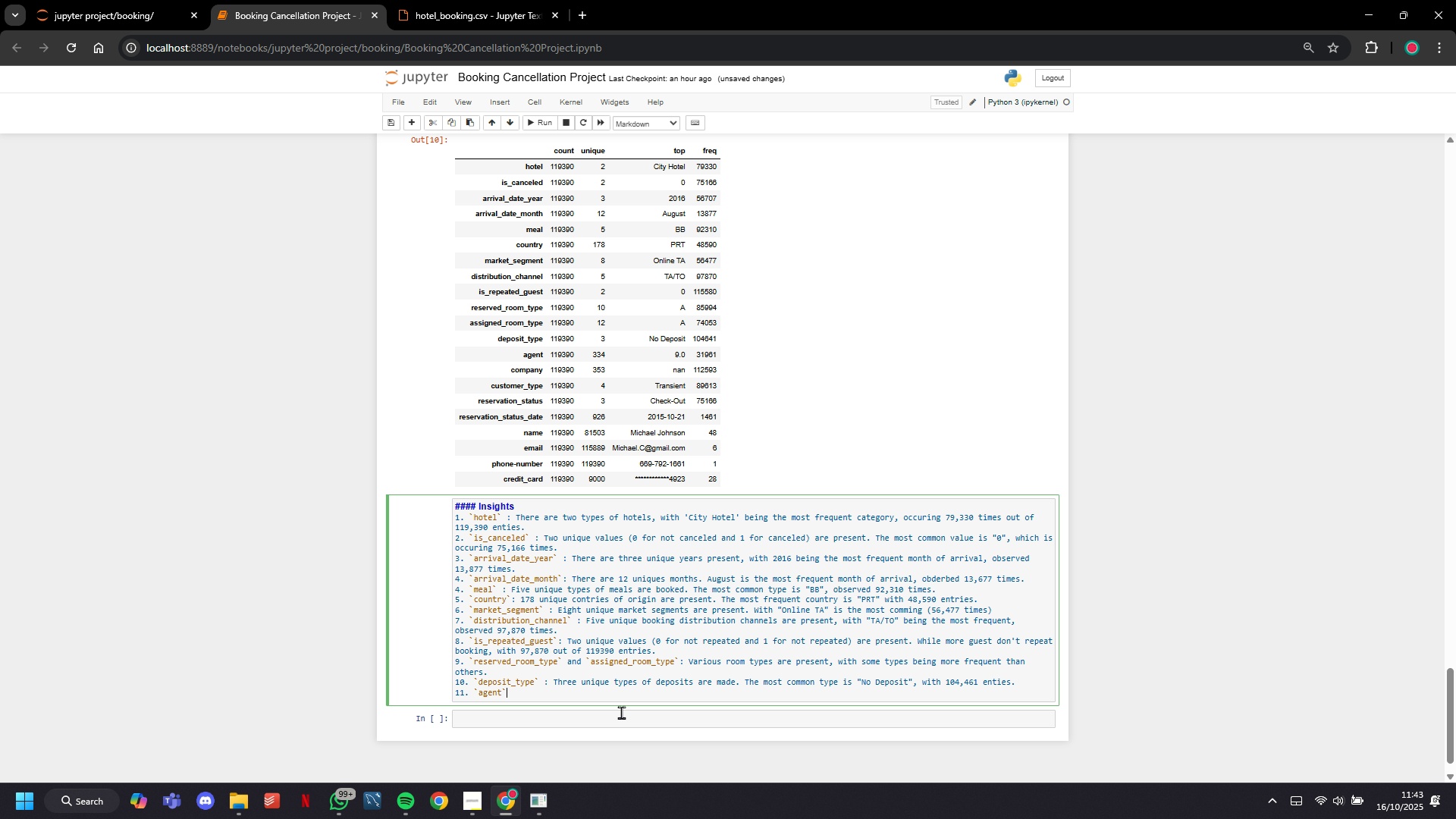 
key(ArrowRight)
 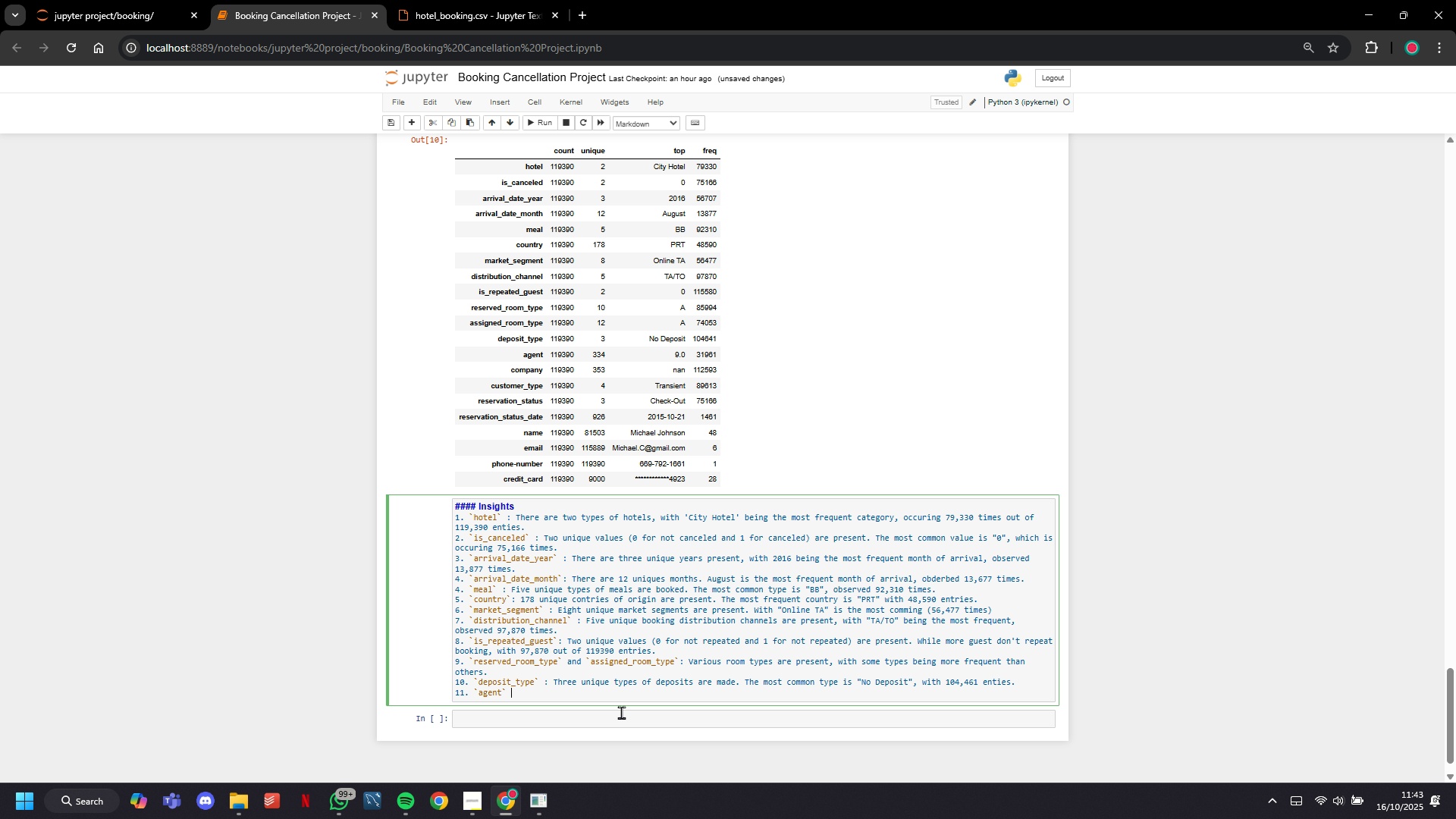 
type( : There are 334 unique an)
key(Backspace)
type(gents, with '')
 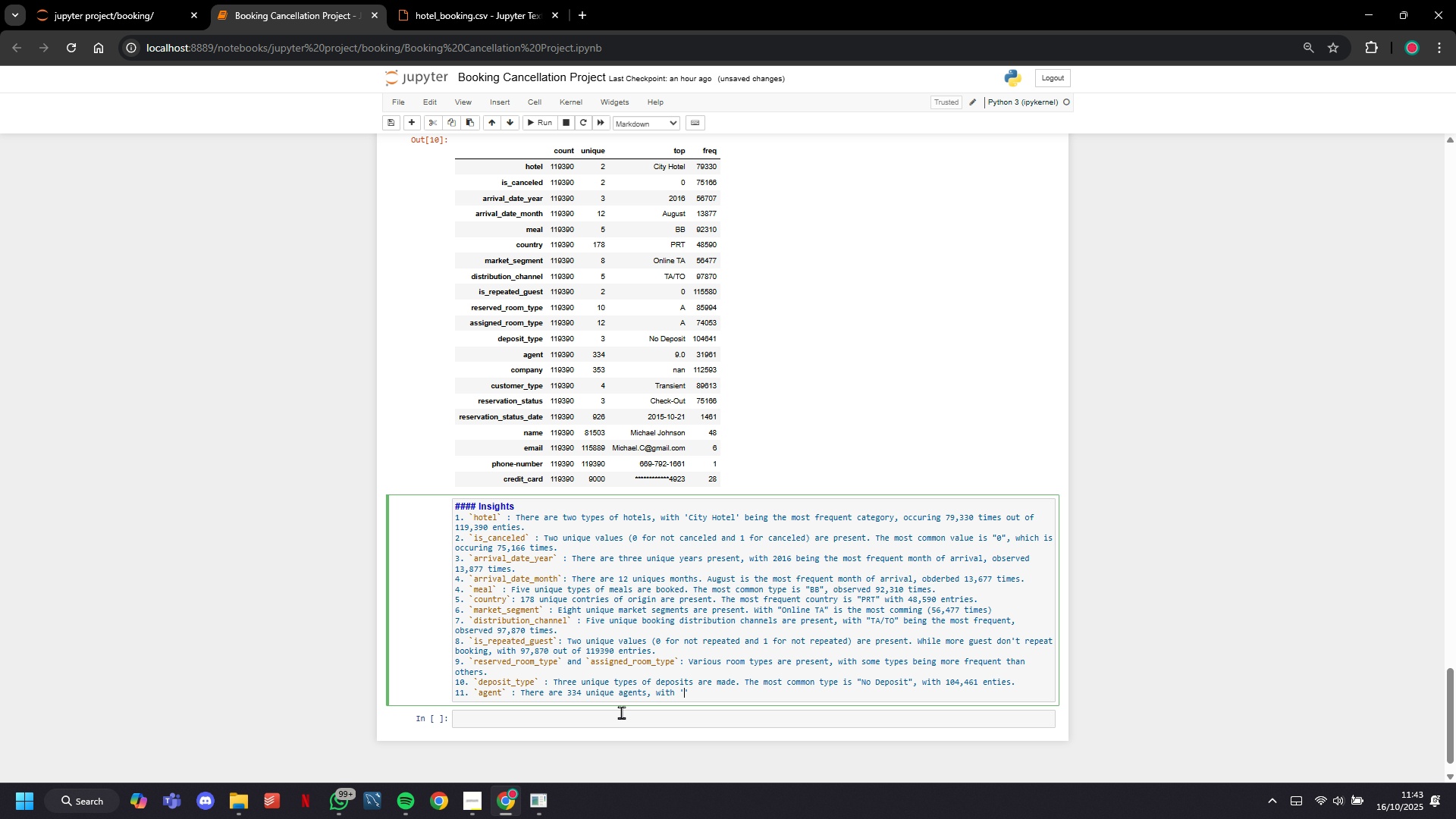 
key(ArrowLeft)
 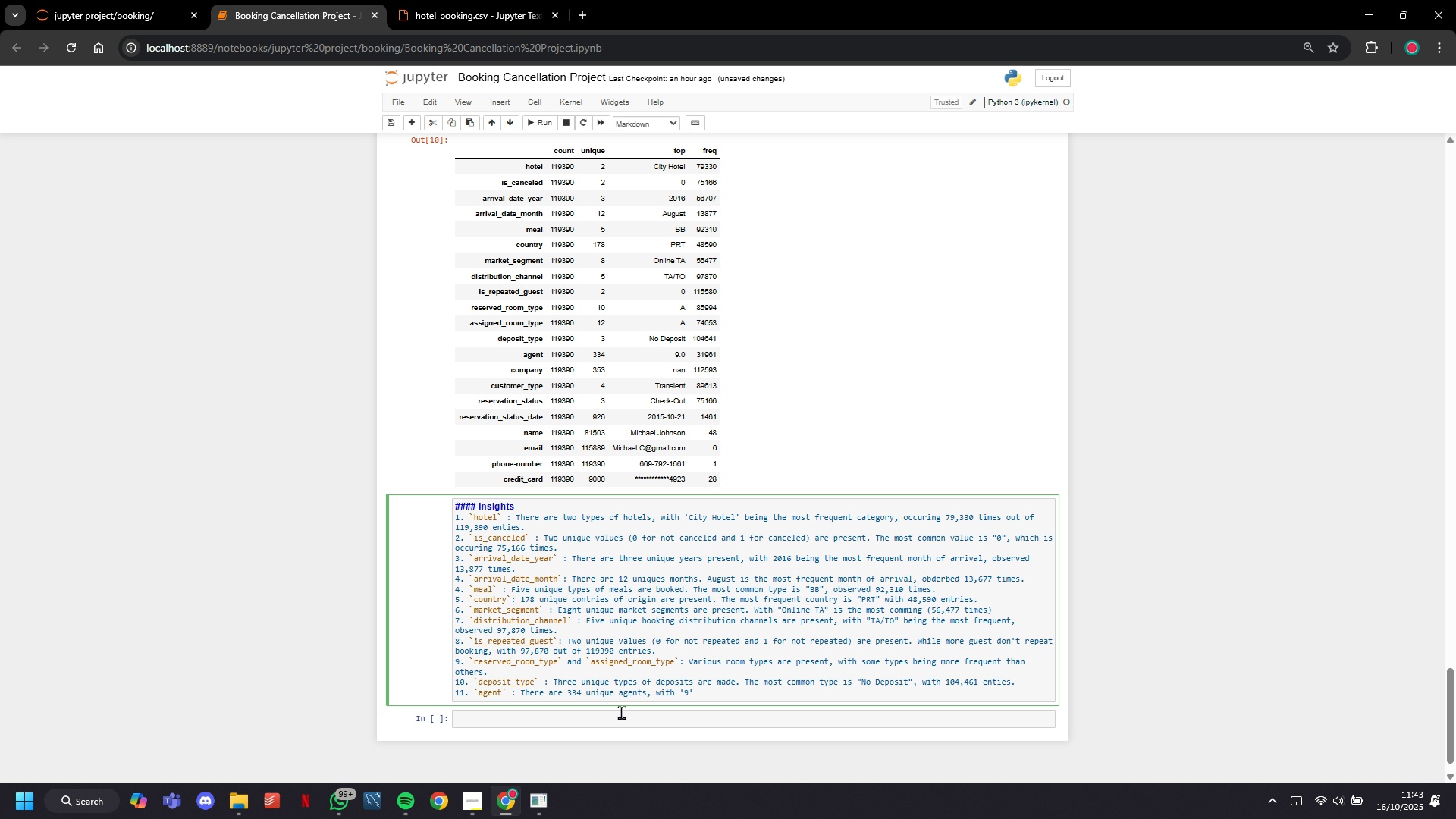 
key(9)
 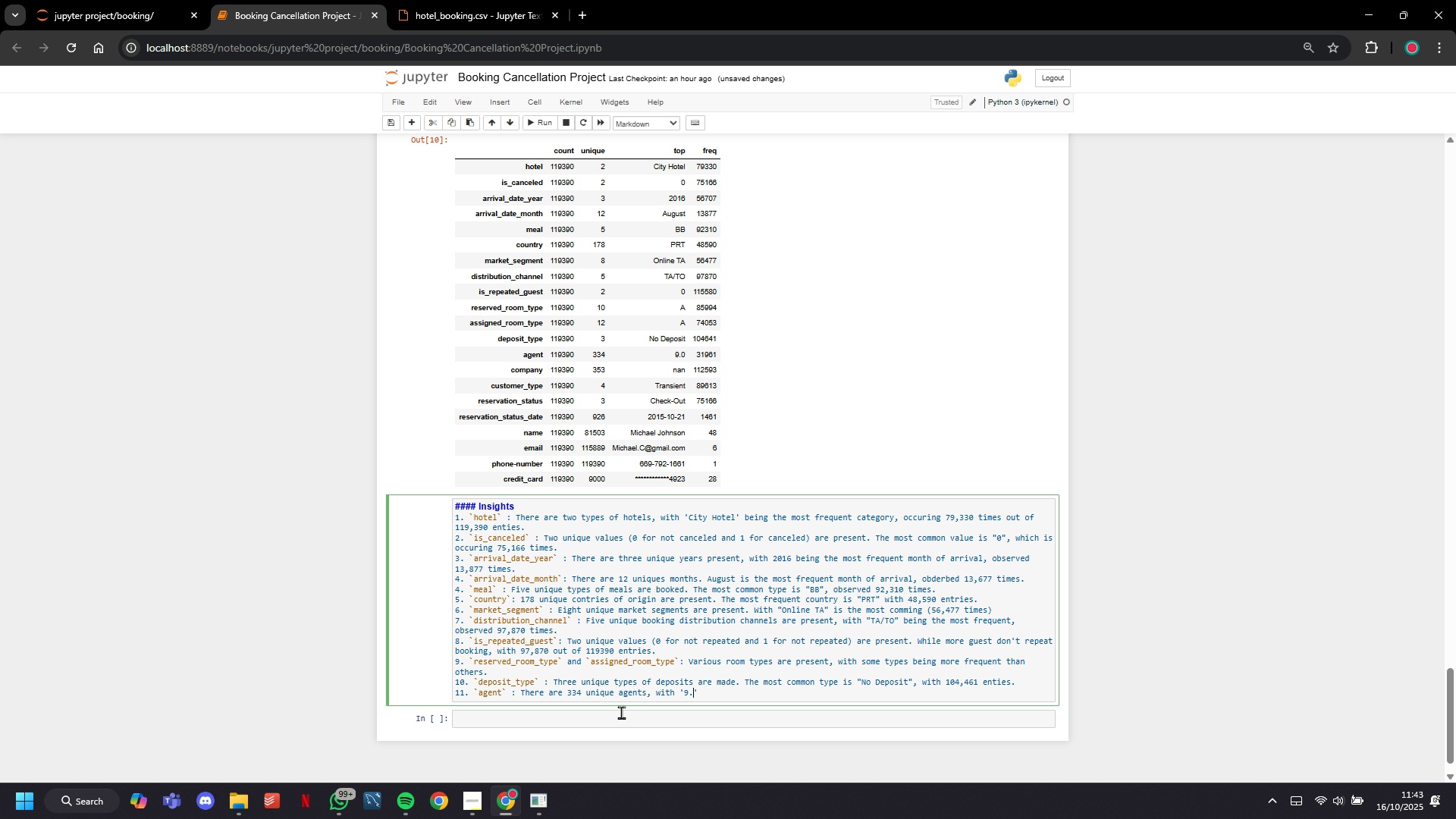 
key(Period)
 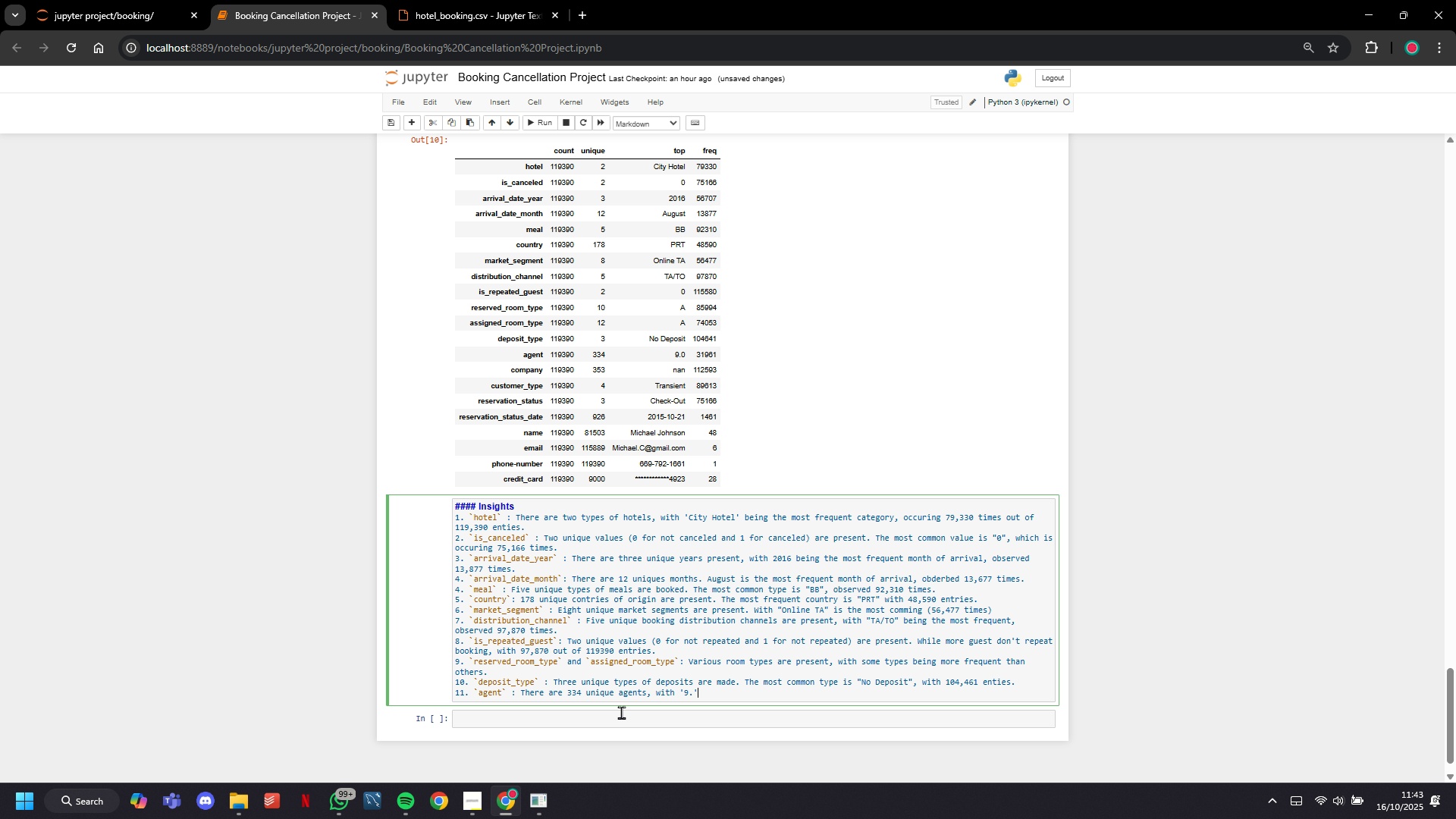 
key(ArrowRight)
 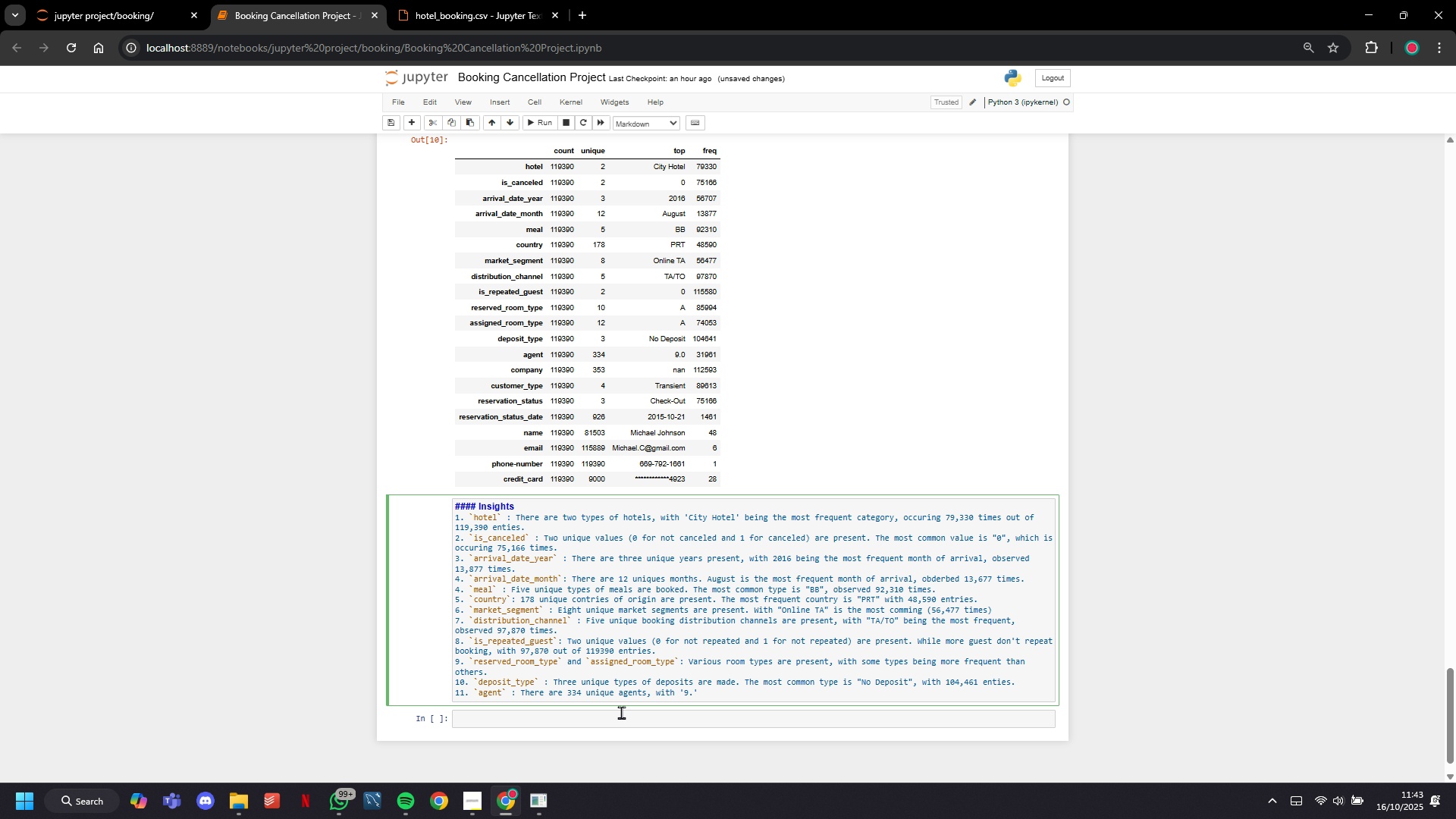 
key(0)
 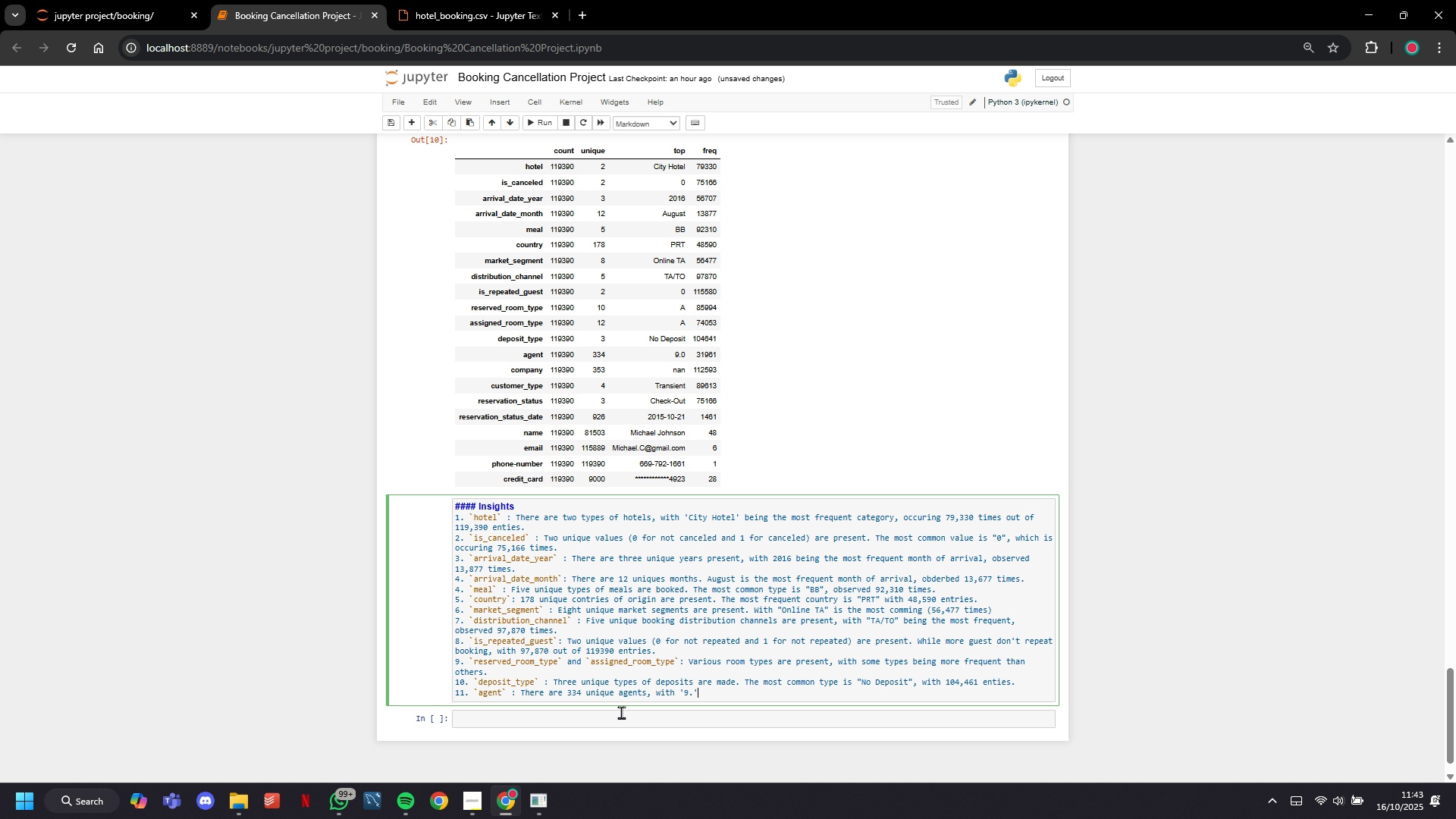 
key(Backspace)
 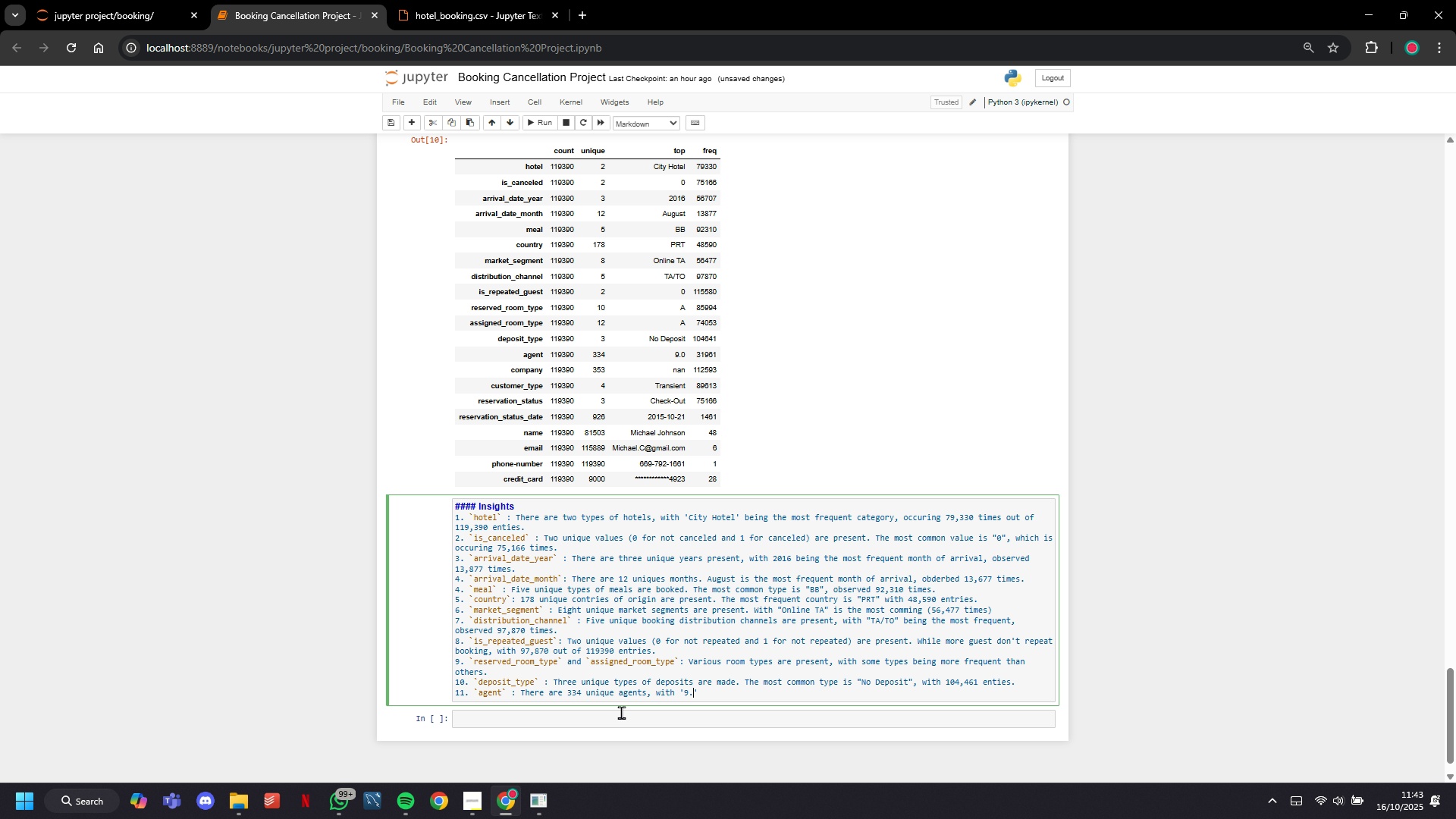 
key(ArrowLeft)
 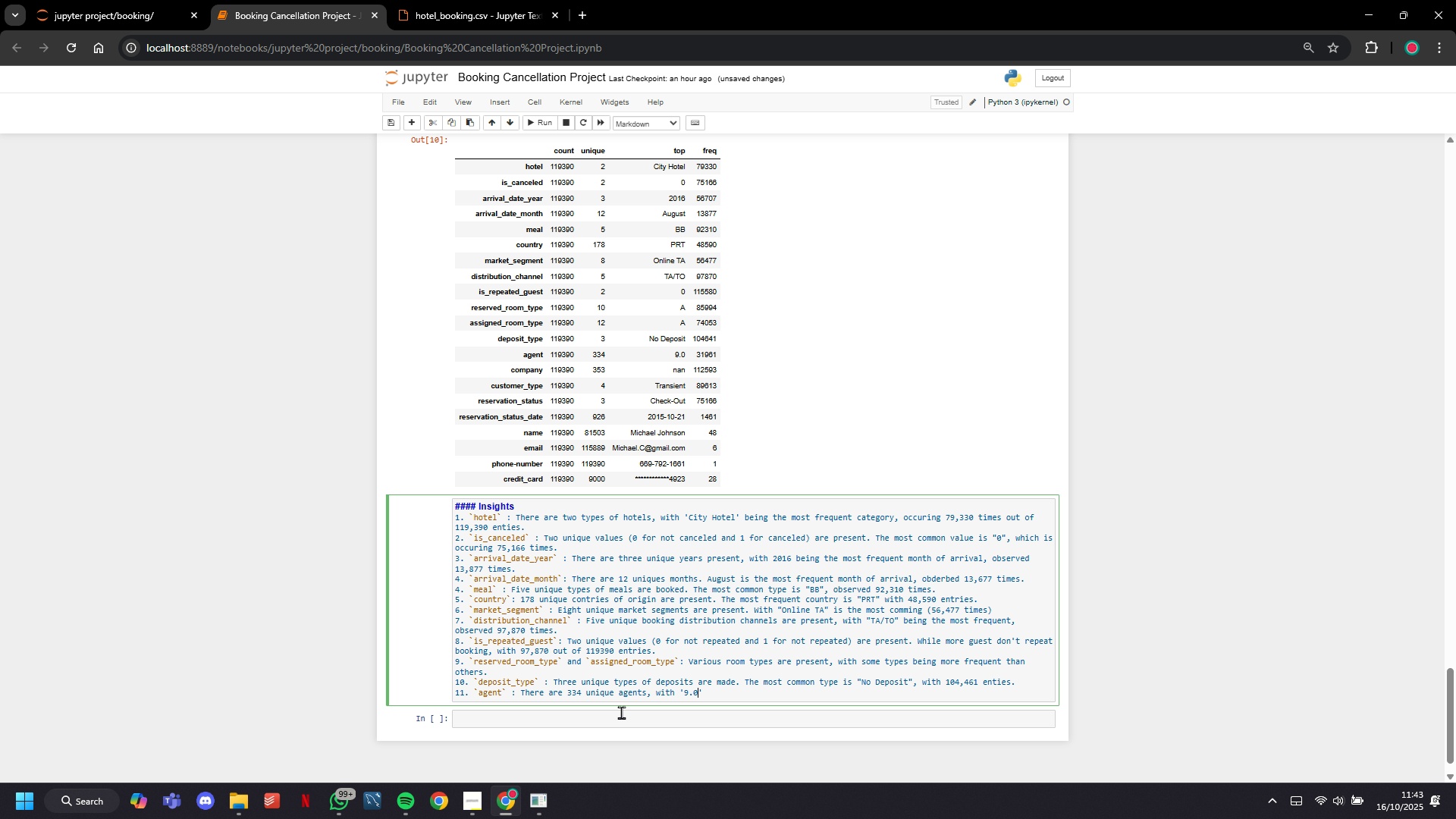 
key(0)
 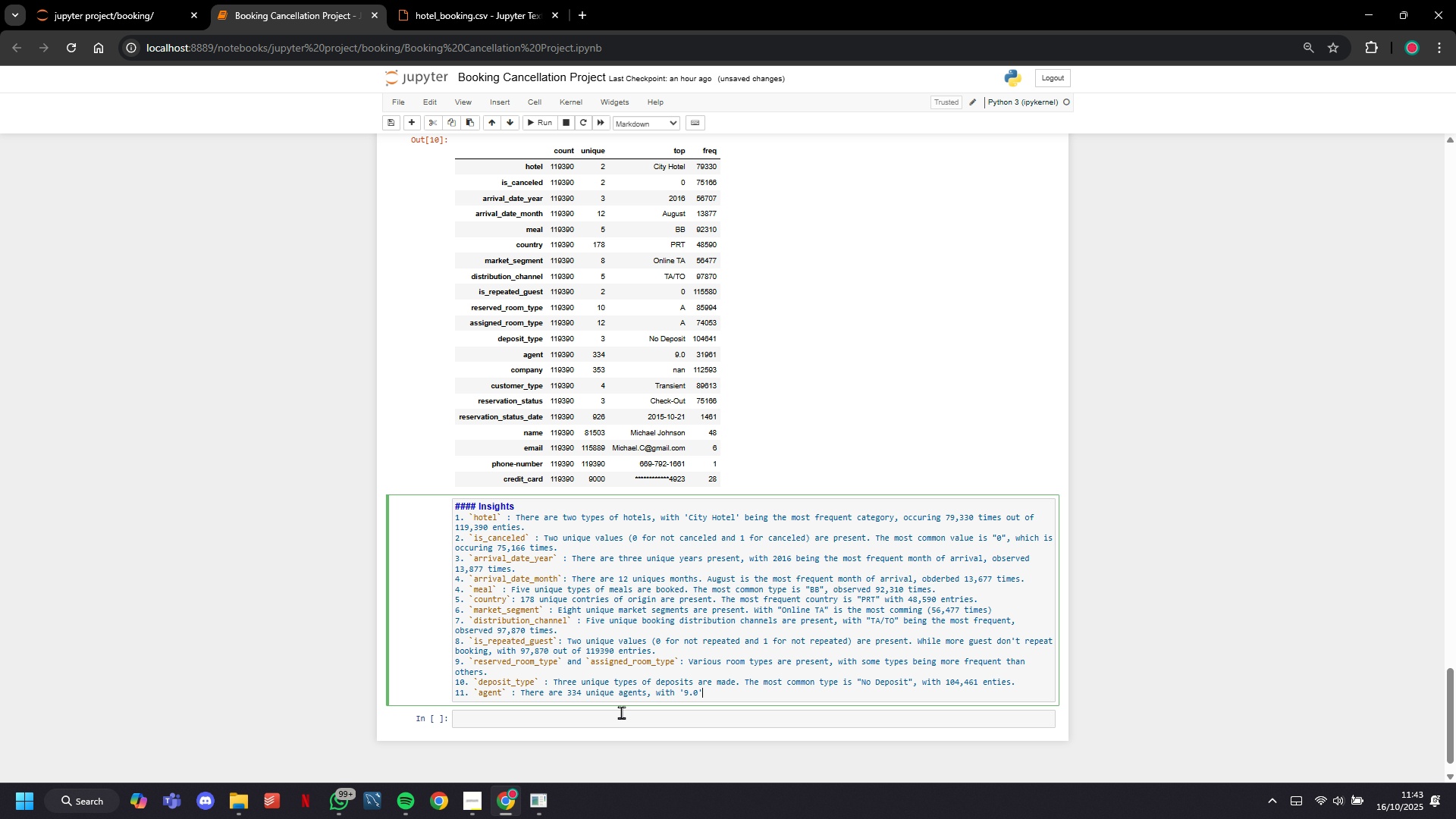 
key(ArrowRight)
 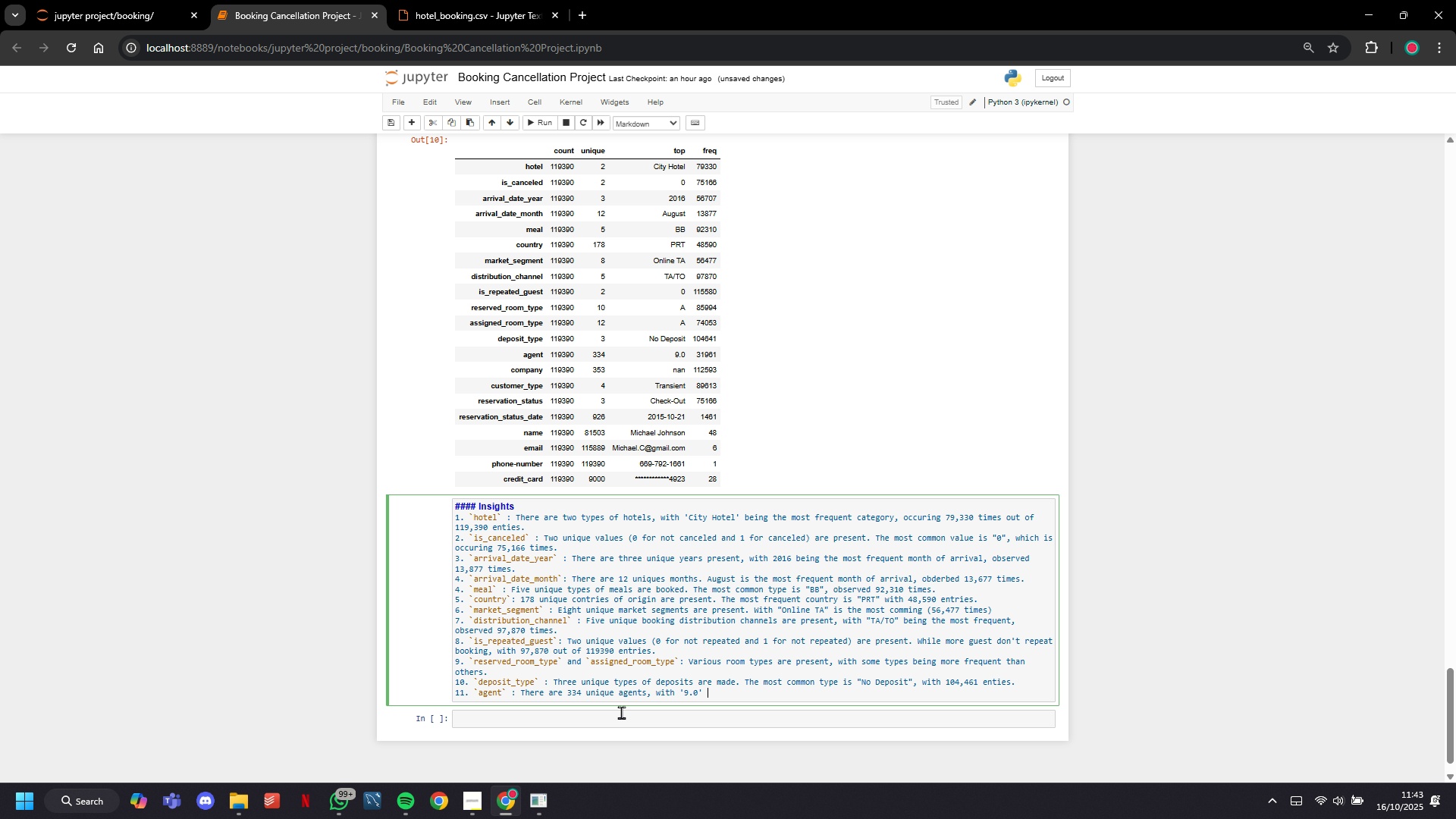 
key(Space)
 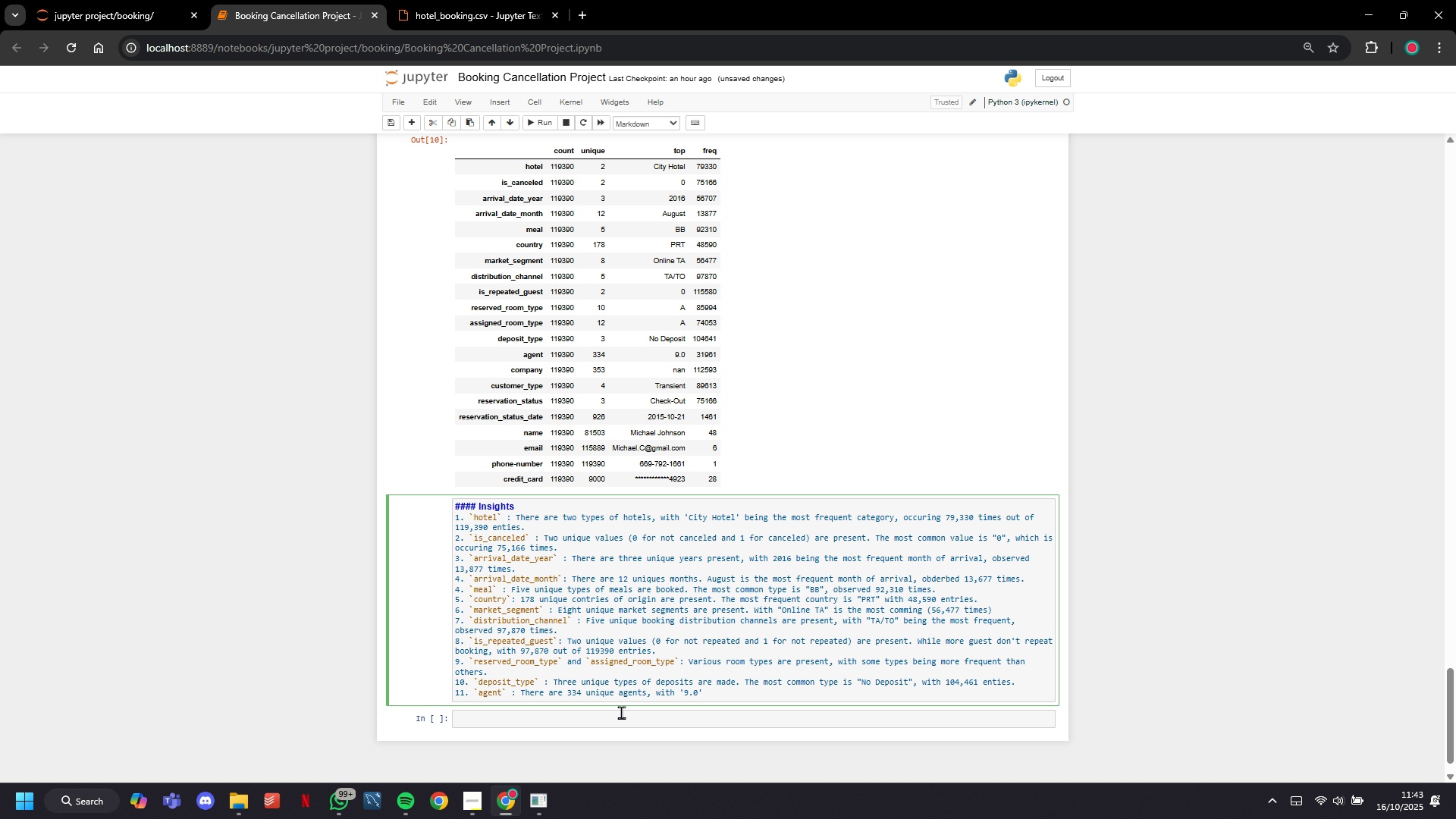 
type(being the most frequent, occuring 31,)
 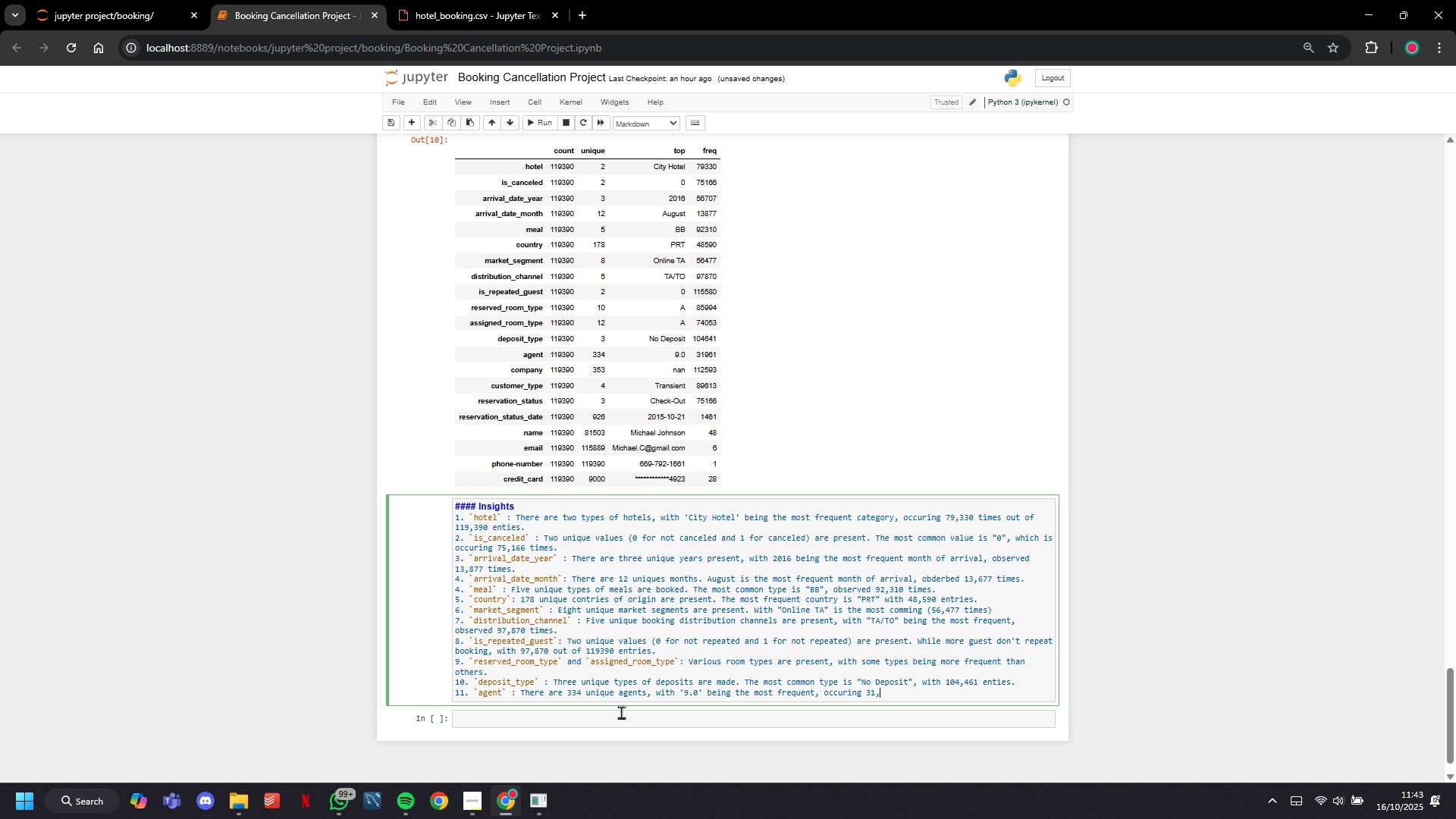 
wait(8.19)
 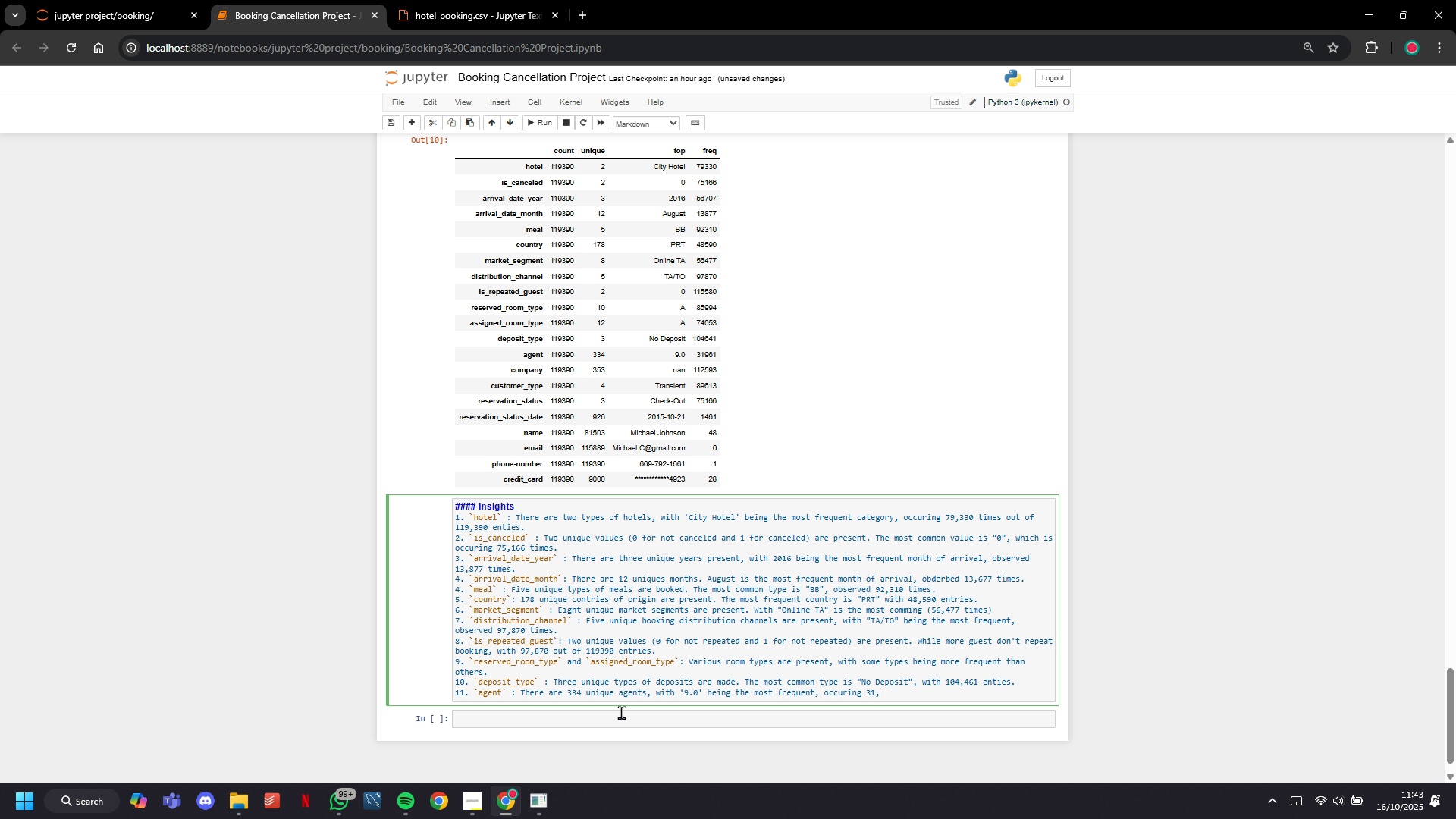 
type(961 times.)
 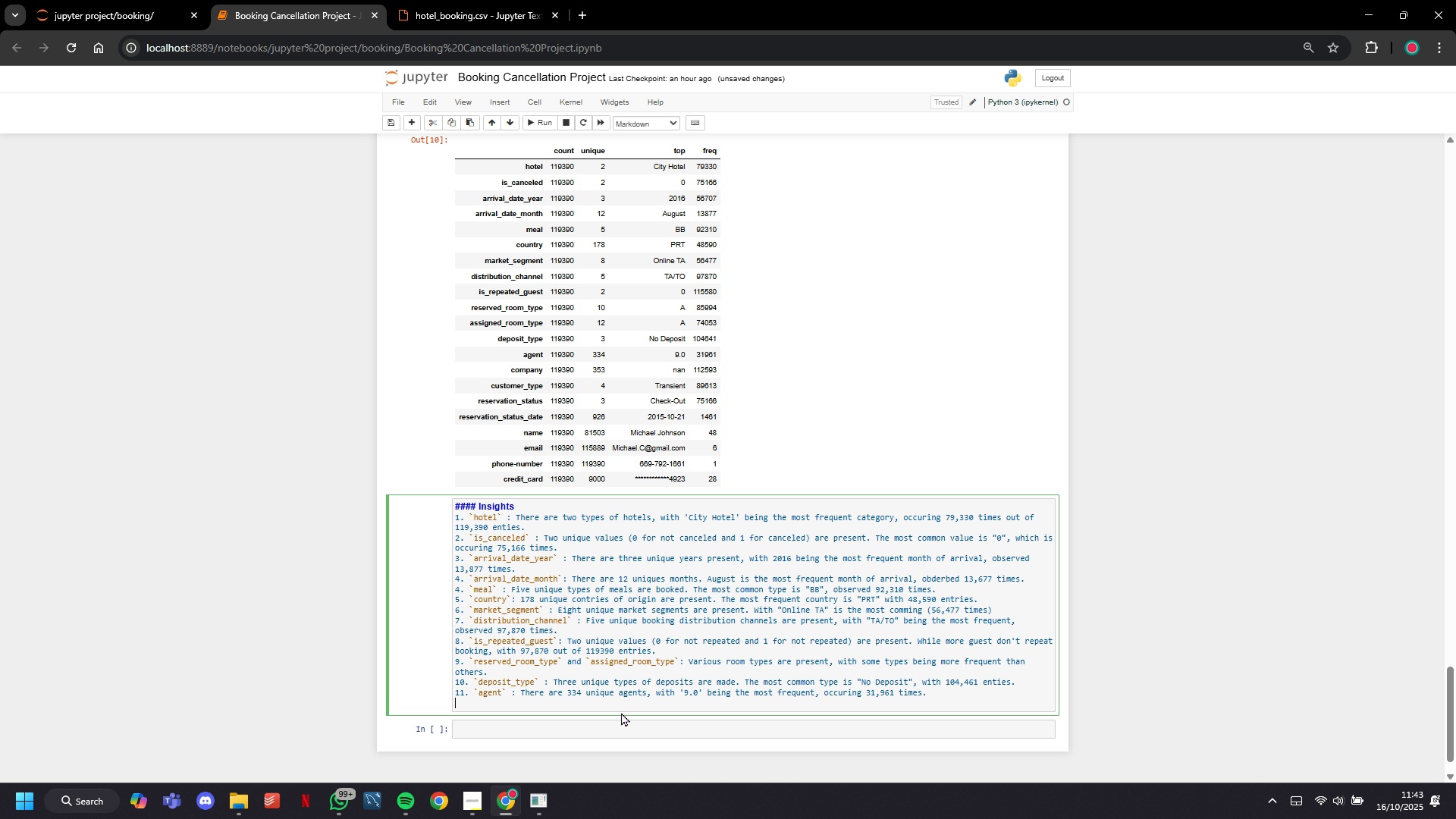 
key(Enter)
 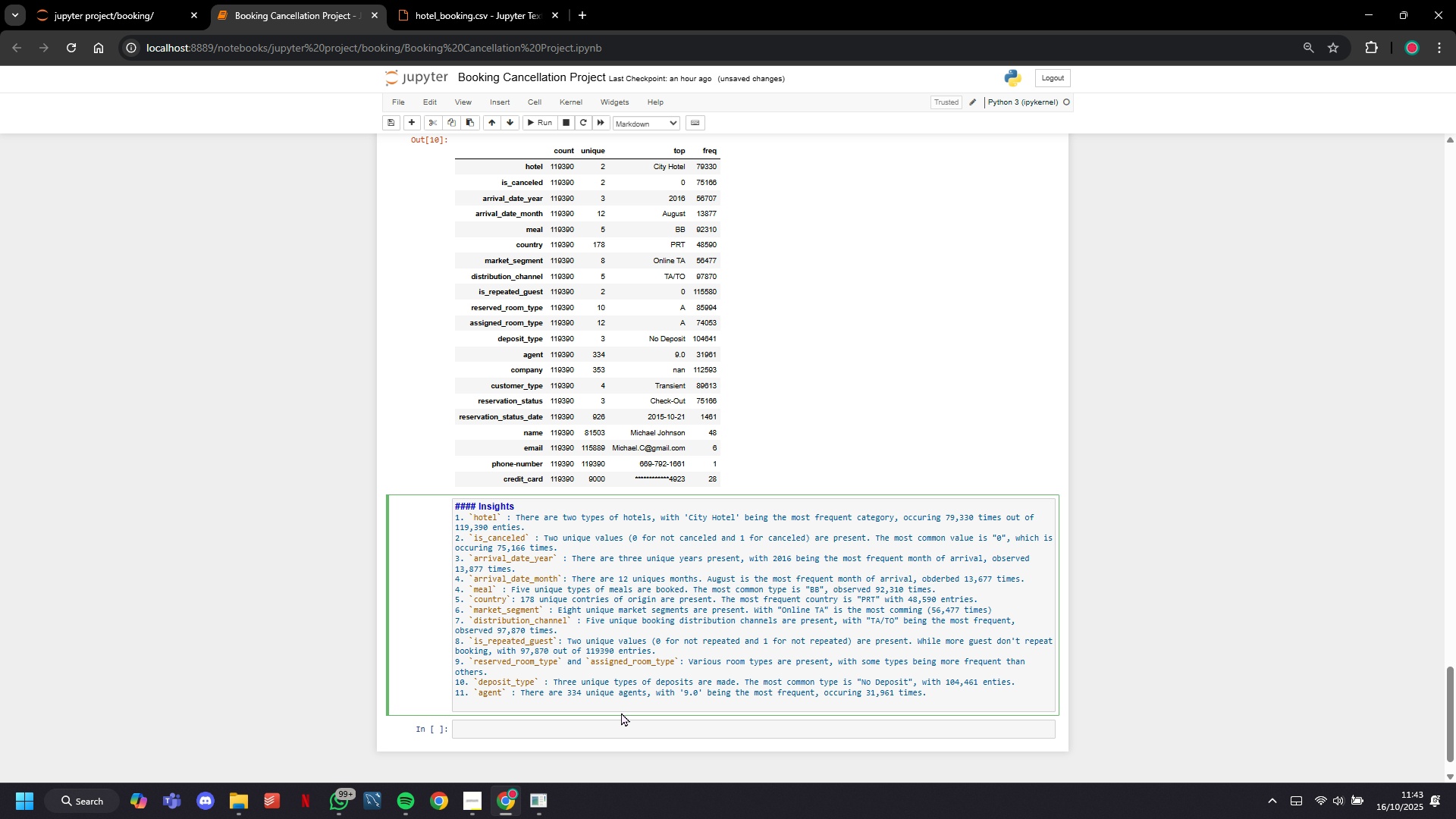 
type(12. ``)
 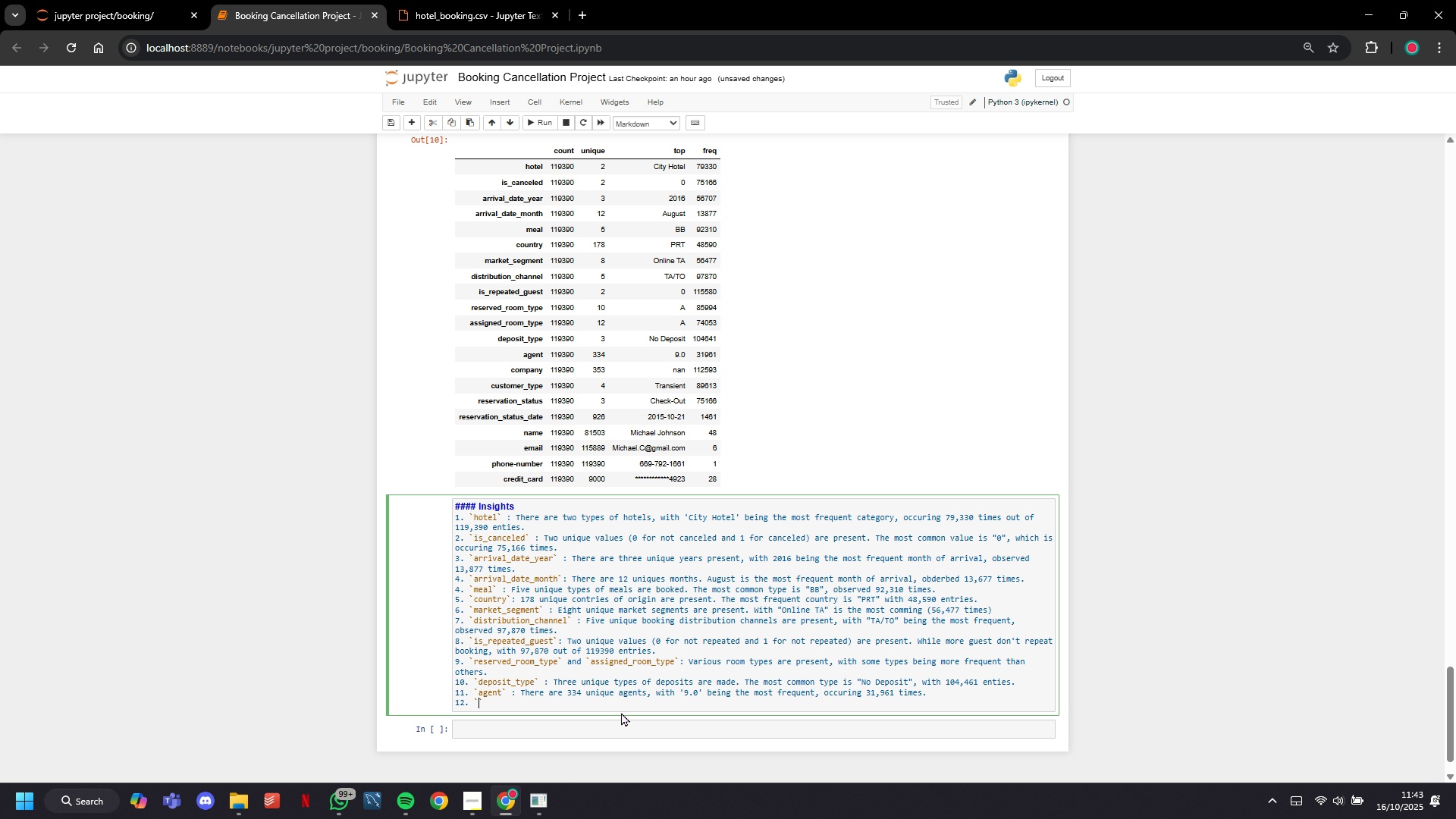 
key(ArrowLeft)
 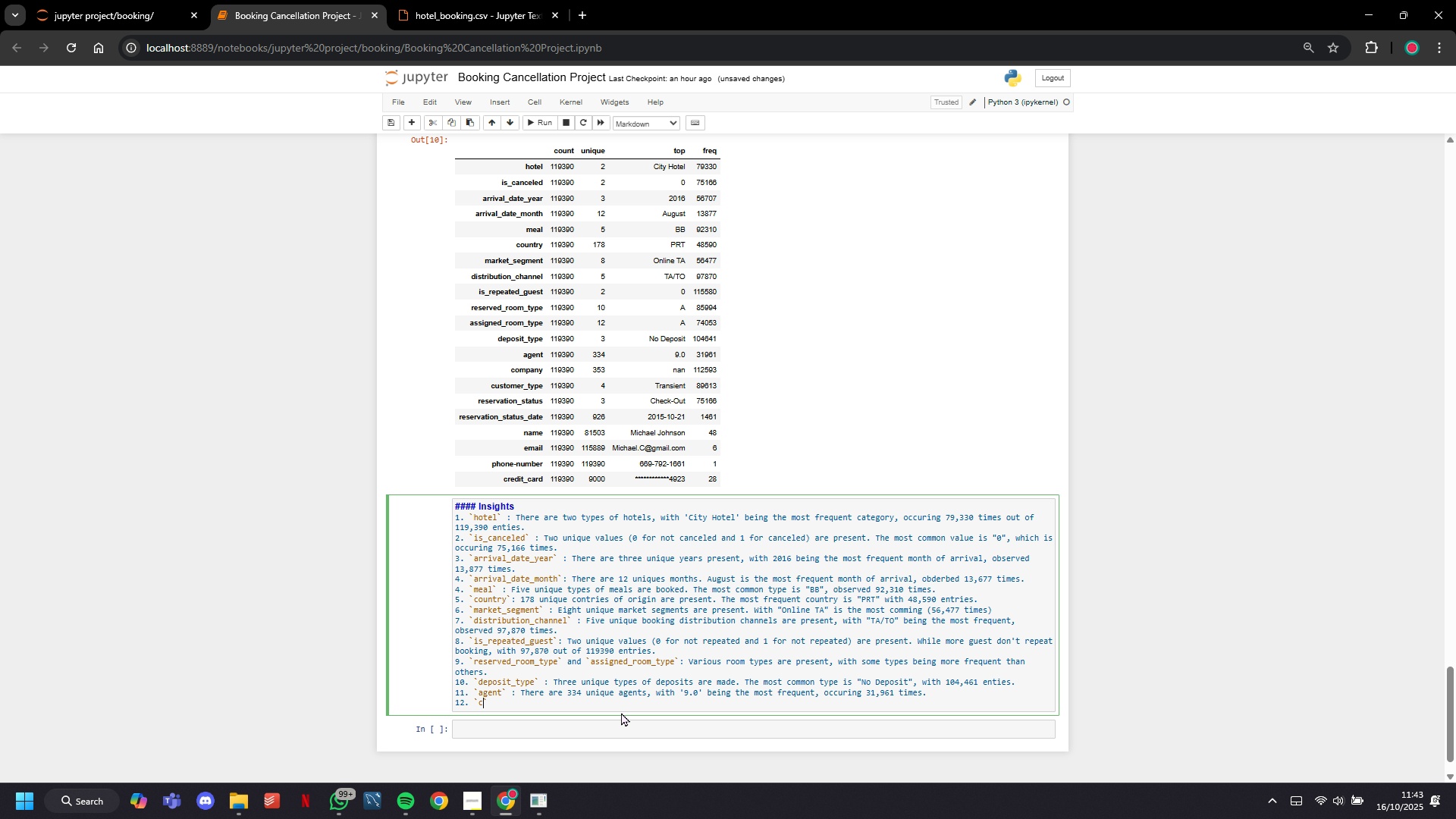 
type(company)
 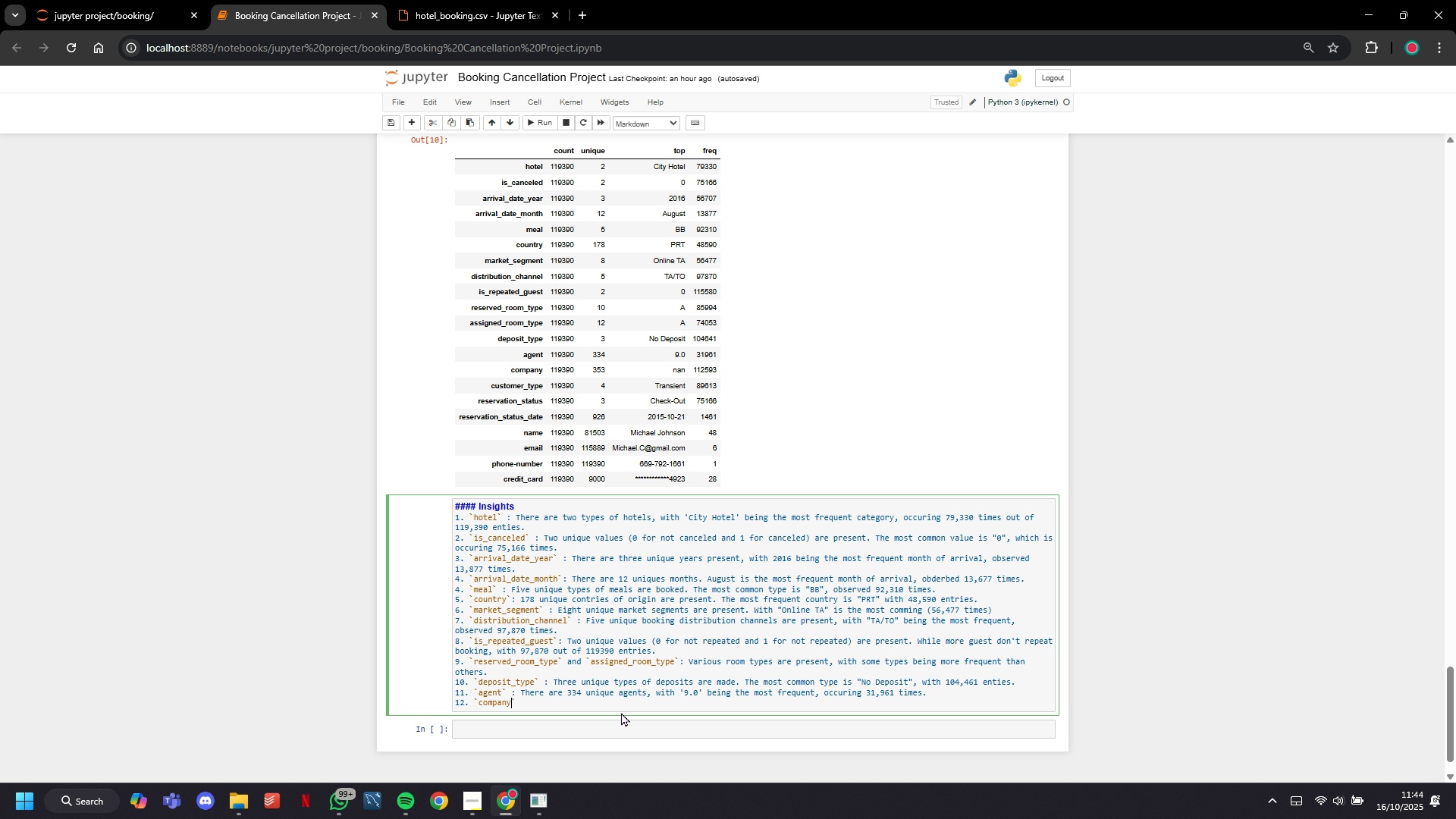 
wait(44.01)
 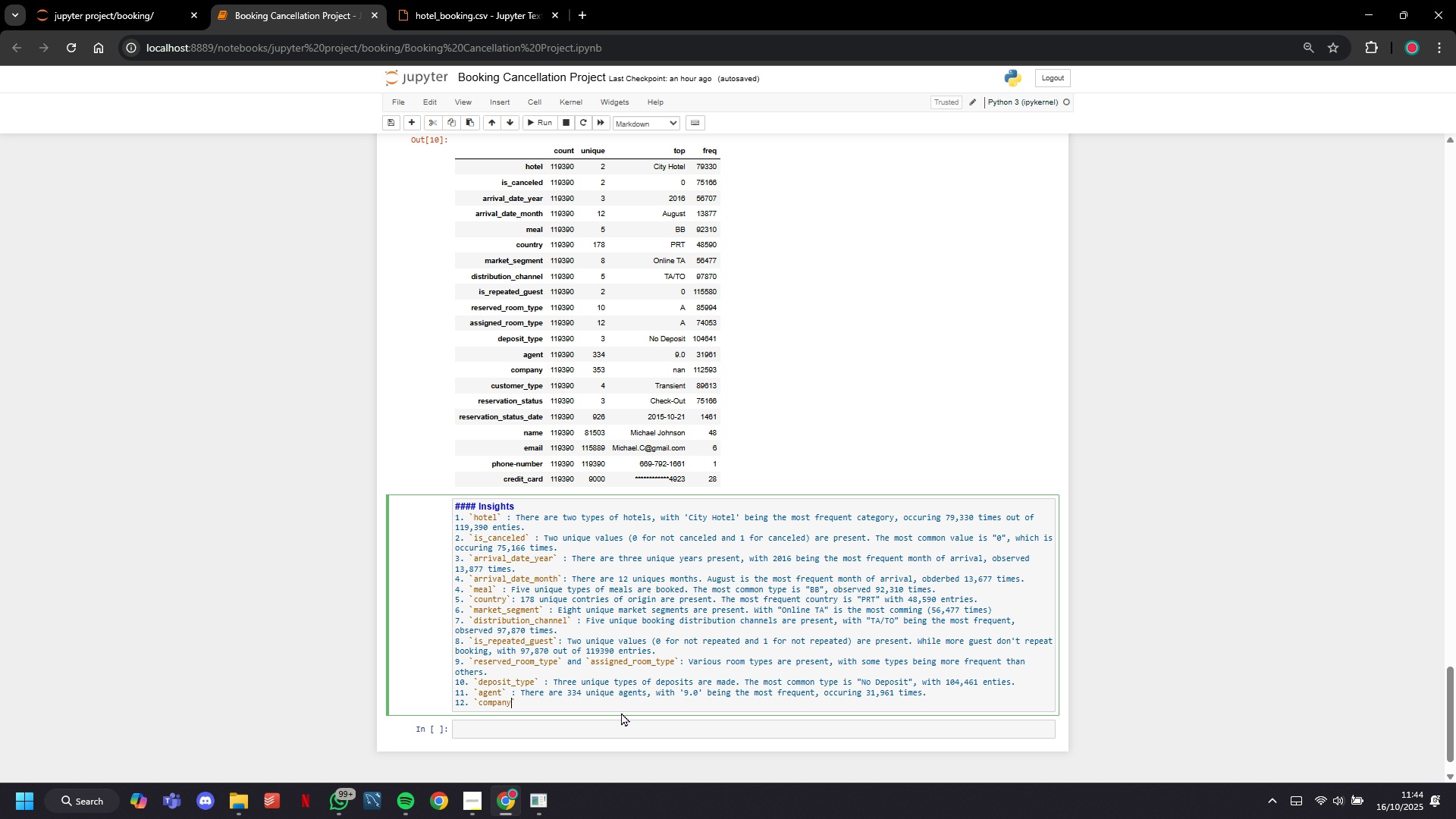 
key(Space)
 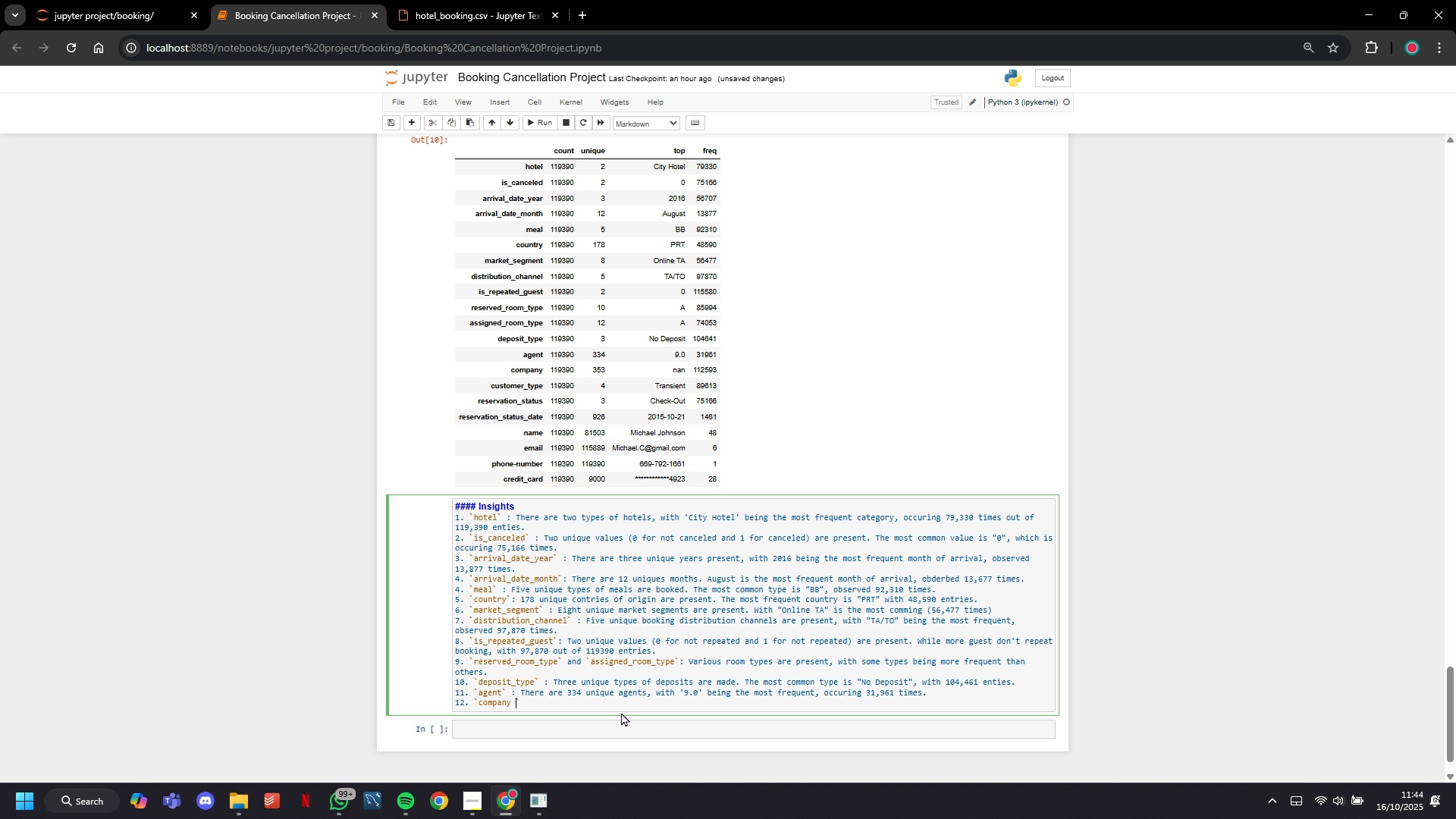 
key(Shift+Semicolon)
 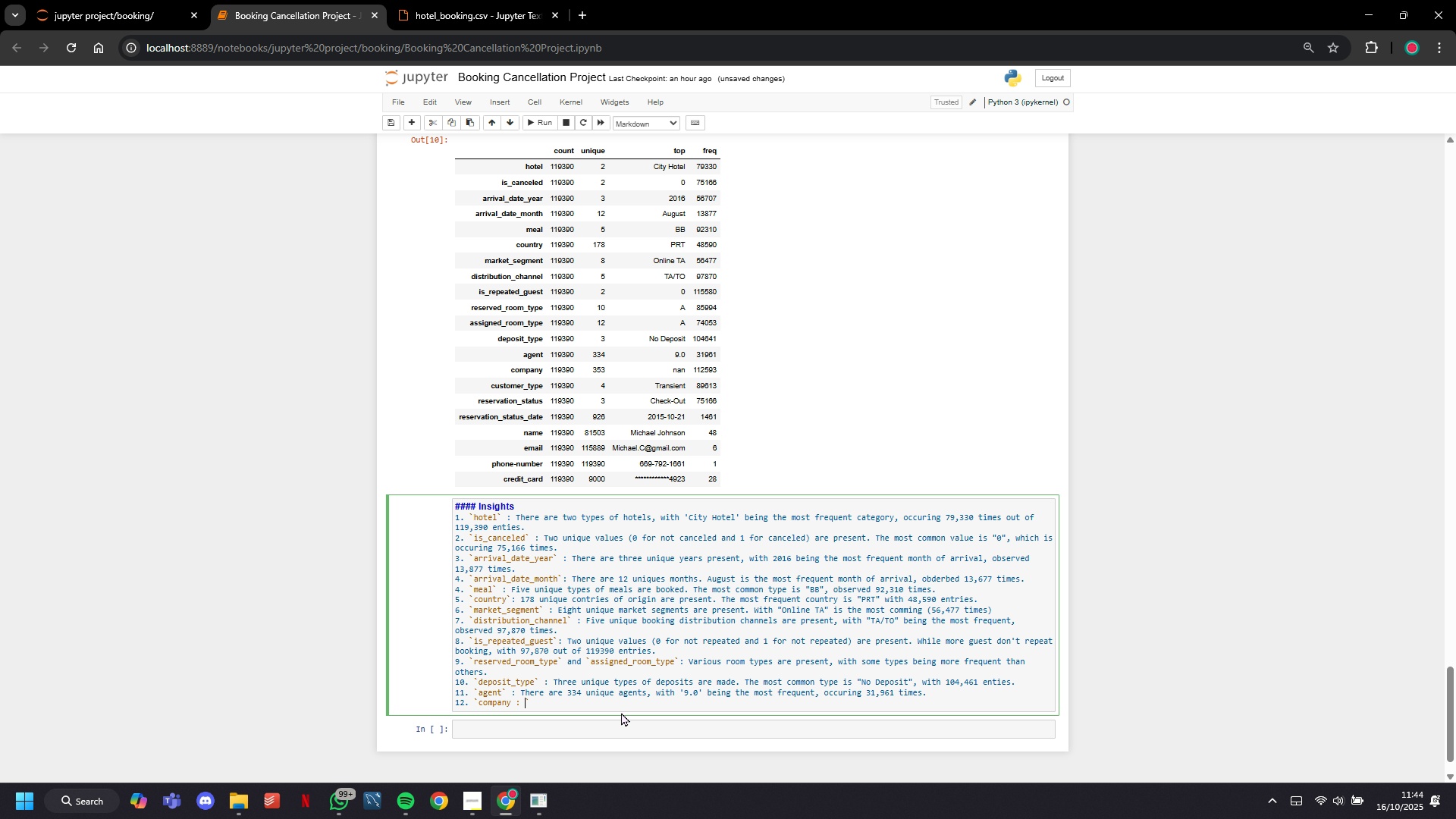 
key(Space)
 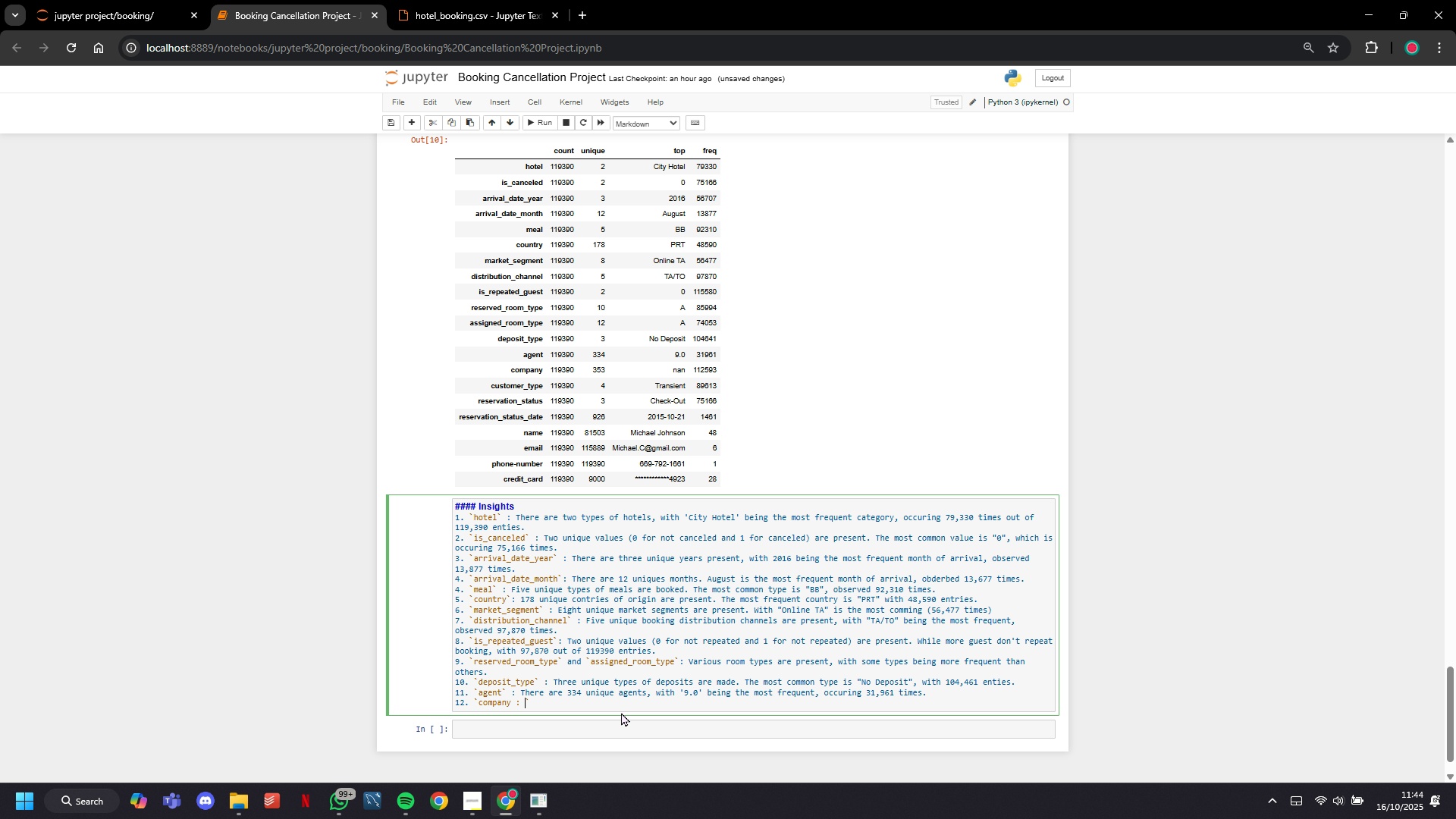 
key(Backspace)
 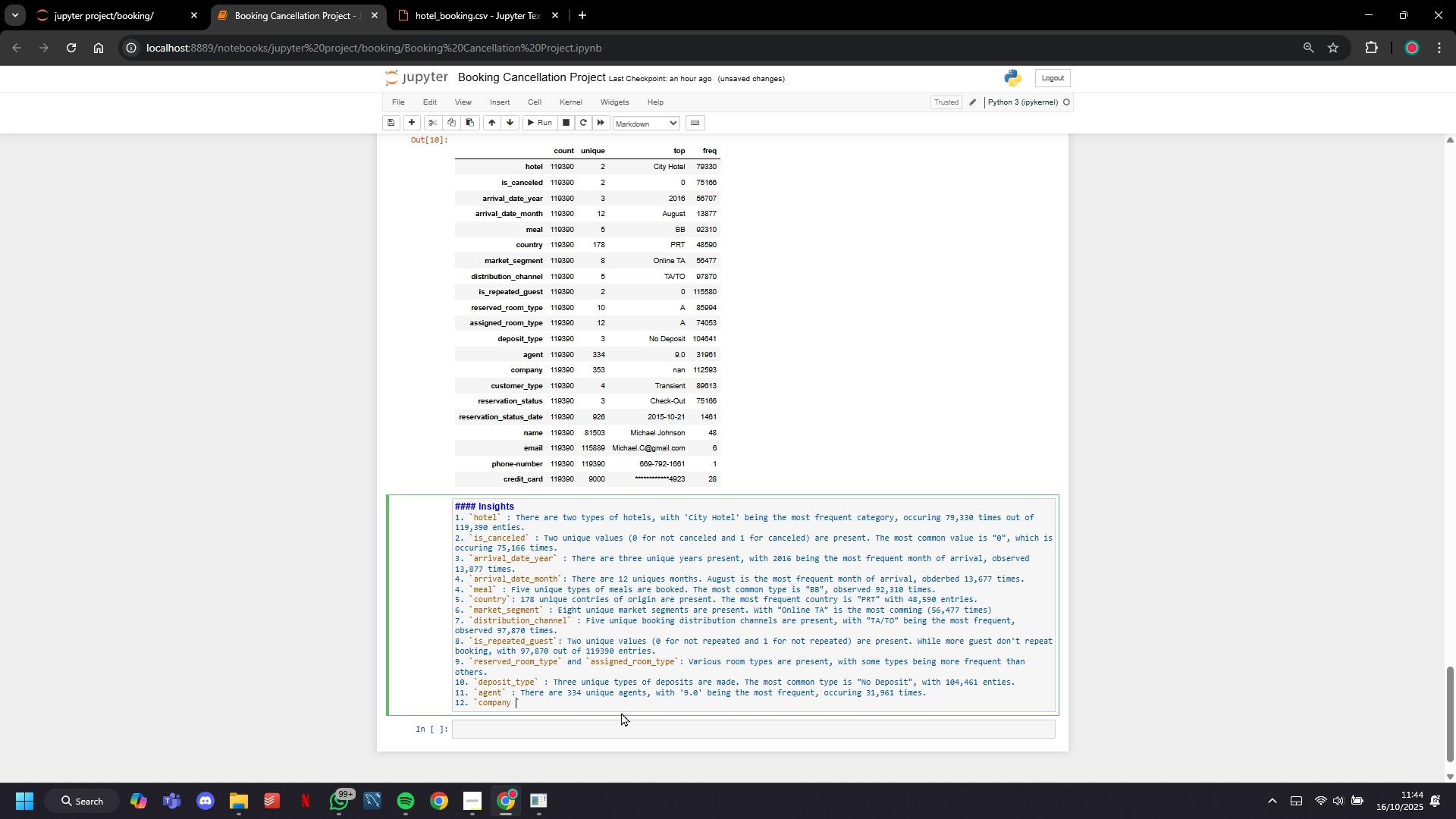 
key(Backspace)
 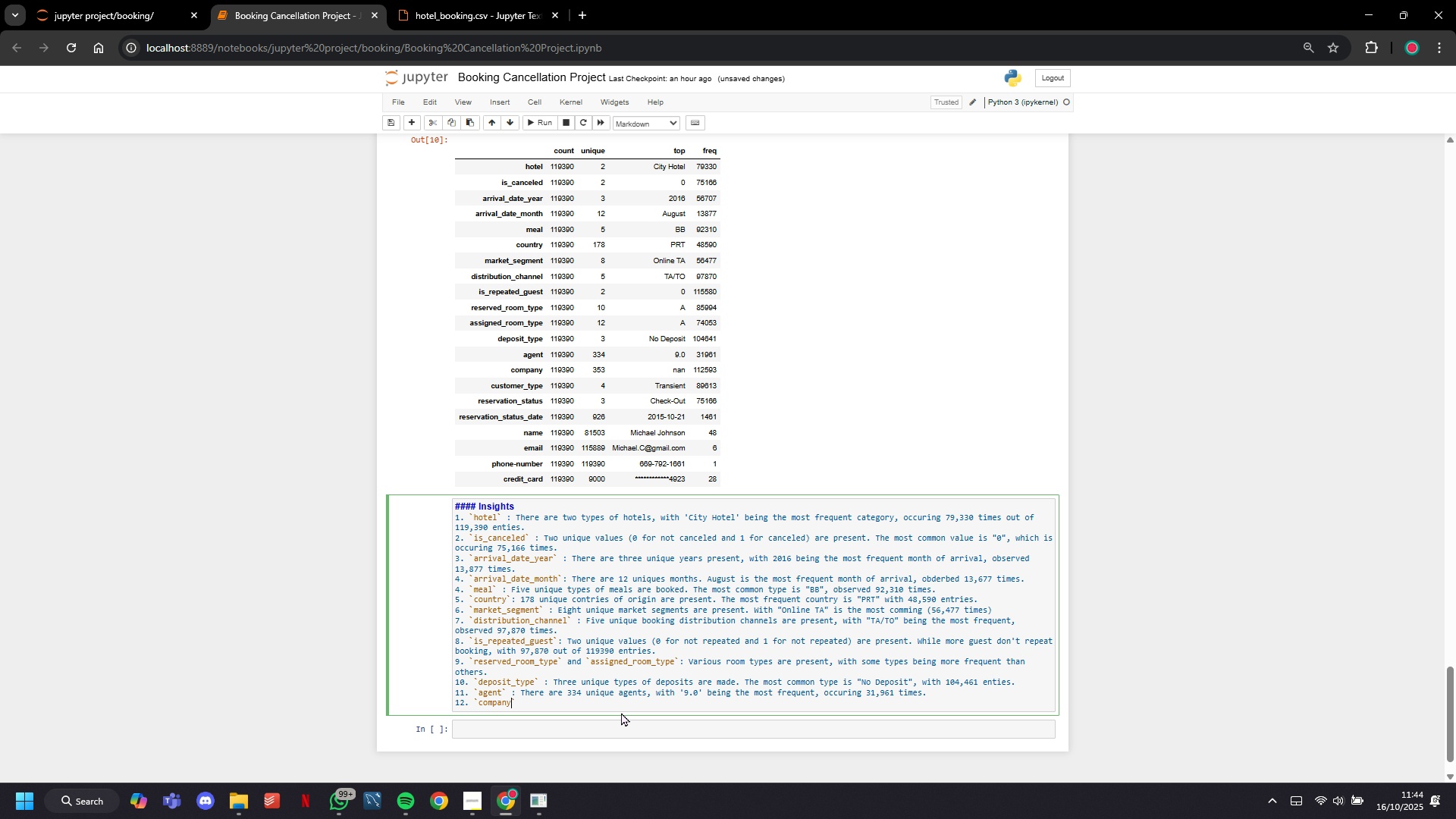 
key(Backspace)
 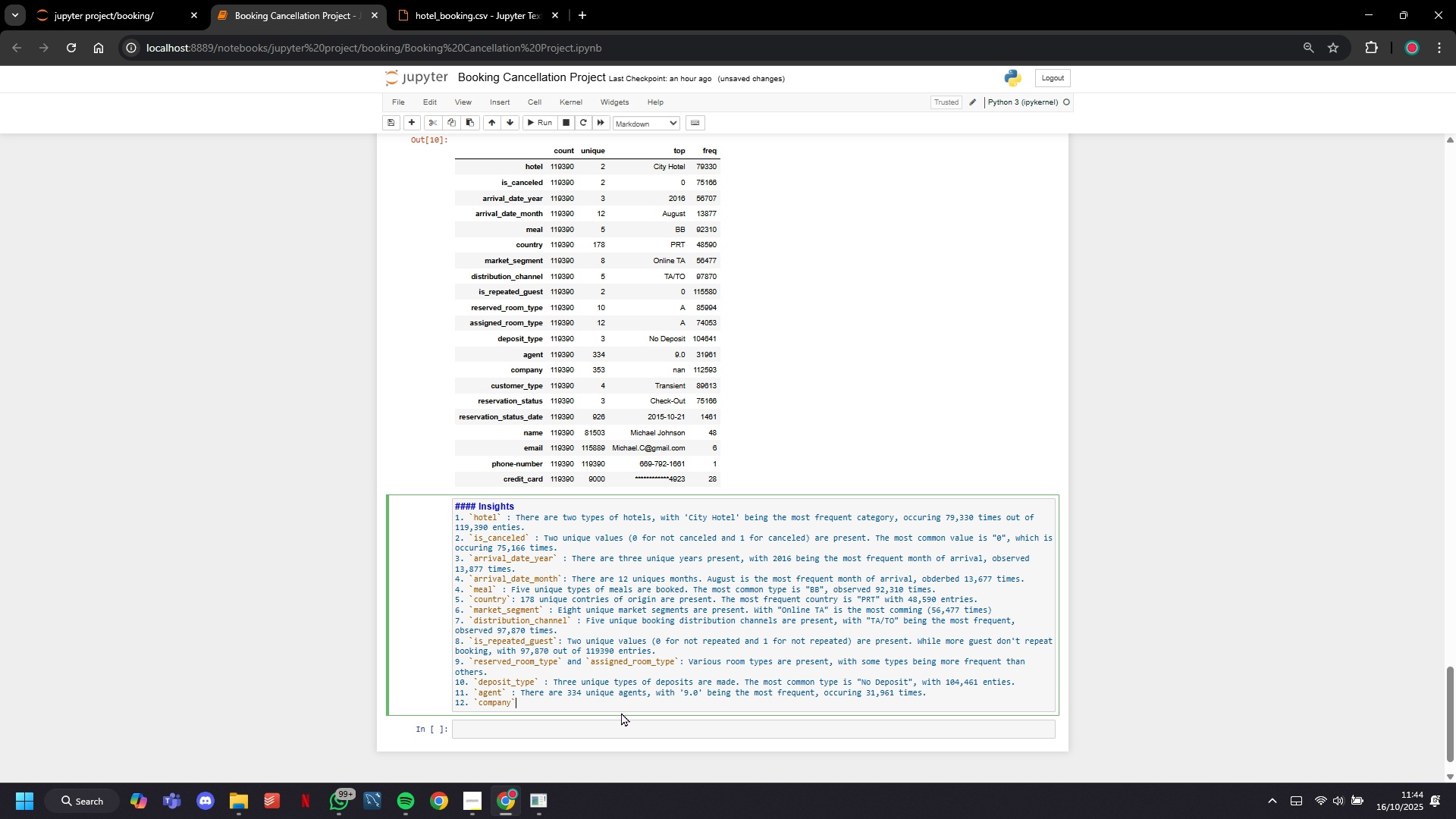 
key(ArrowRight)
 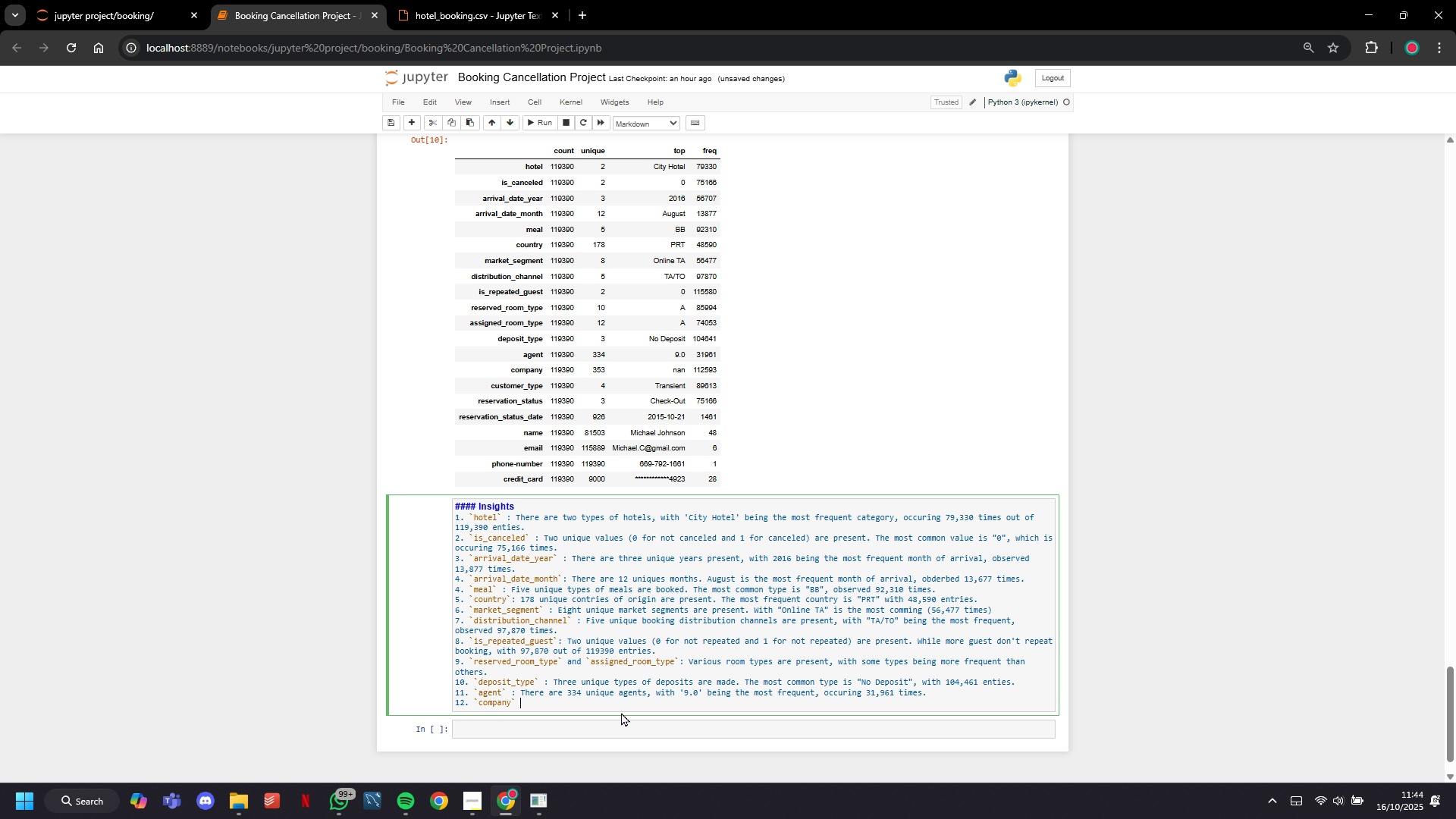 
key(Space)
 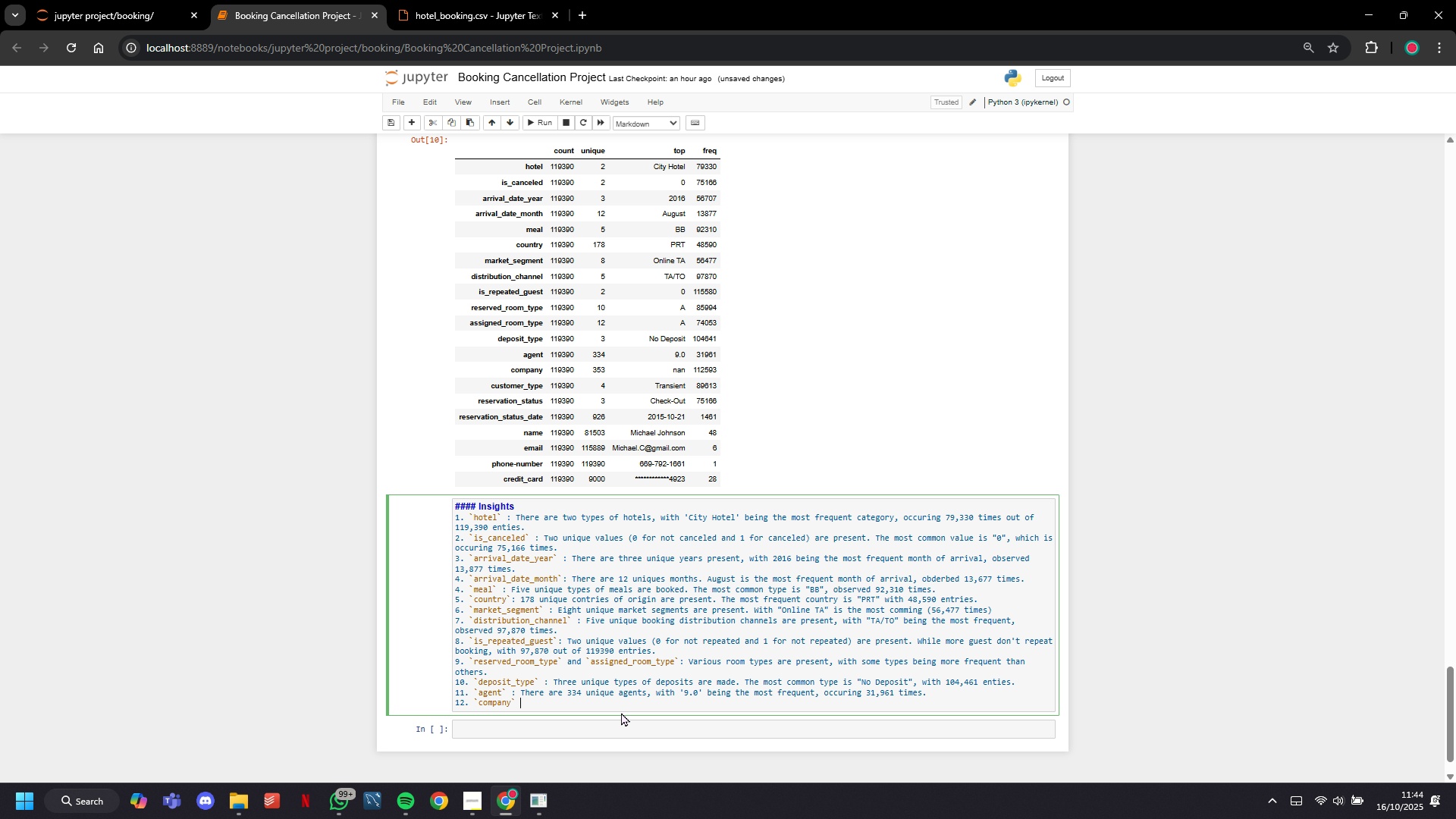 
key(Shift+Semicolon)
 